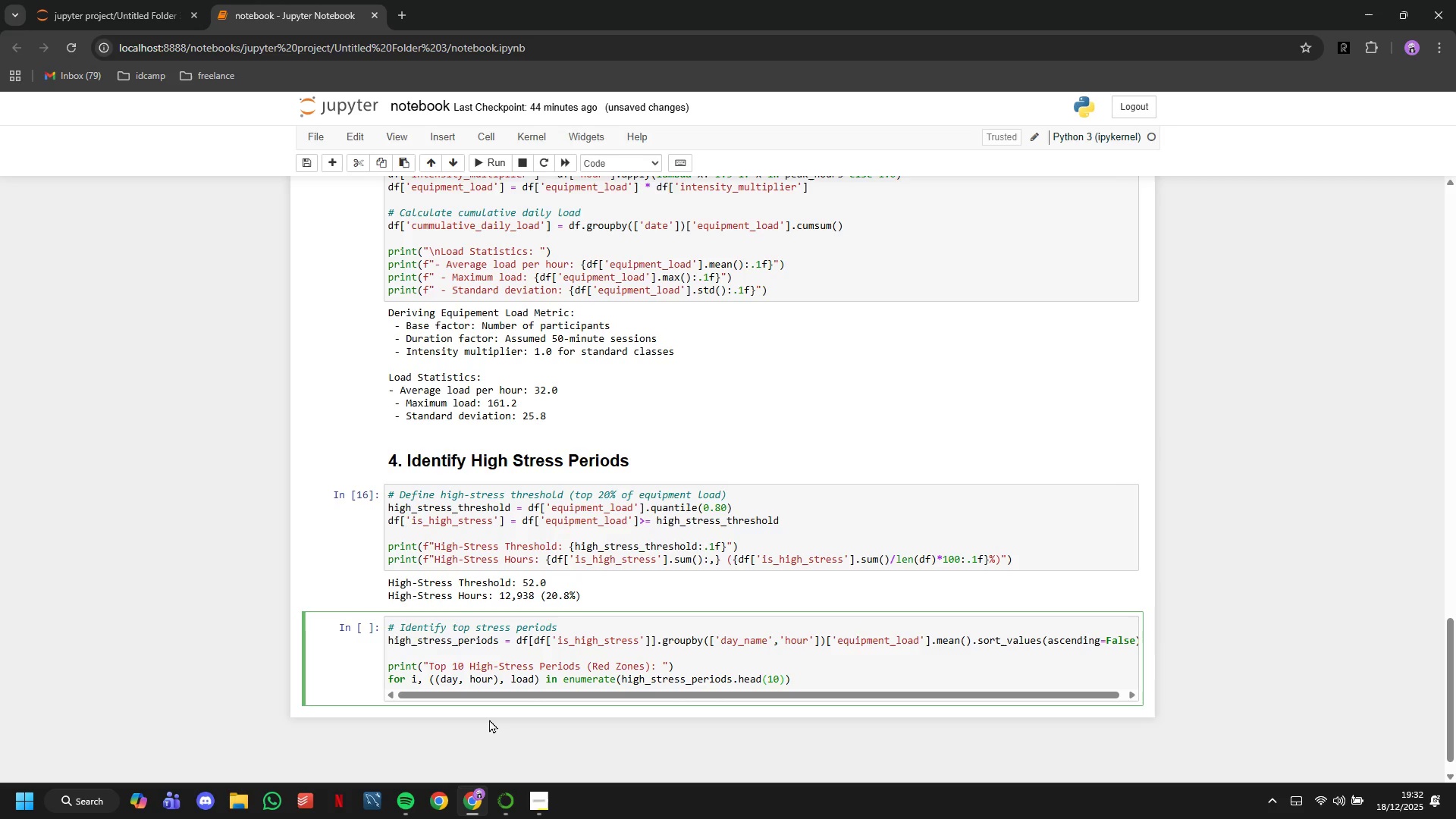 
key(ArrowRight)
 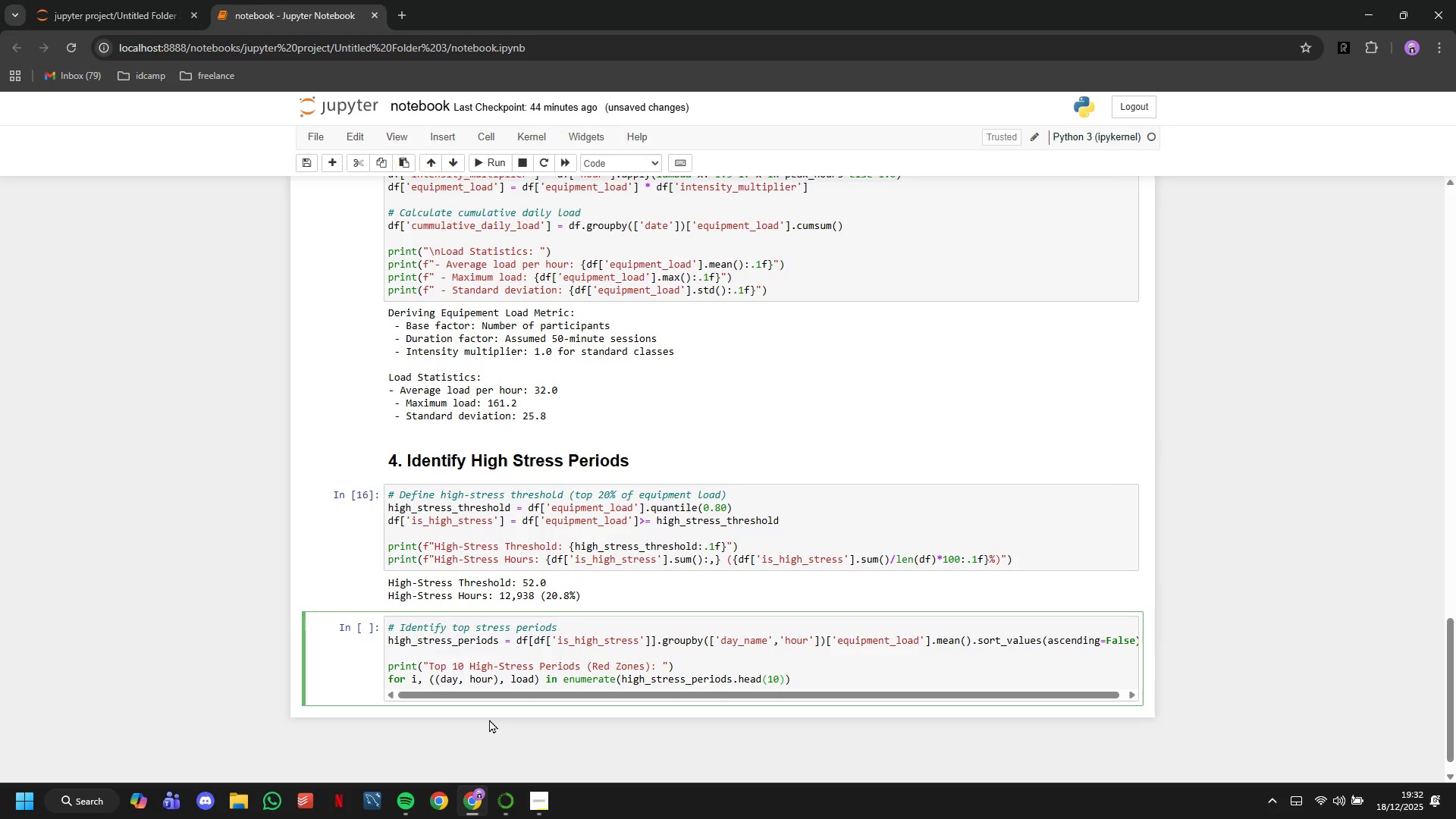 
type(.items()
 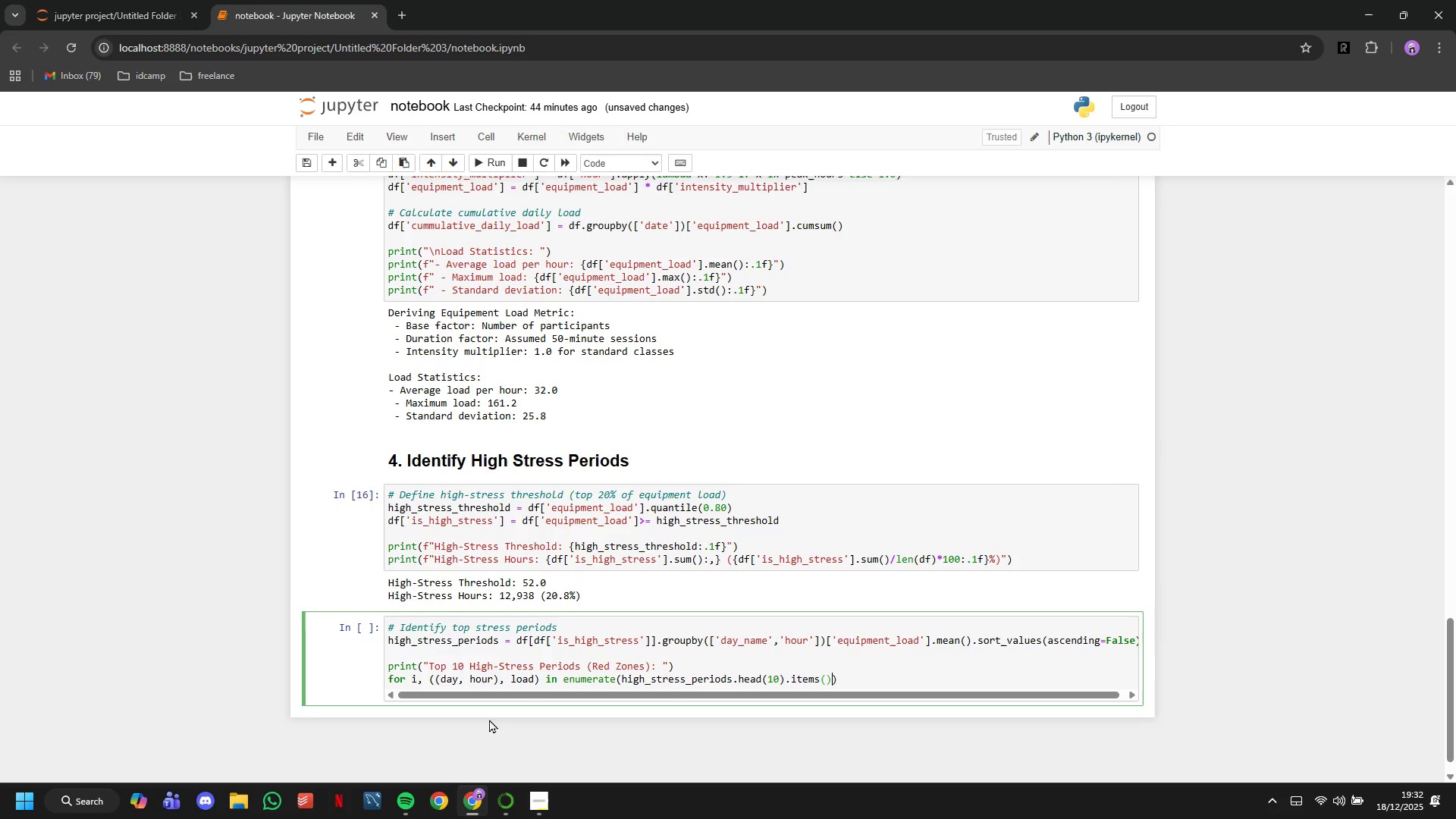 
 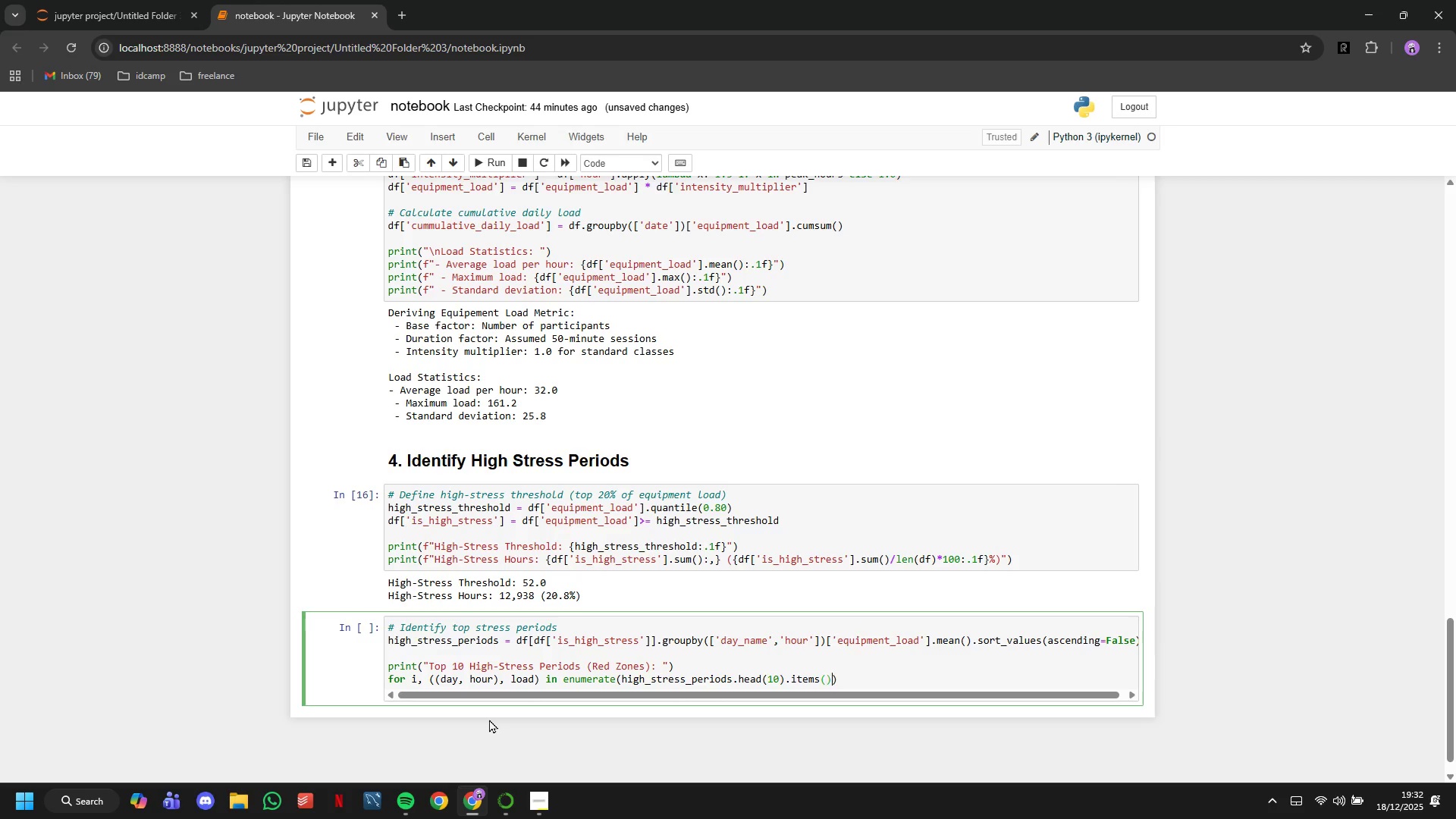 
key(ArrowRight)
 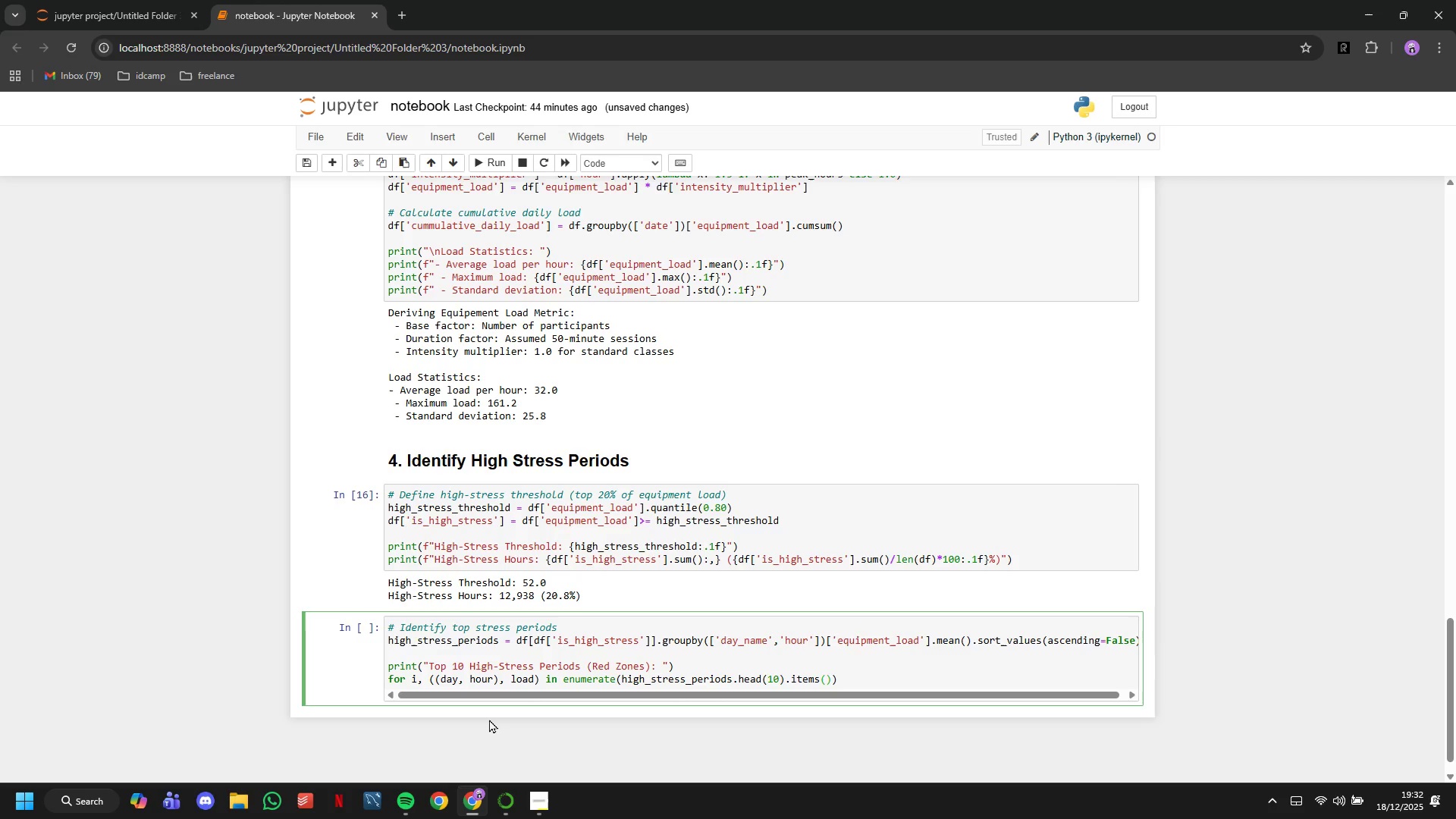 
key(Comma)
 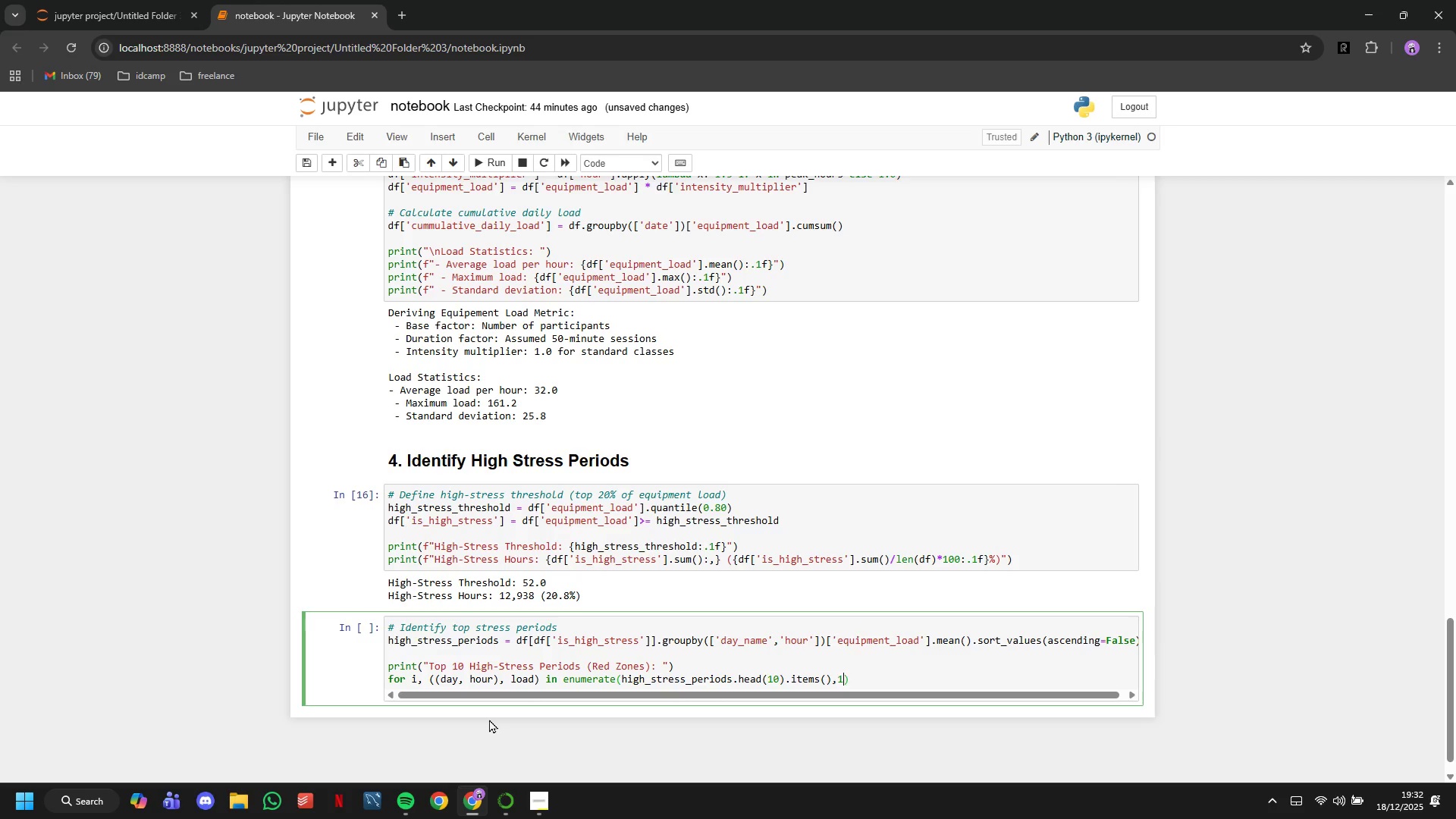 
key(1)
 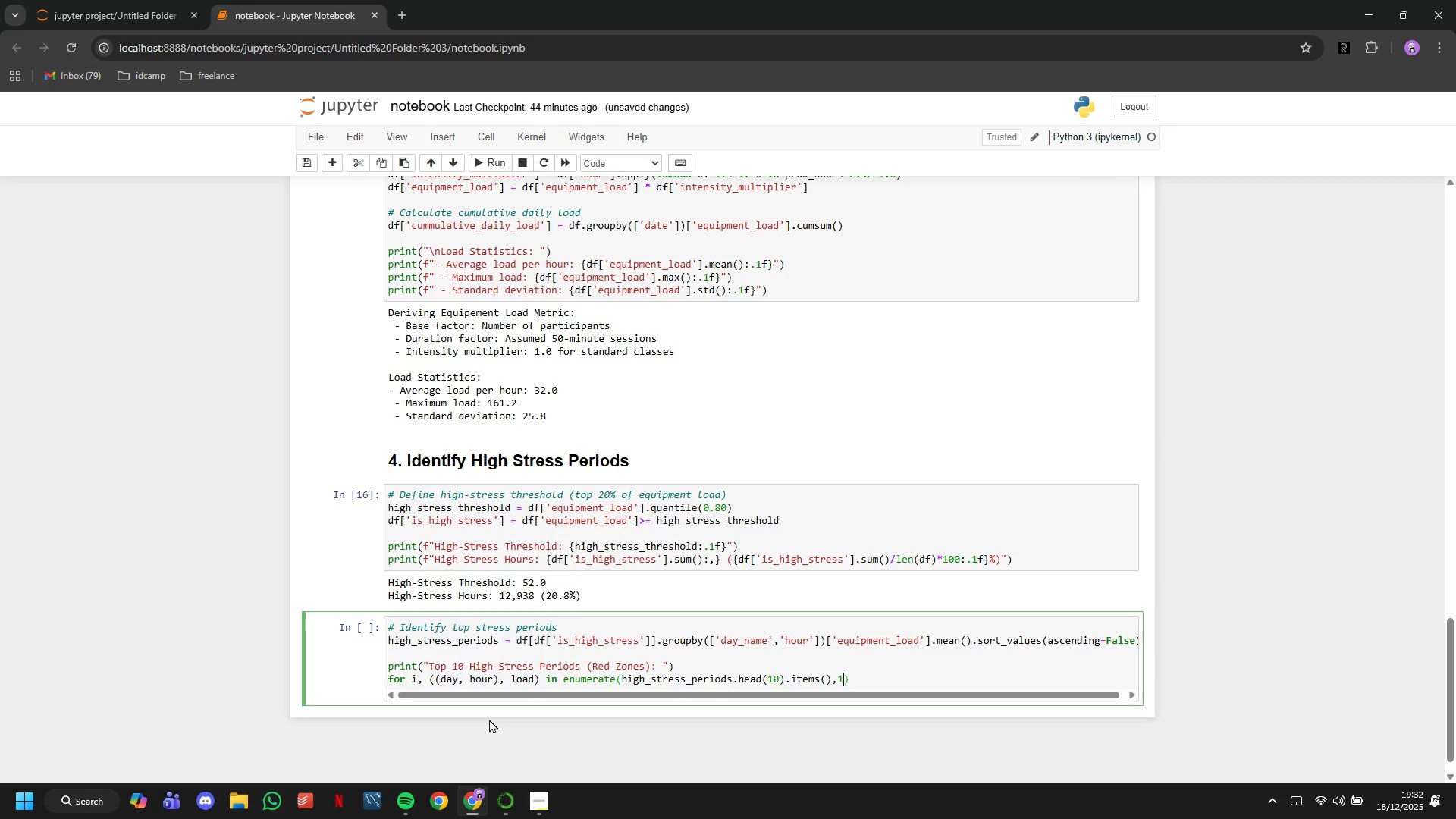 
key(ArrowRight)
 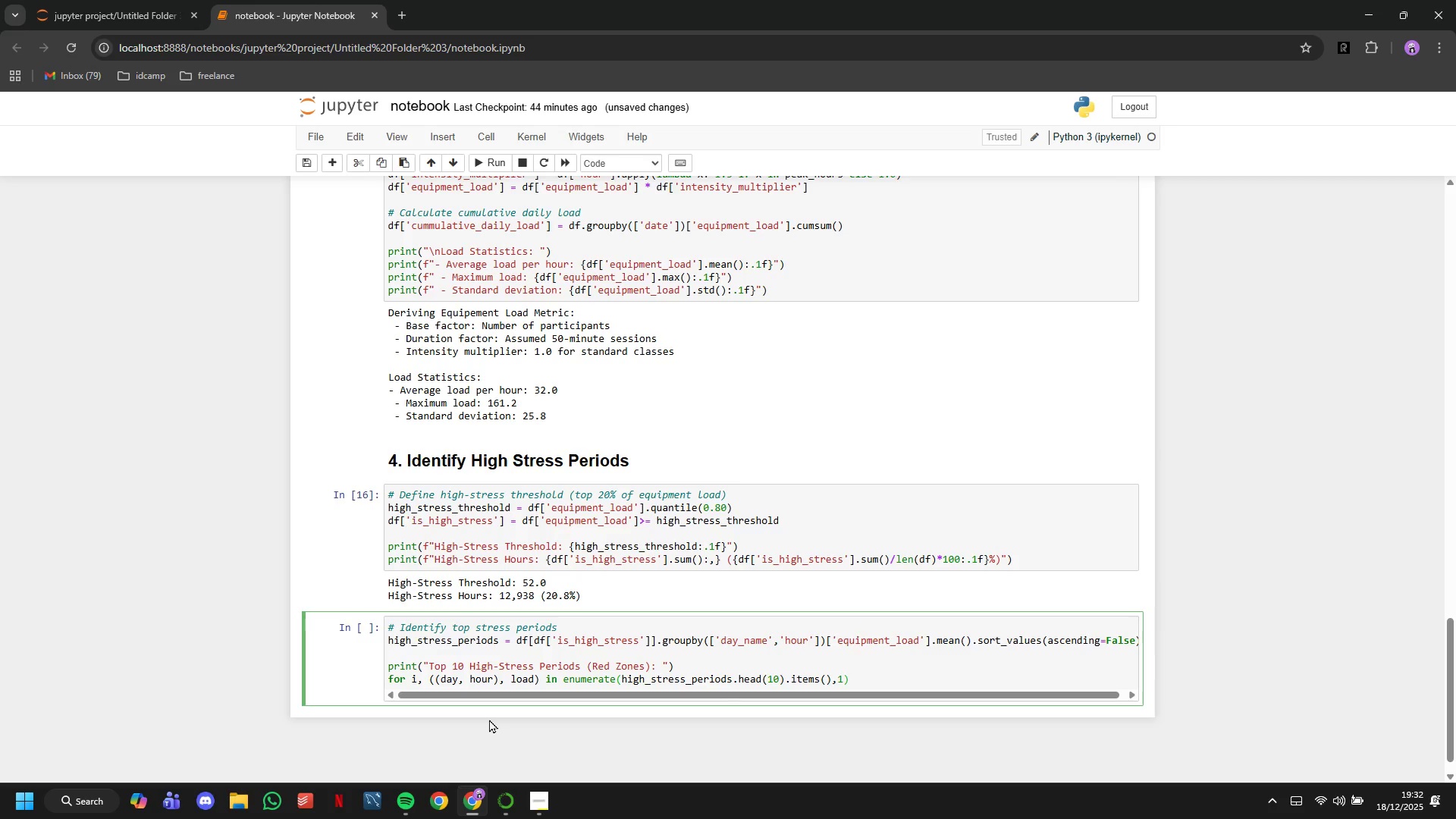 
key(Shift+Semicolon)
 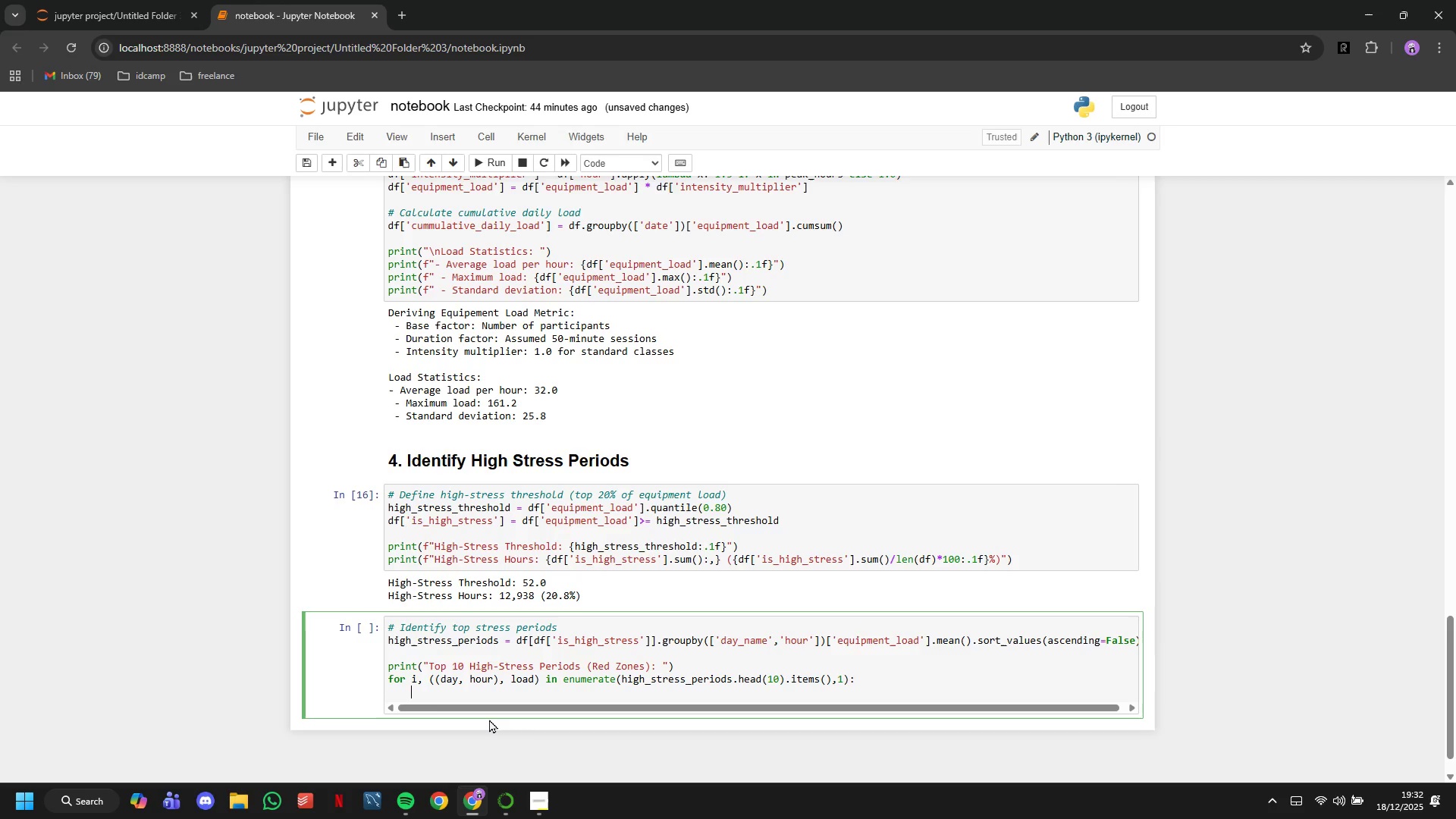 
key(Enter)
 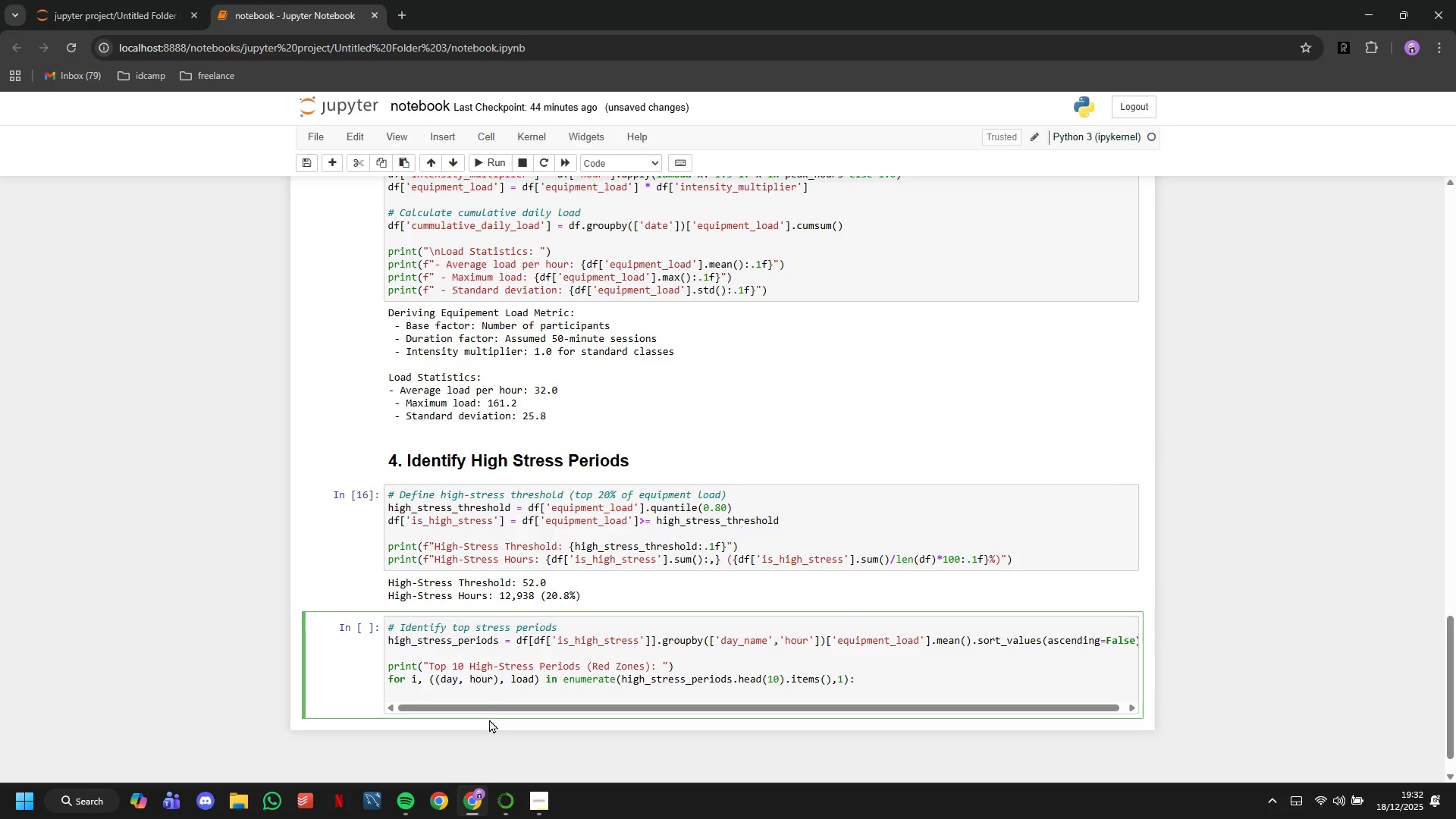 
type(time_str = f"")
 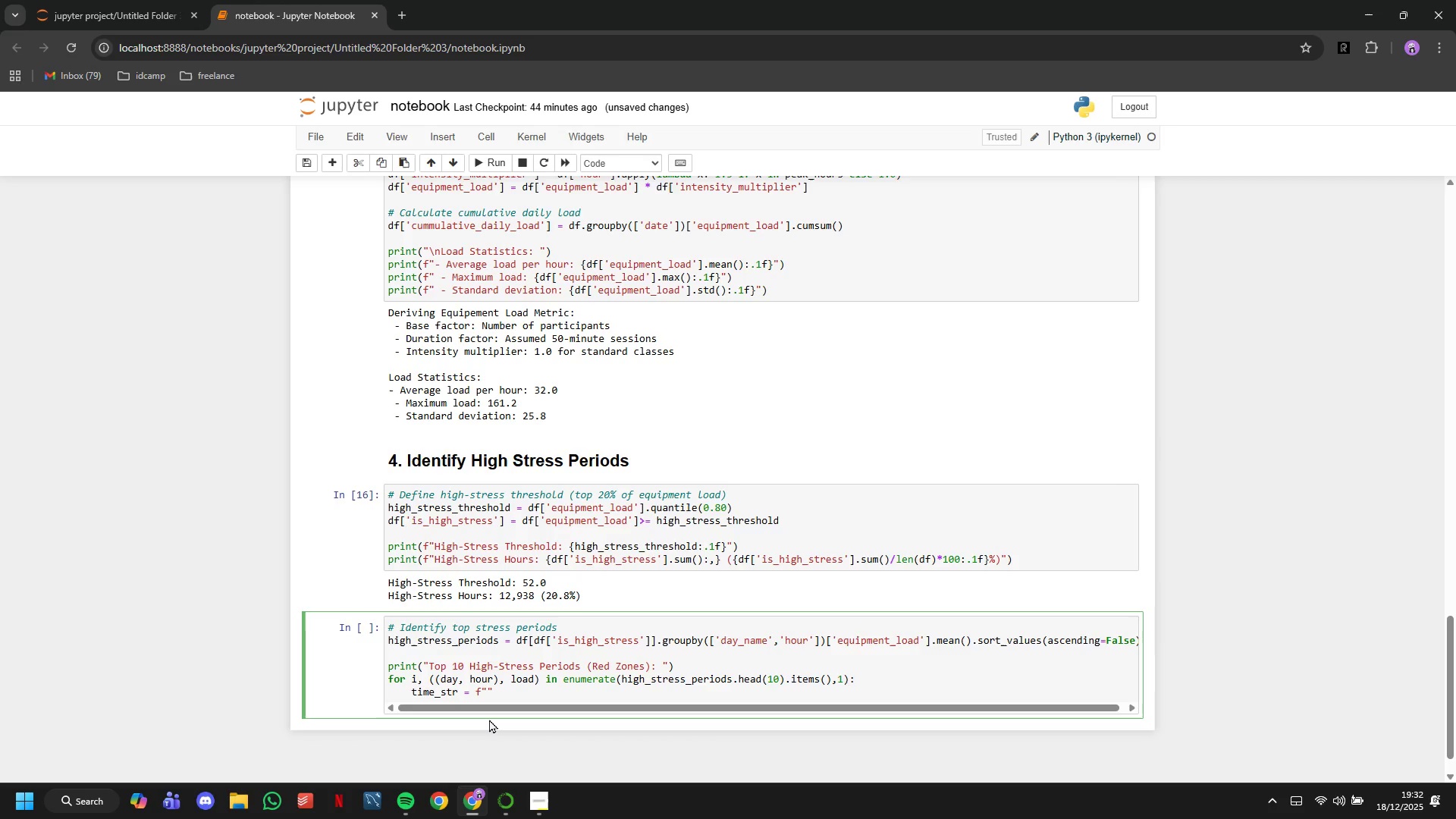 
key(ArrowLeft)
 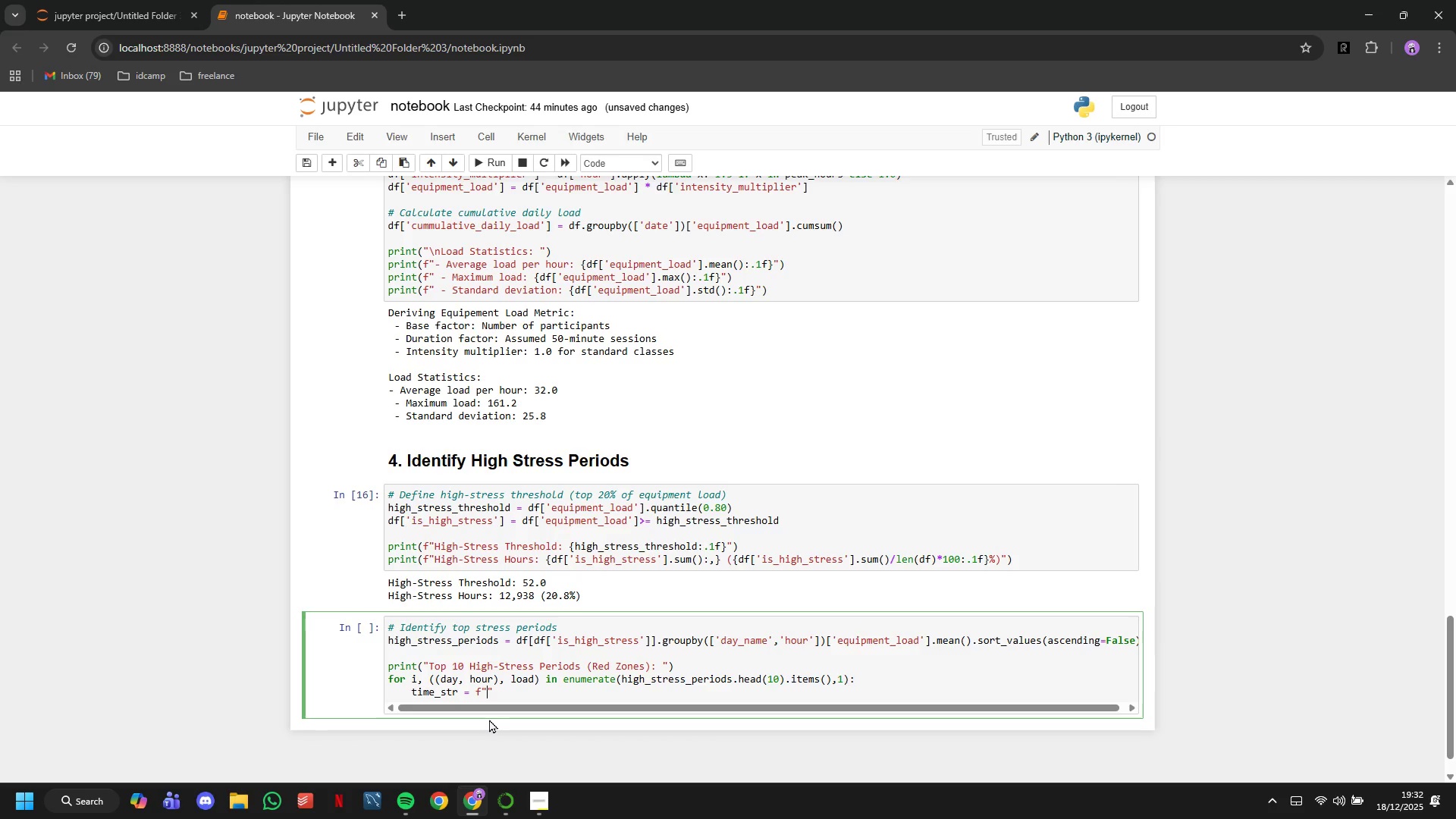 
type({hour:02d)
 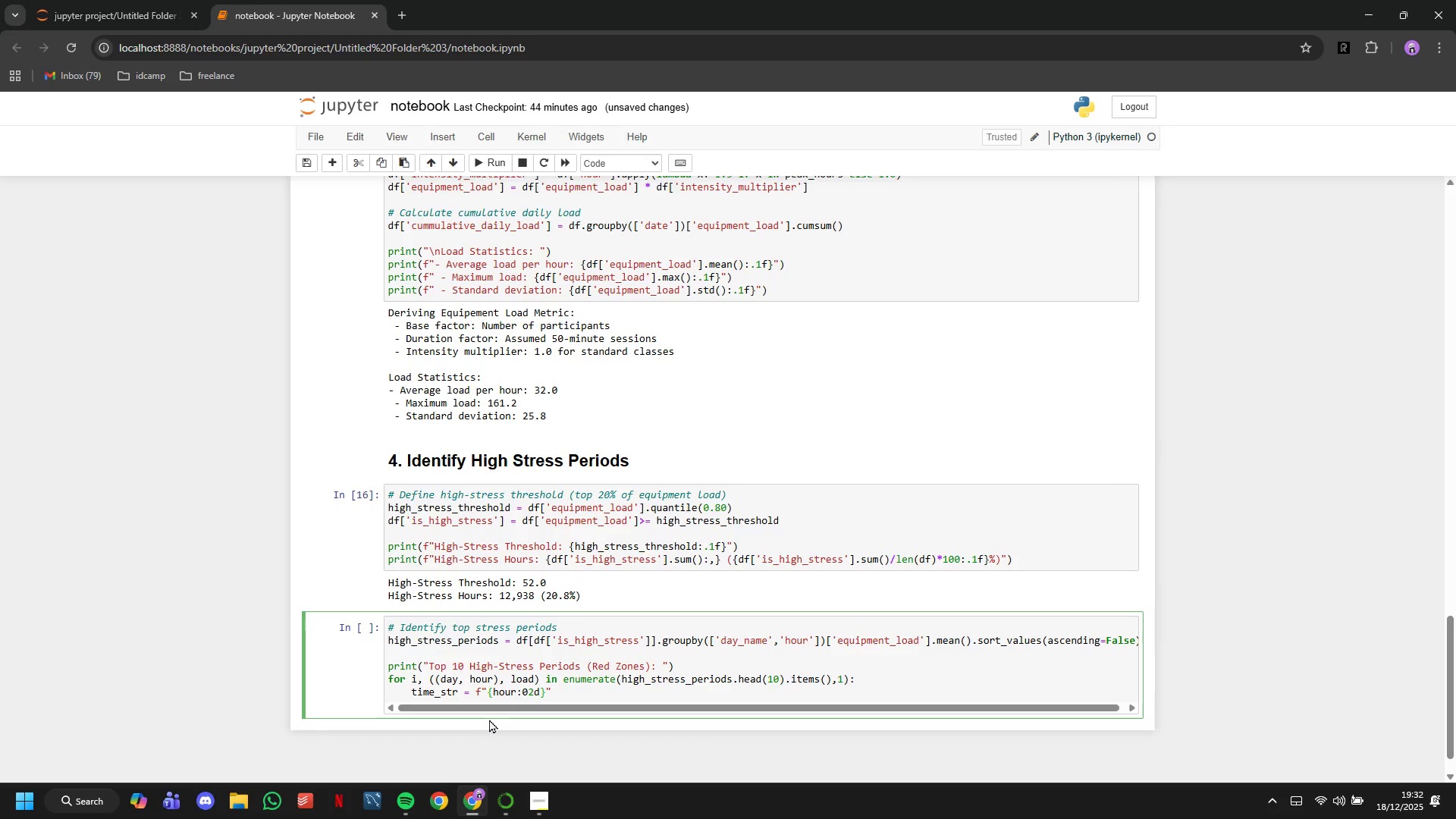 
key(ArrowRight)
 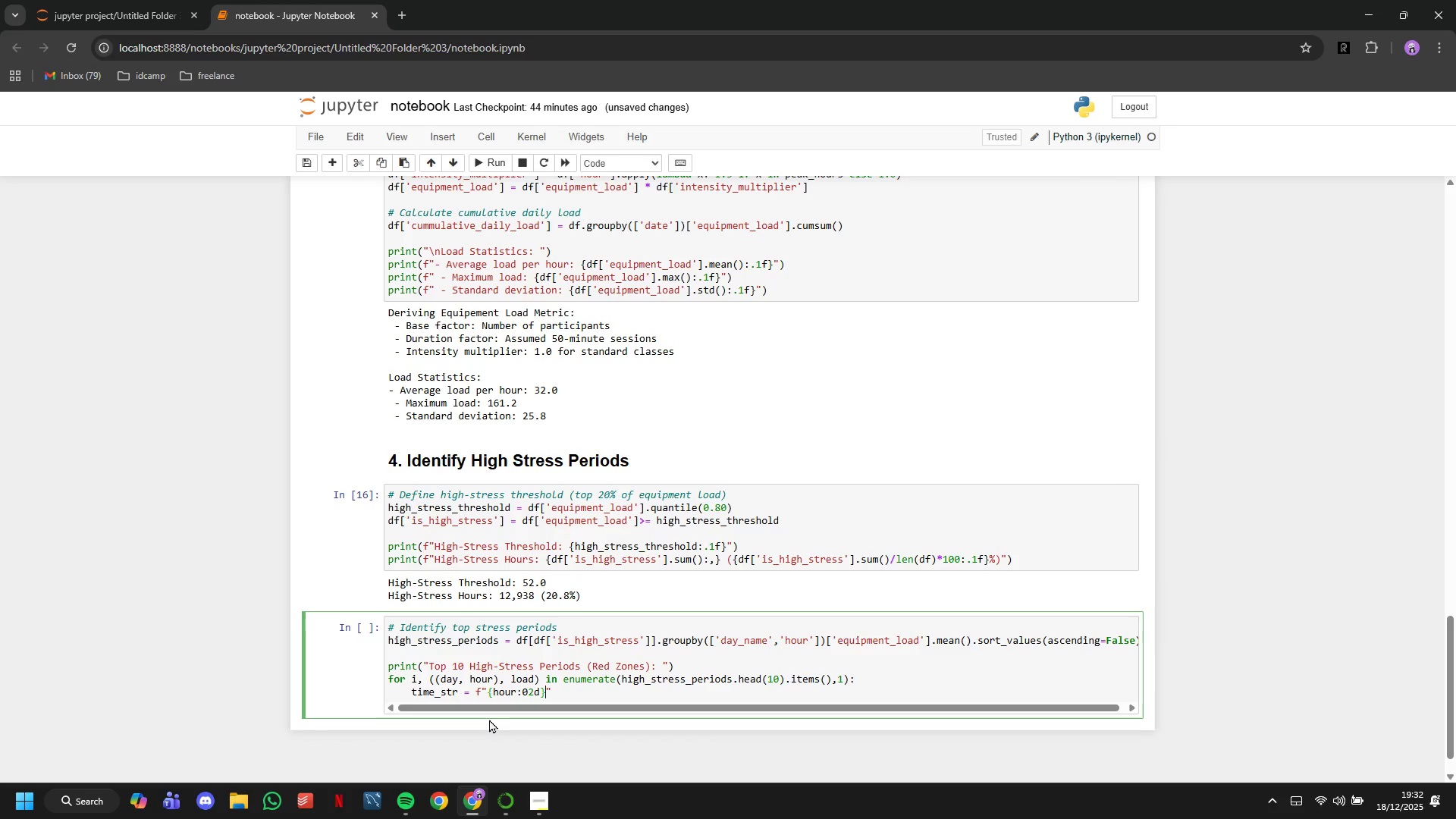 
type(:--)
key(Backspace)
key(Backspace)
type(00)
 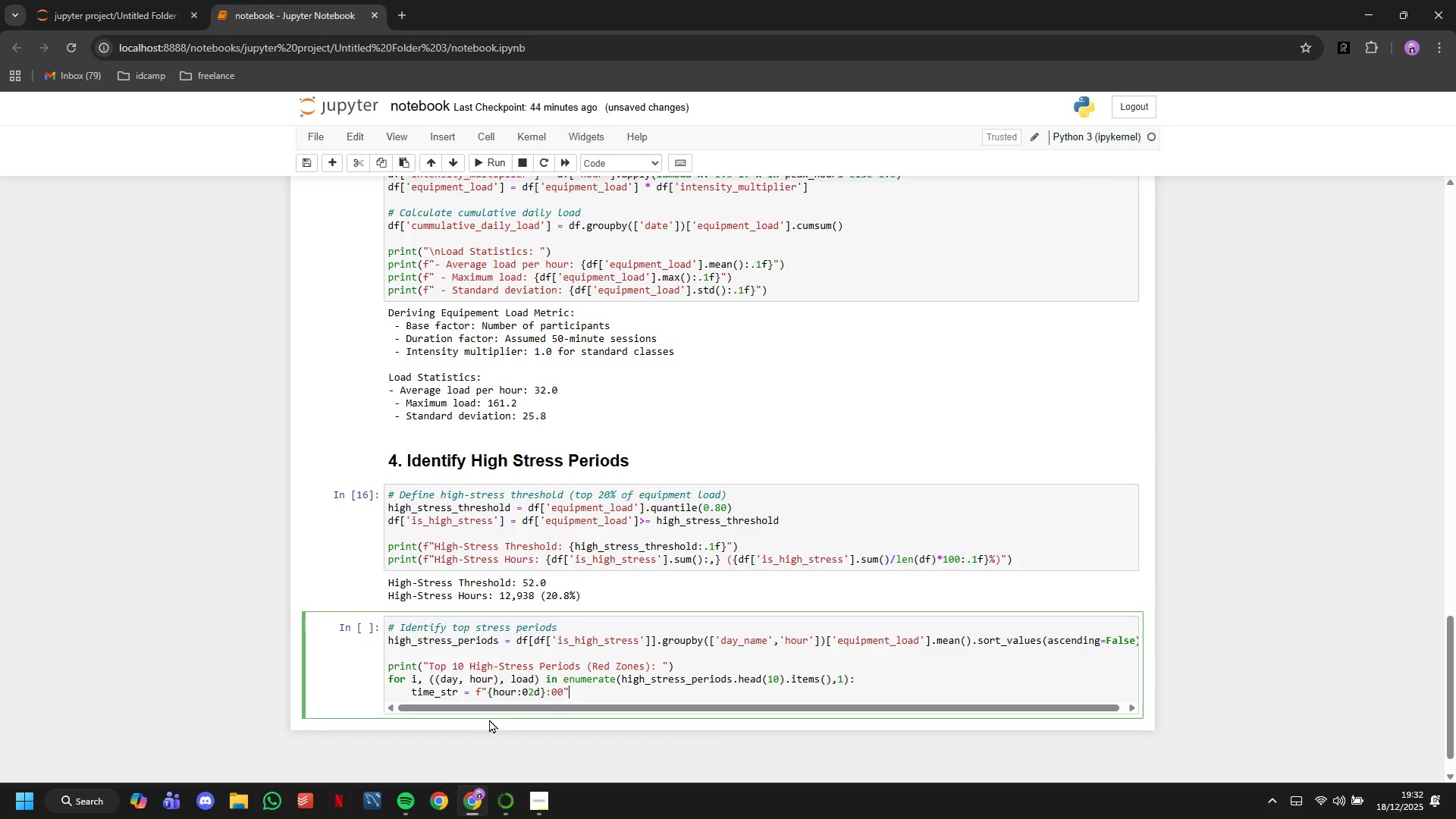 
key(ArrowRight)
 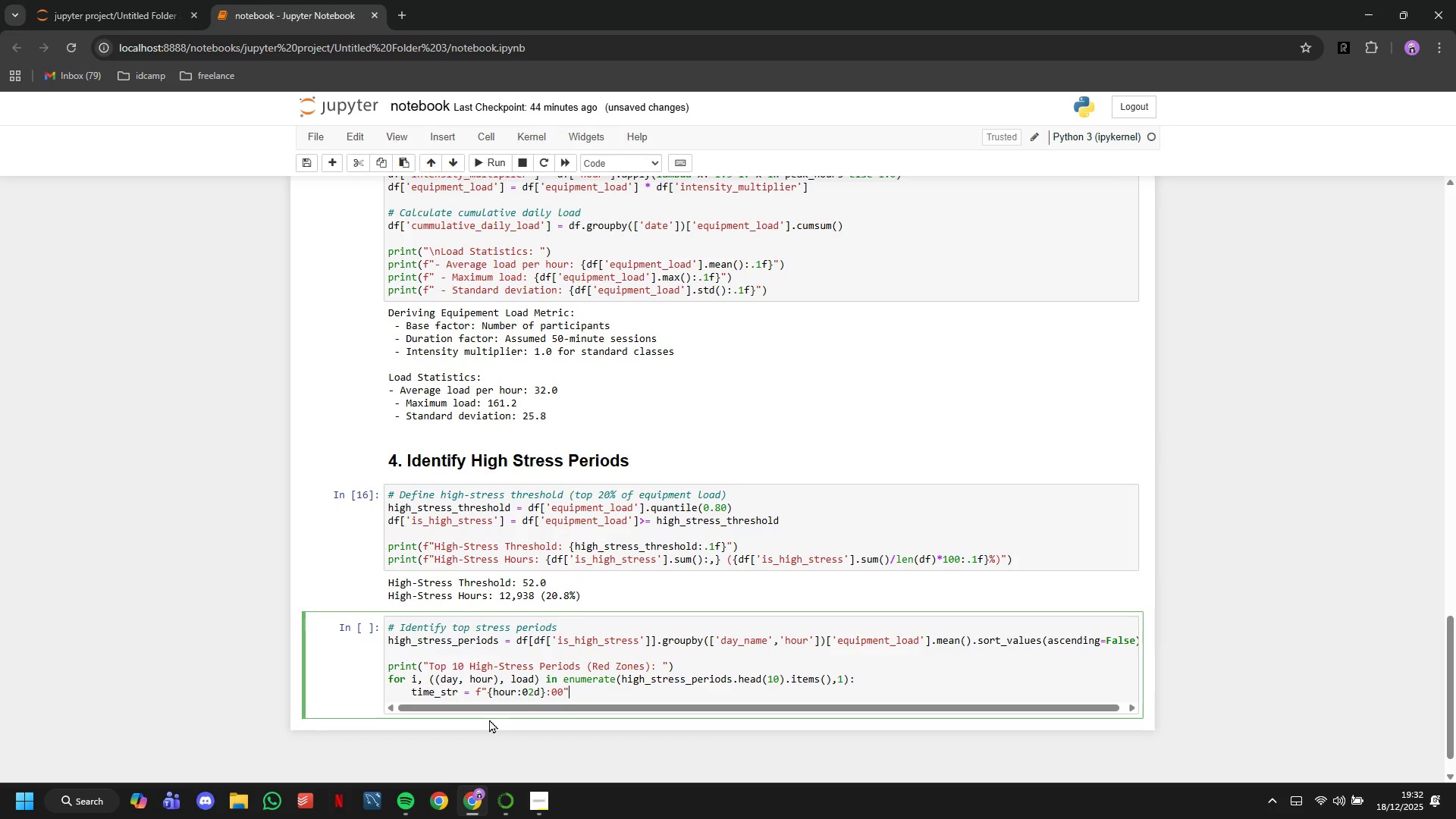 
key(Enter)
 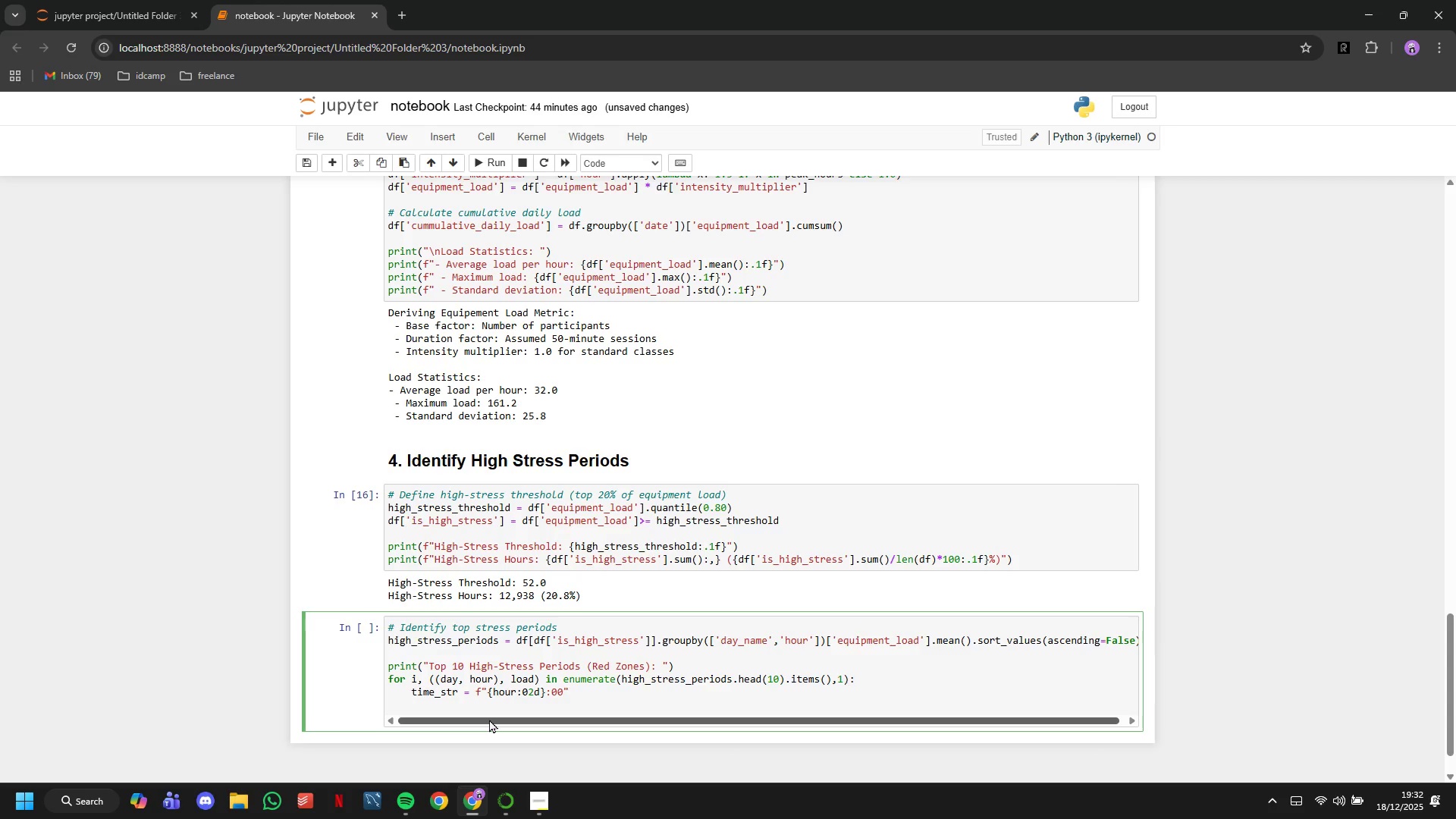 
type(print(")
 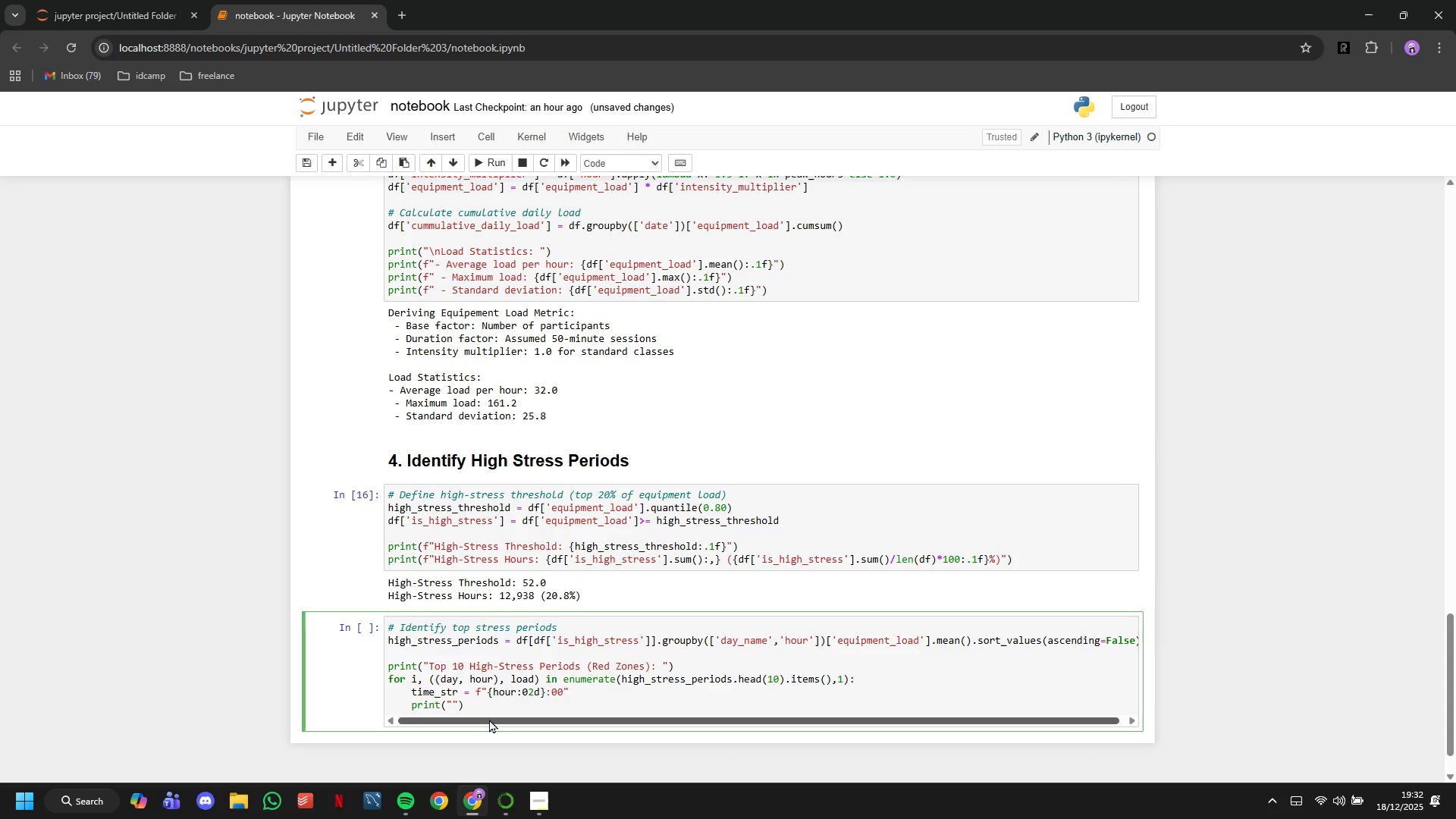 
key(ArrowLeft)
 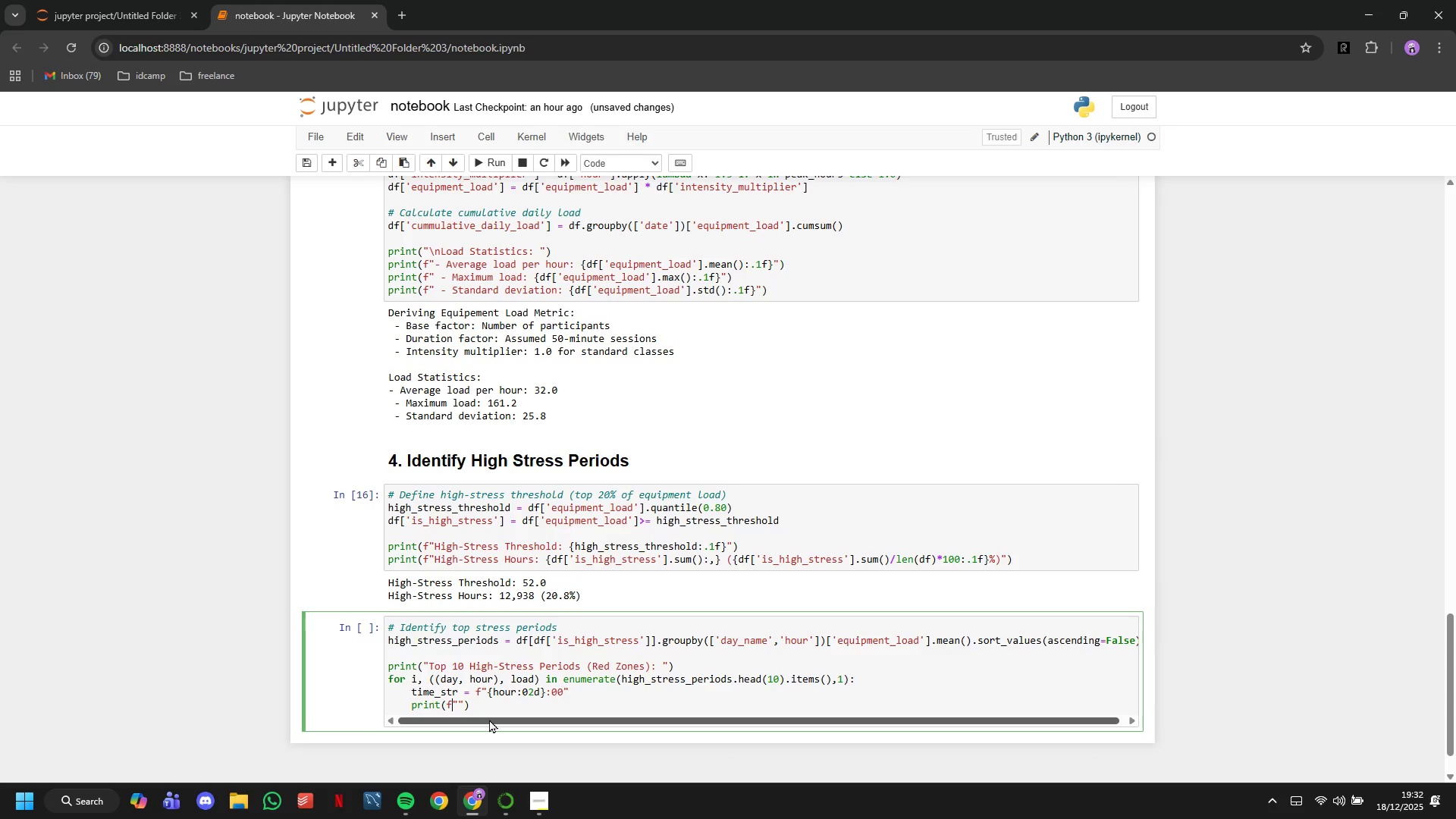 
key(F)
 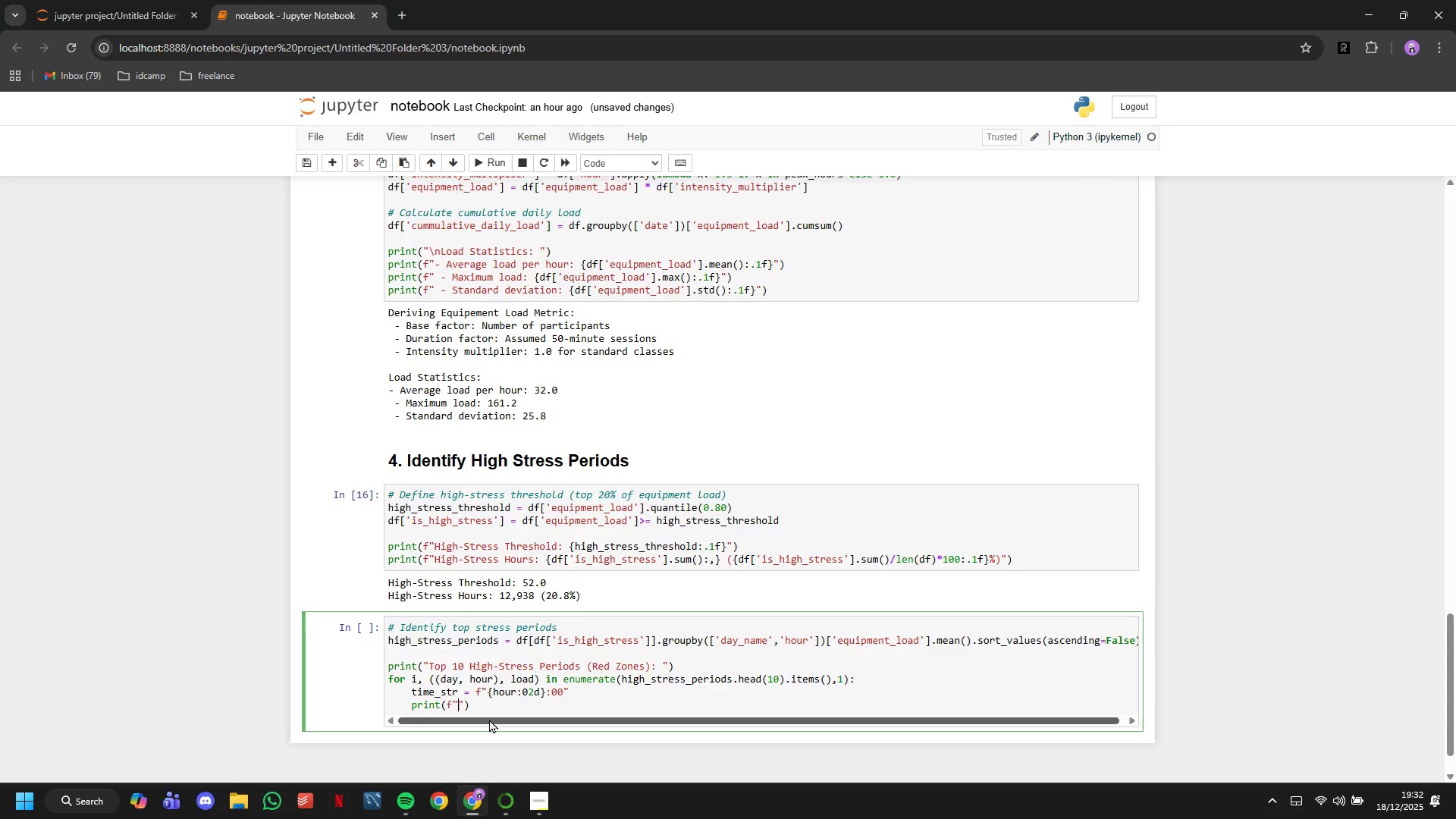 
key(ArrowRight)
 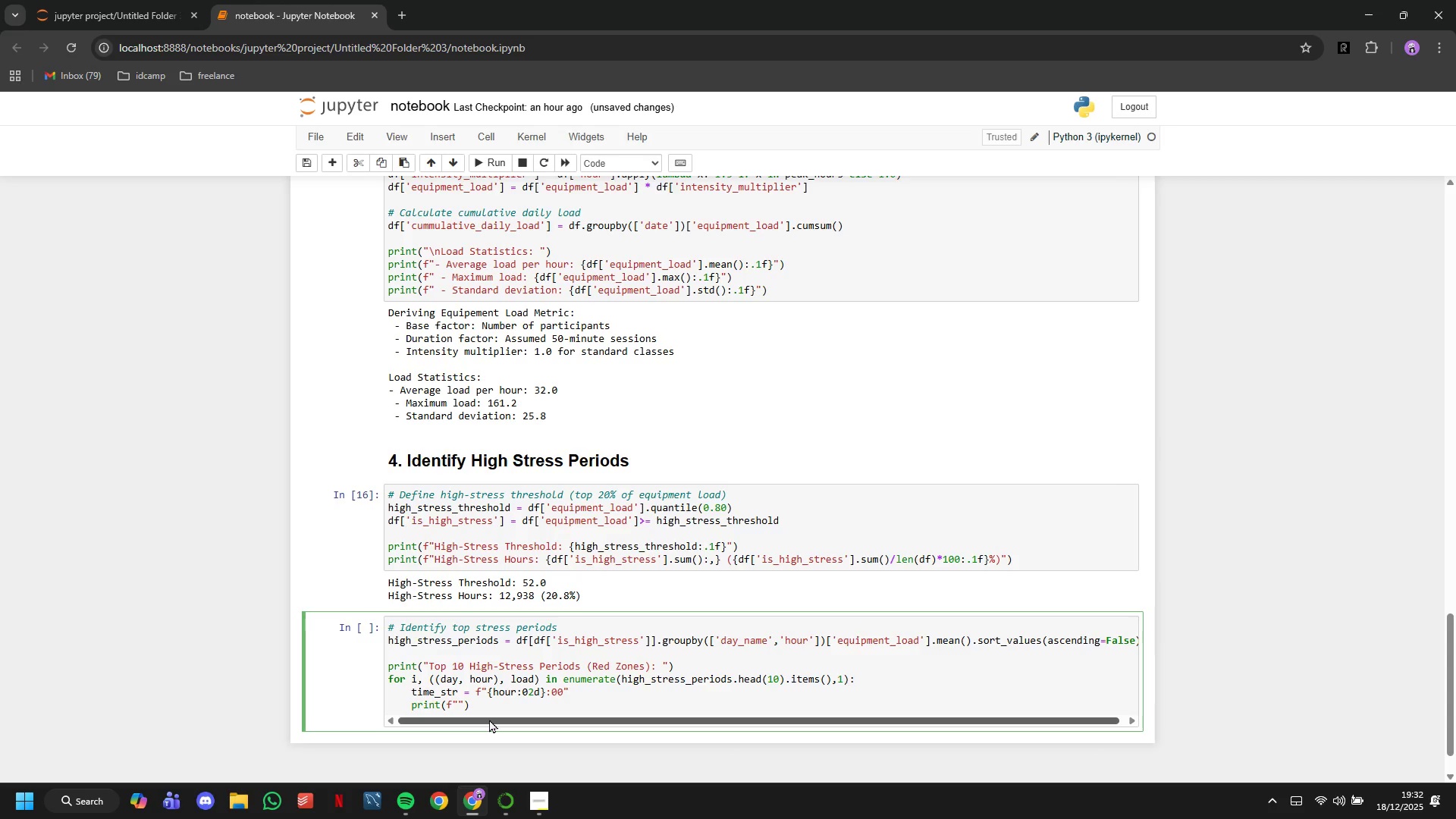 
type({i:2d)
 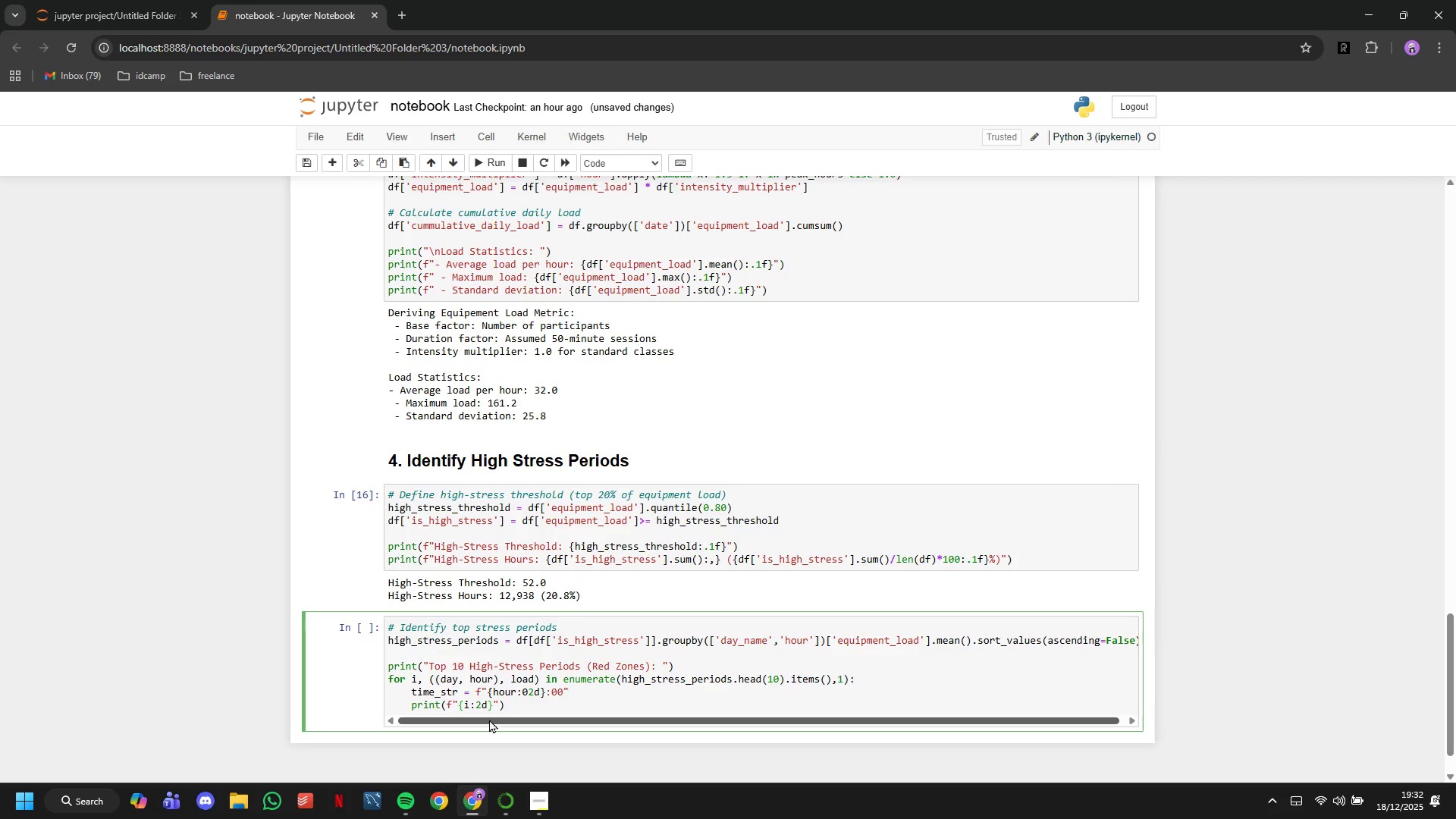 
key(ArrowRight)
 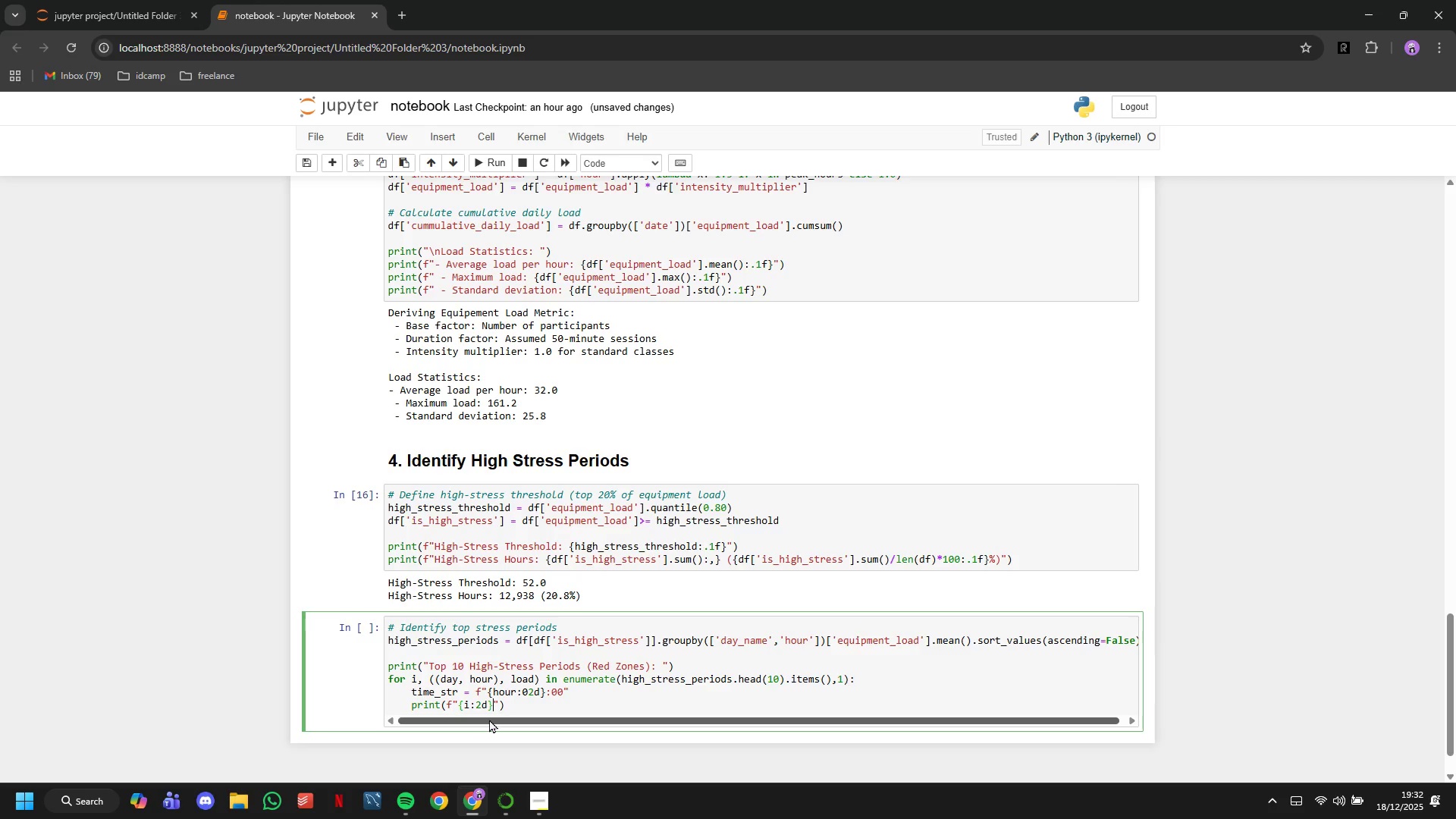 
type(. {day:10s)
 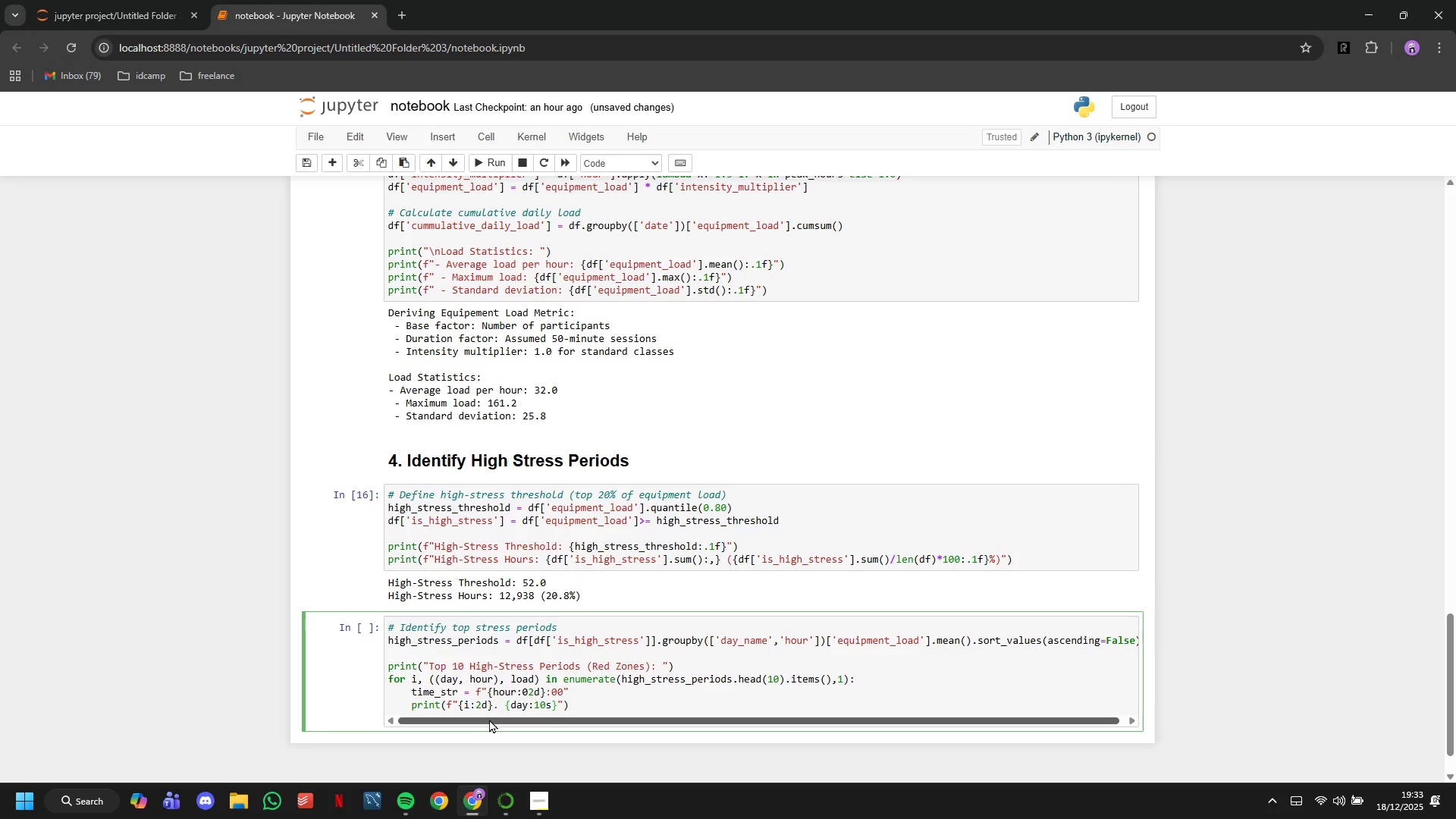 
key(ArrowRight)
 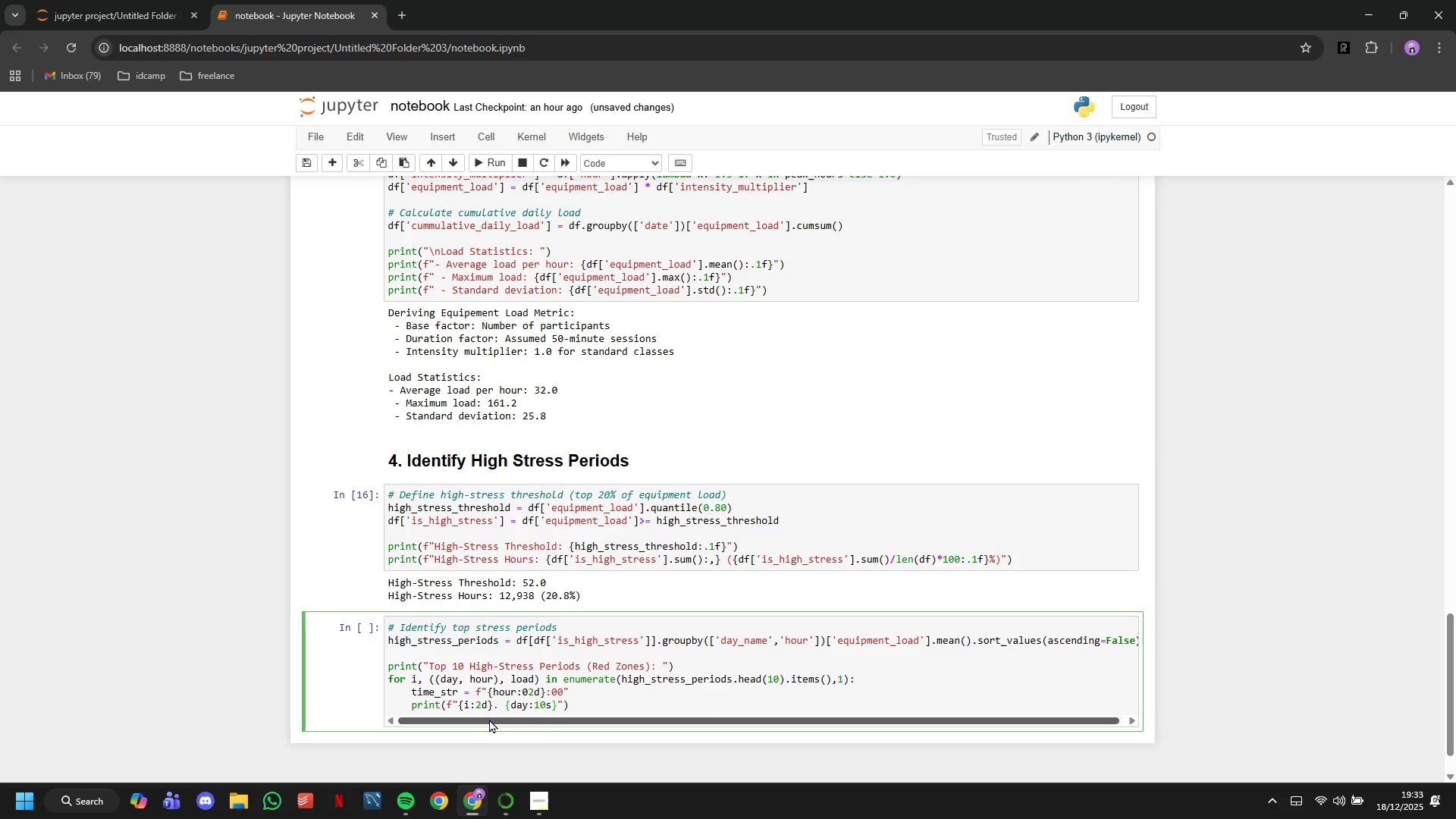 
type( at {time_str)
 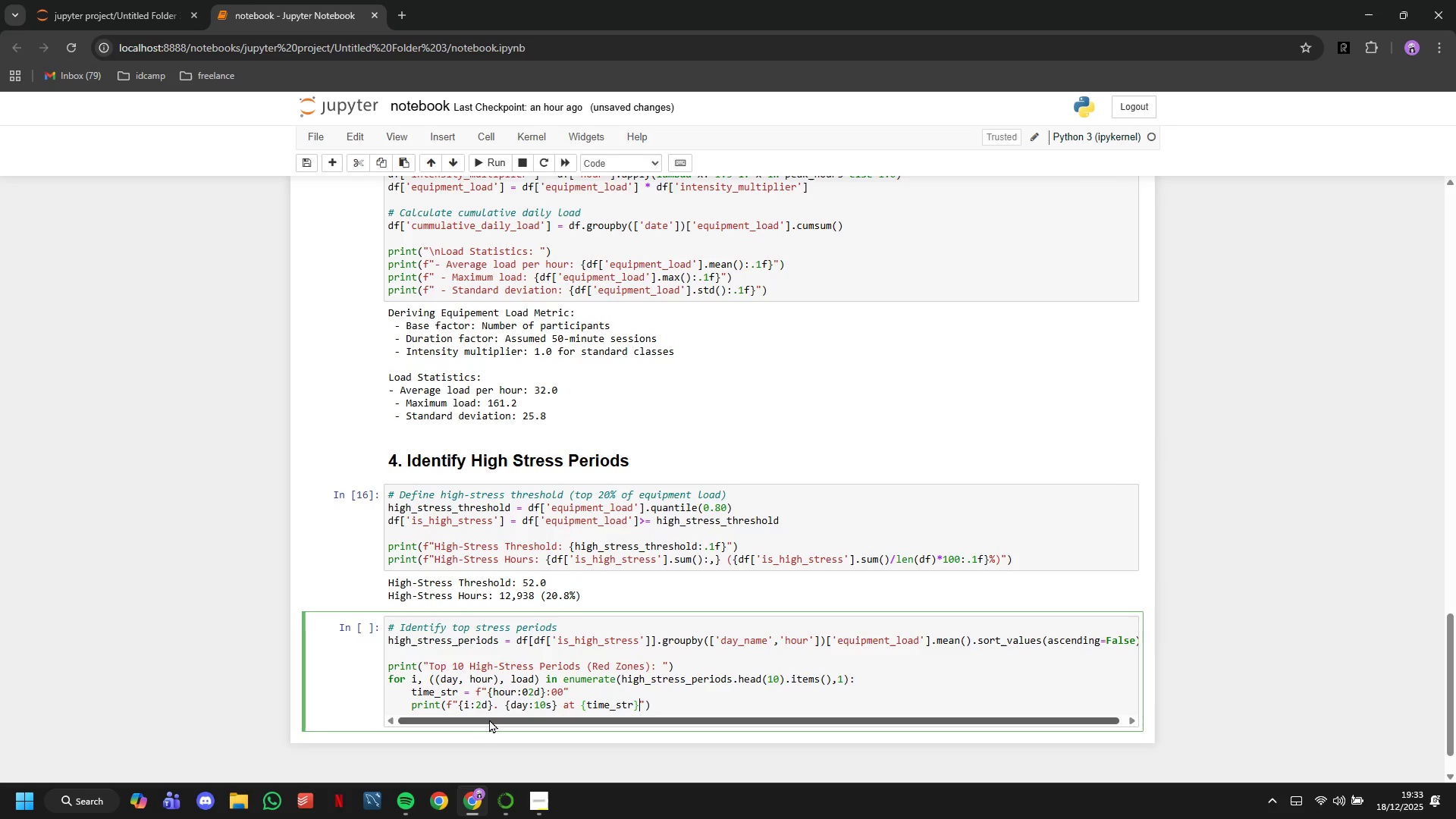 
 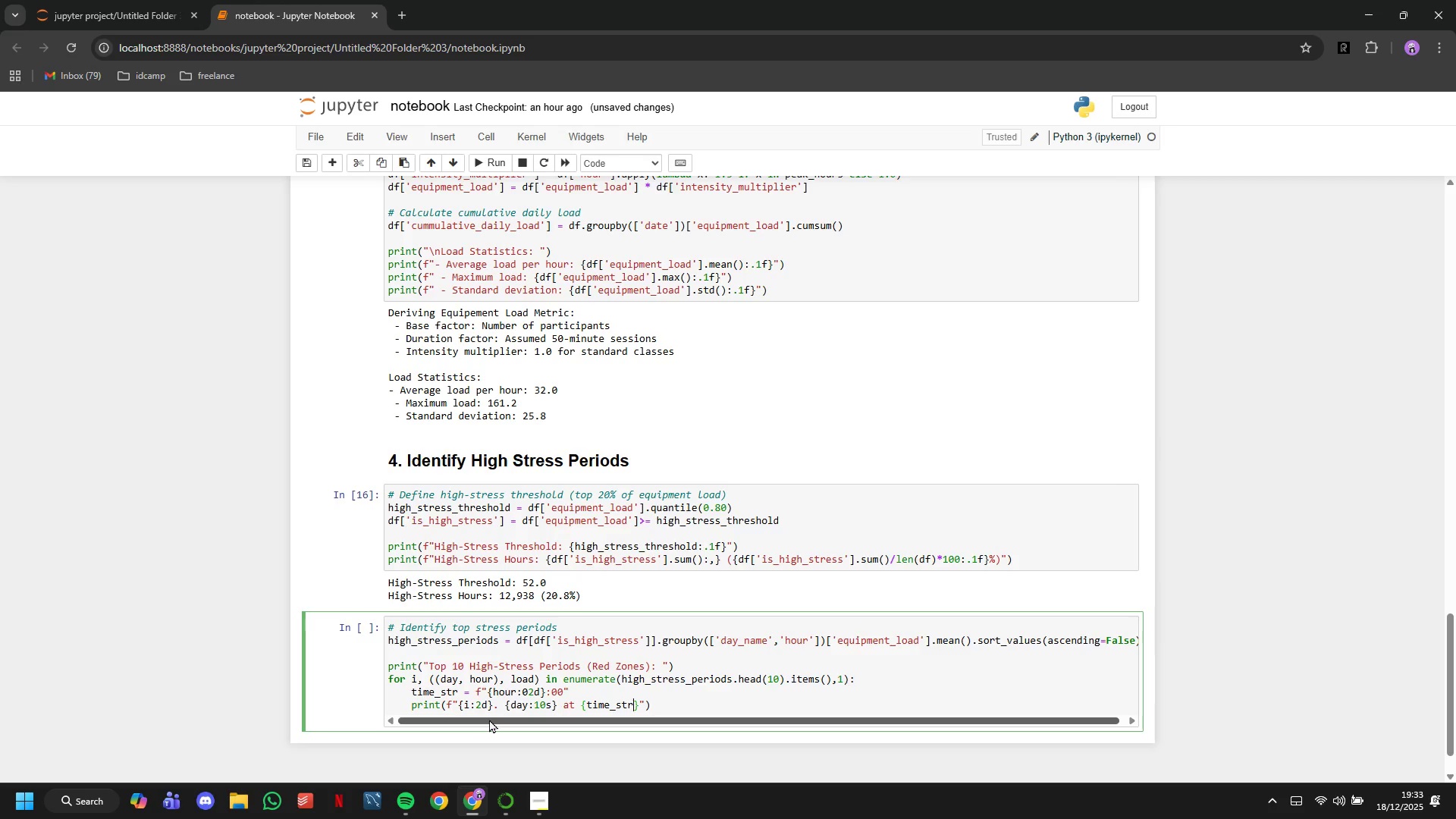 
key(ArrowRight)
 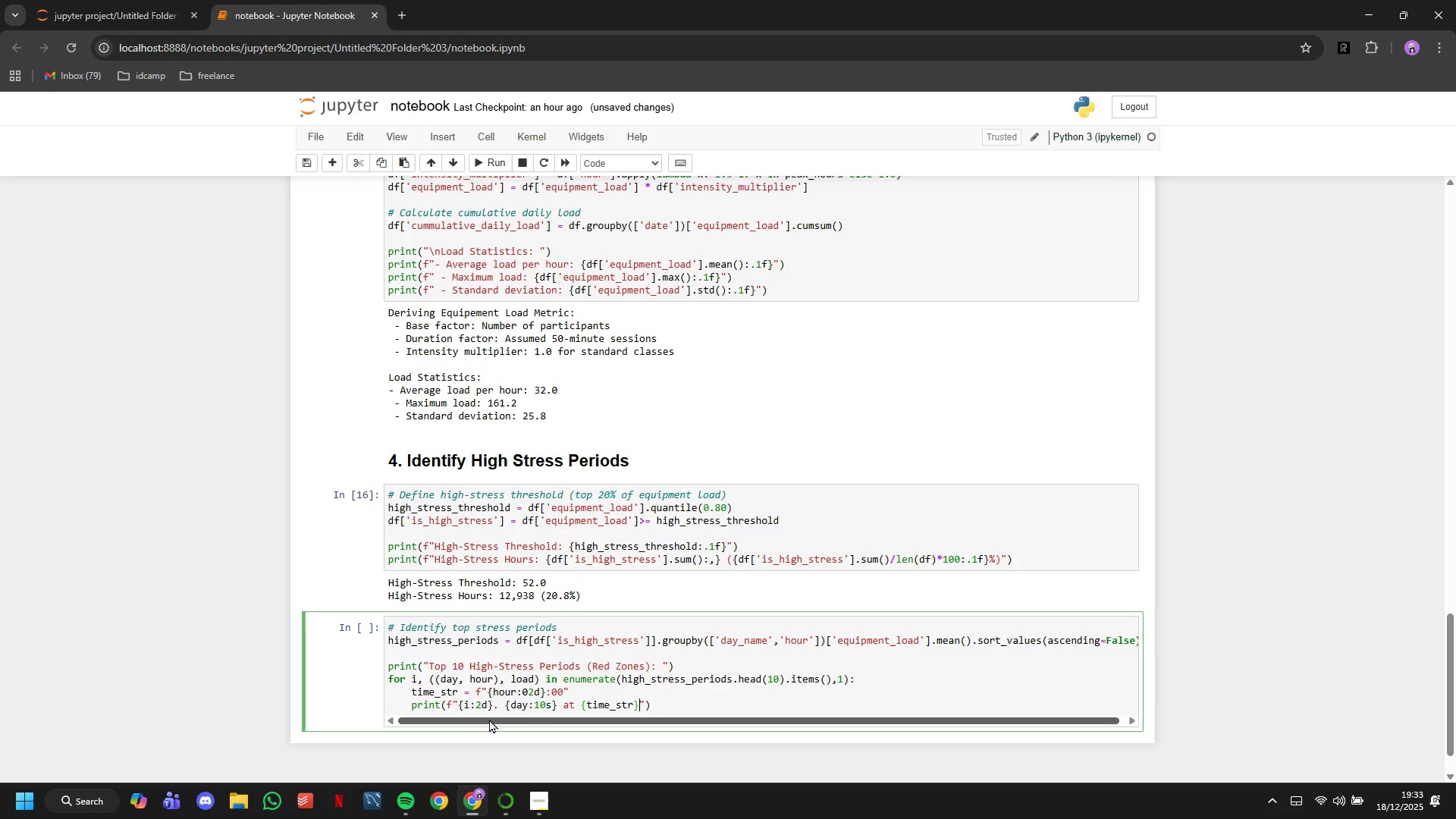 
type( - Load: {;)
key(Backspace)
type(load:.1f)
 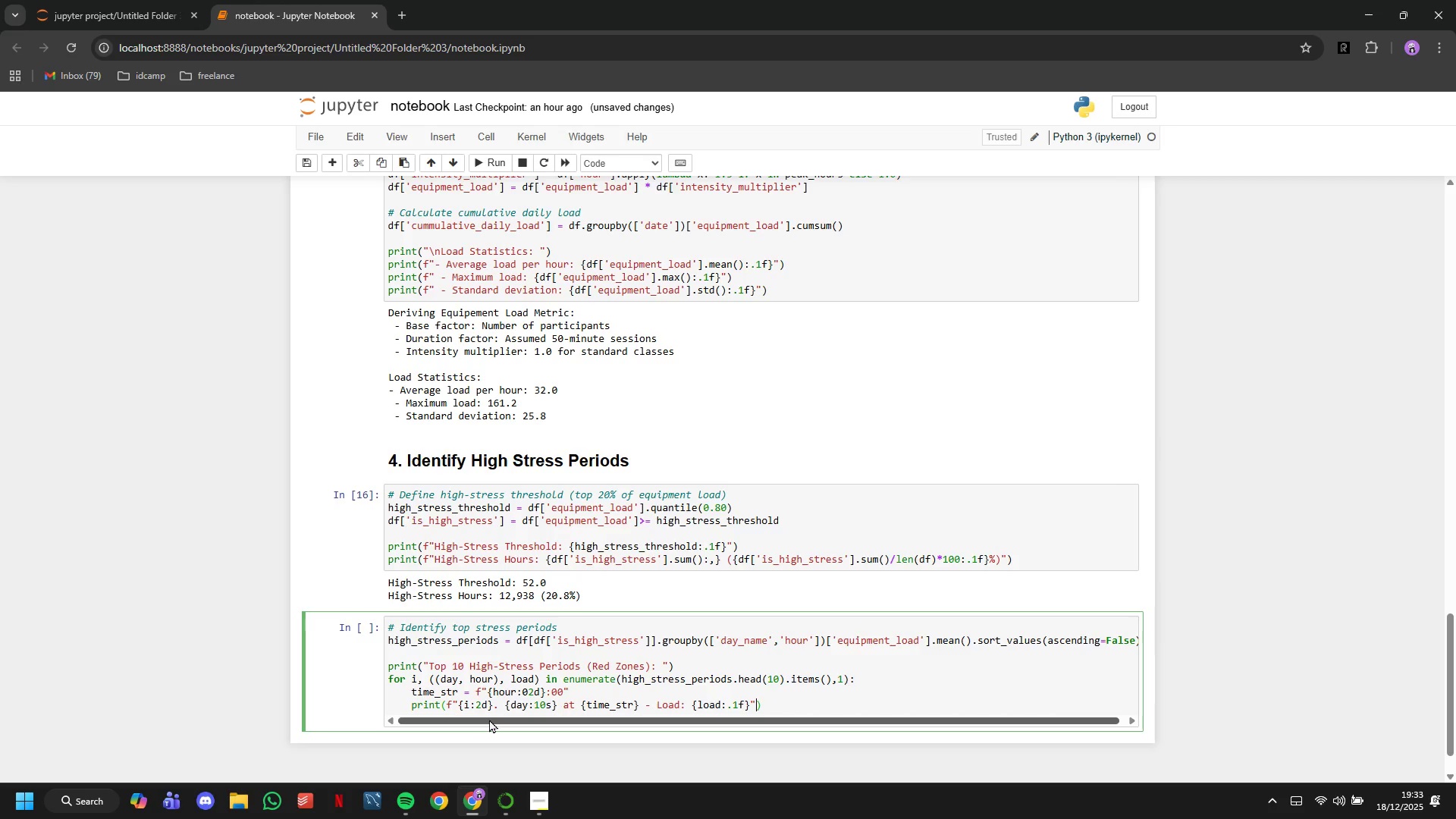 
 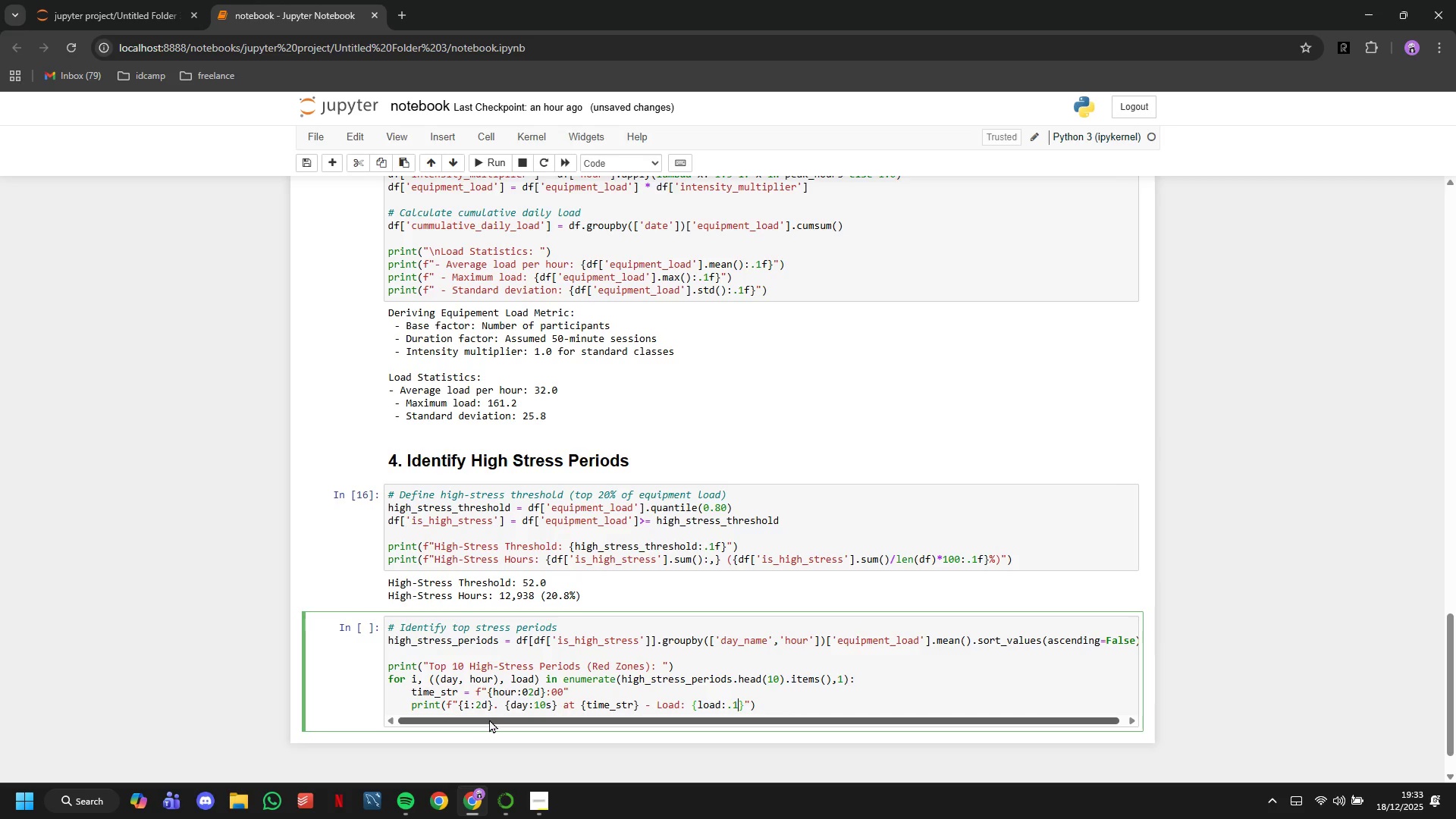 
key(ArrowRight)
 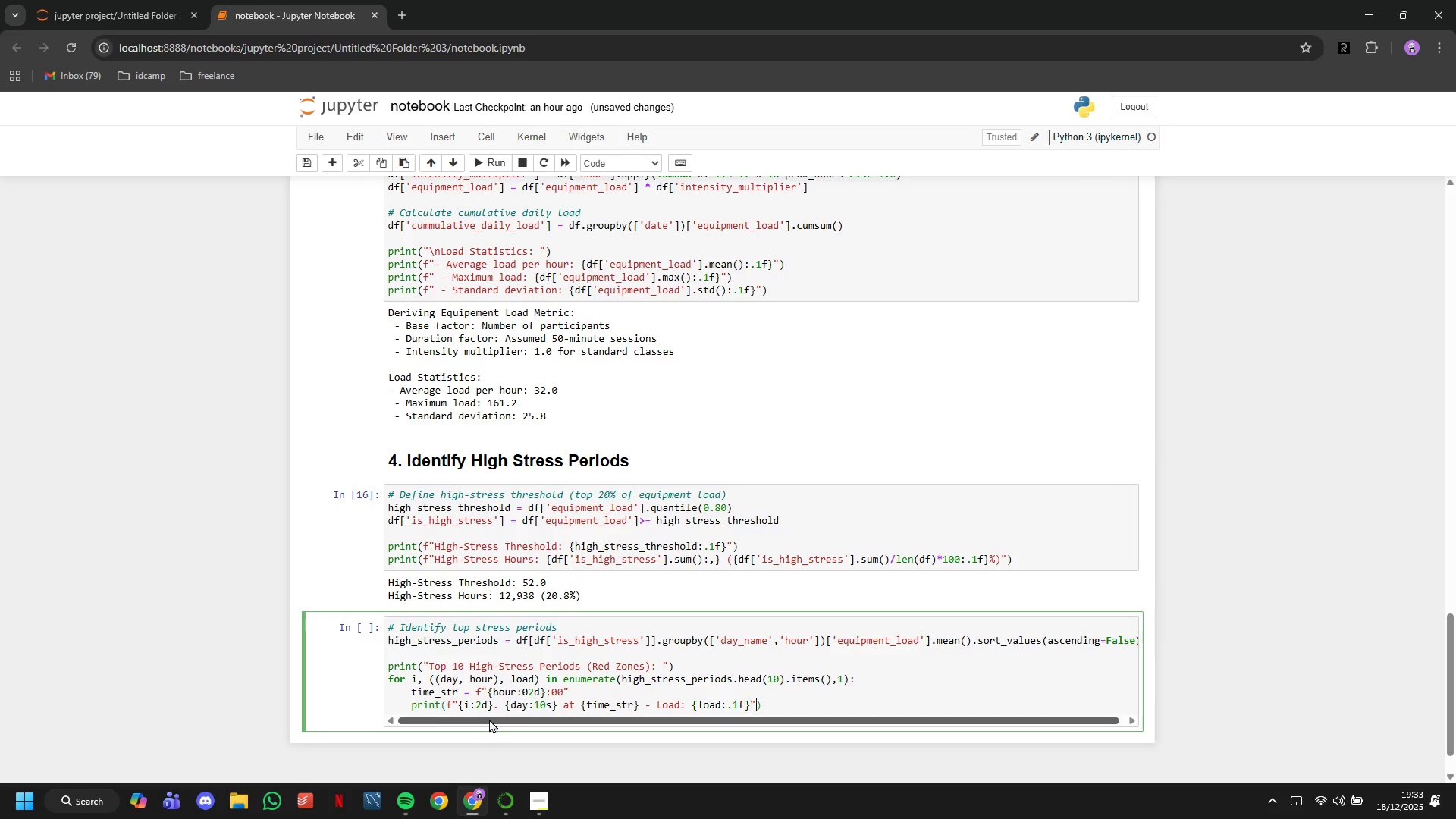 
key(ArrowRight)
 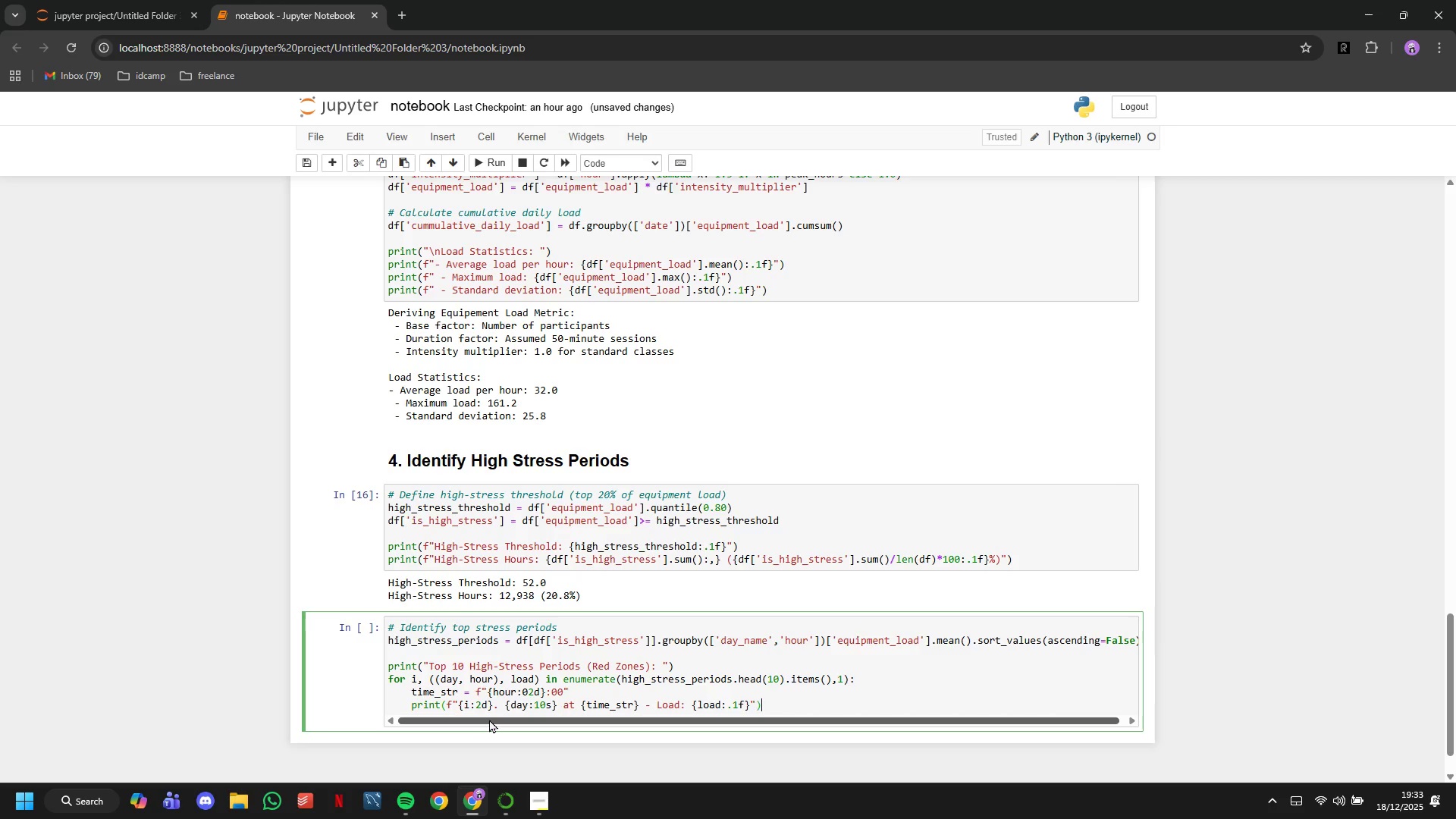 
key(ArrowRight)
 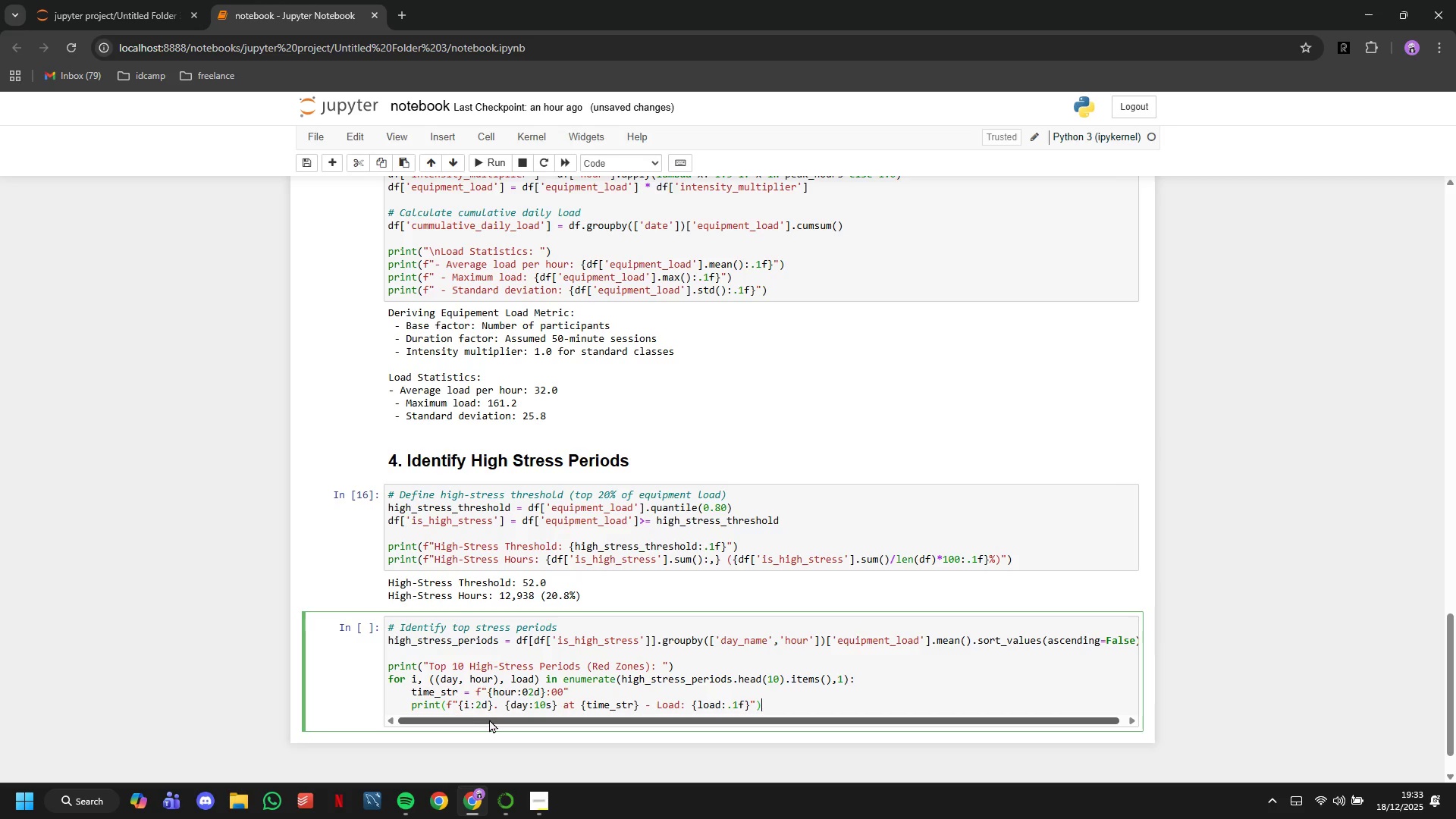 
scroll: coordinate [510, 690], scroll_direction: down, amount: 6.0
 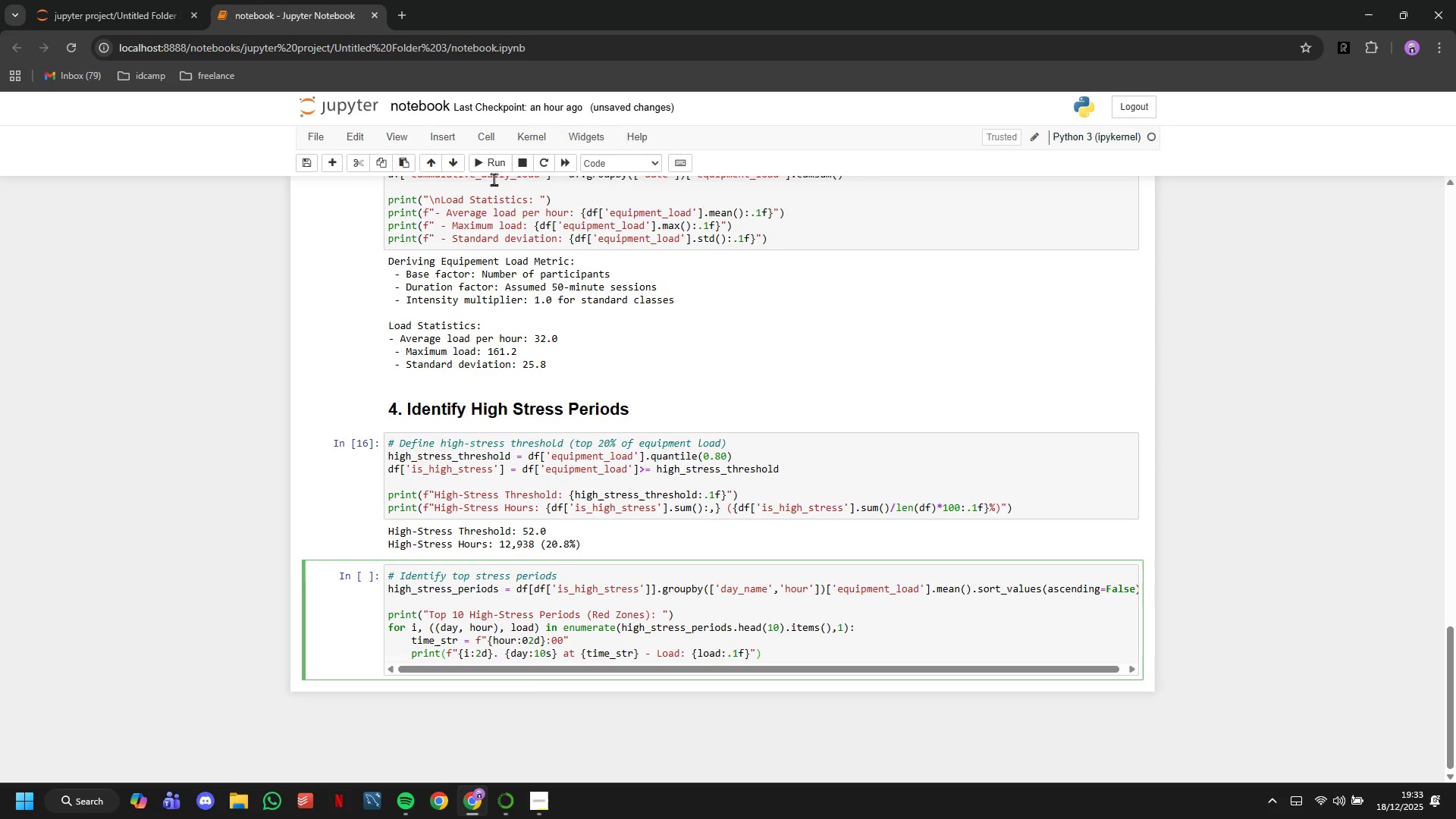 
left_click([494, 172])
 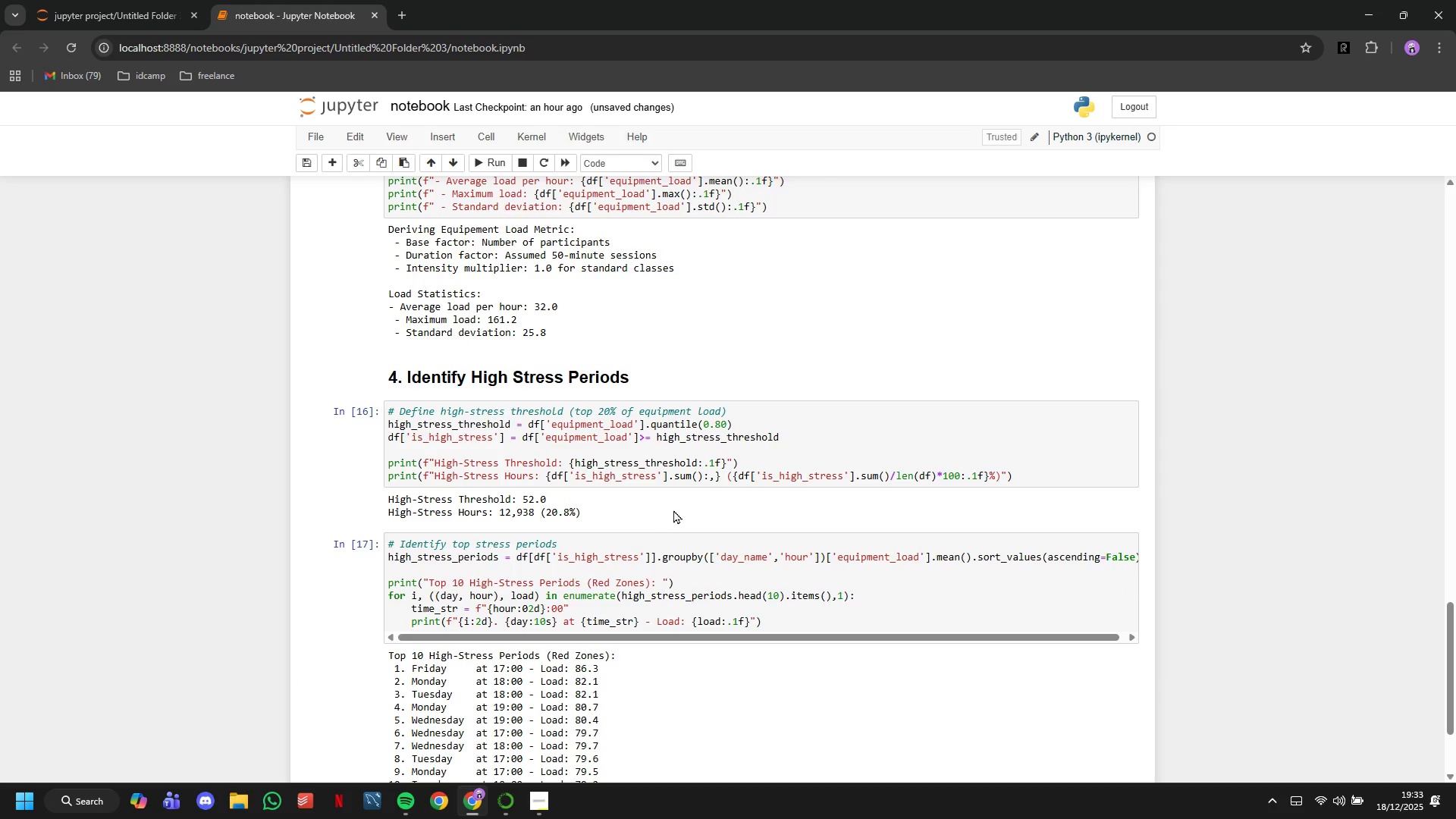 
scroll: coordinate [693, 473], scroll_direction: down, amount: 3.0
 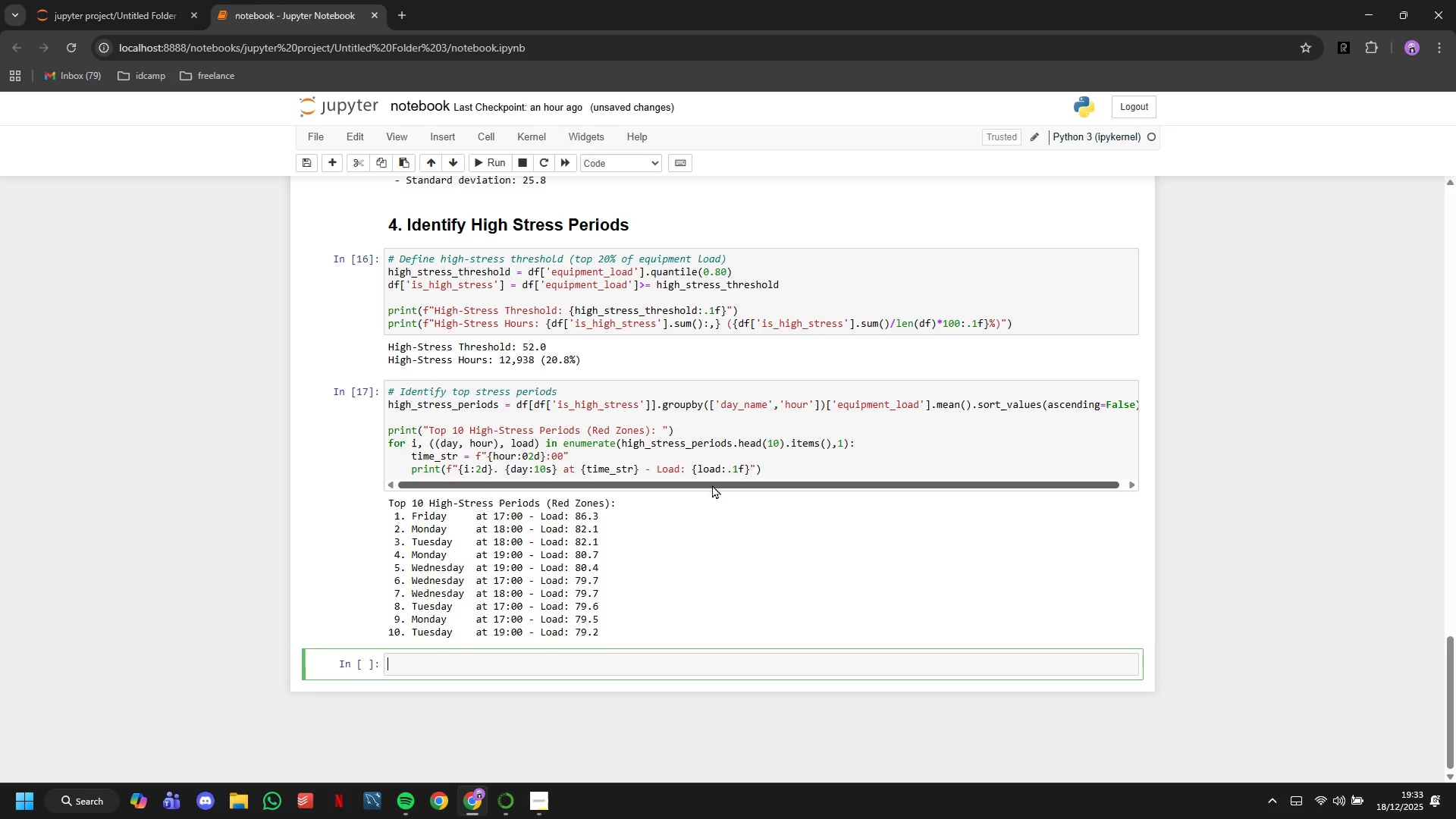 
wait(7.23)
 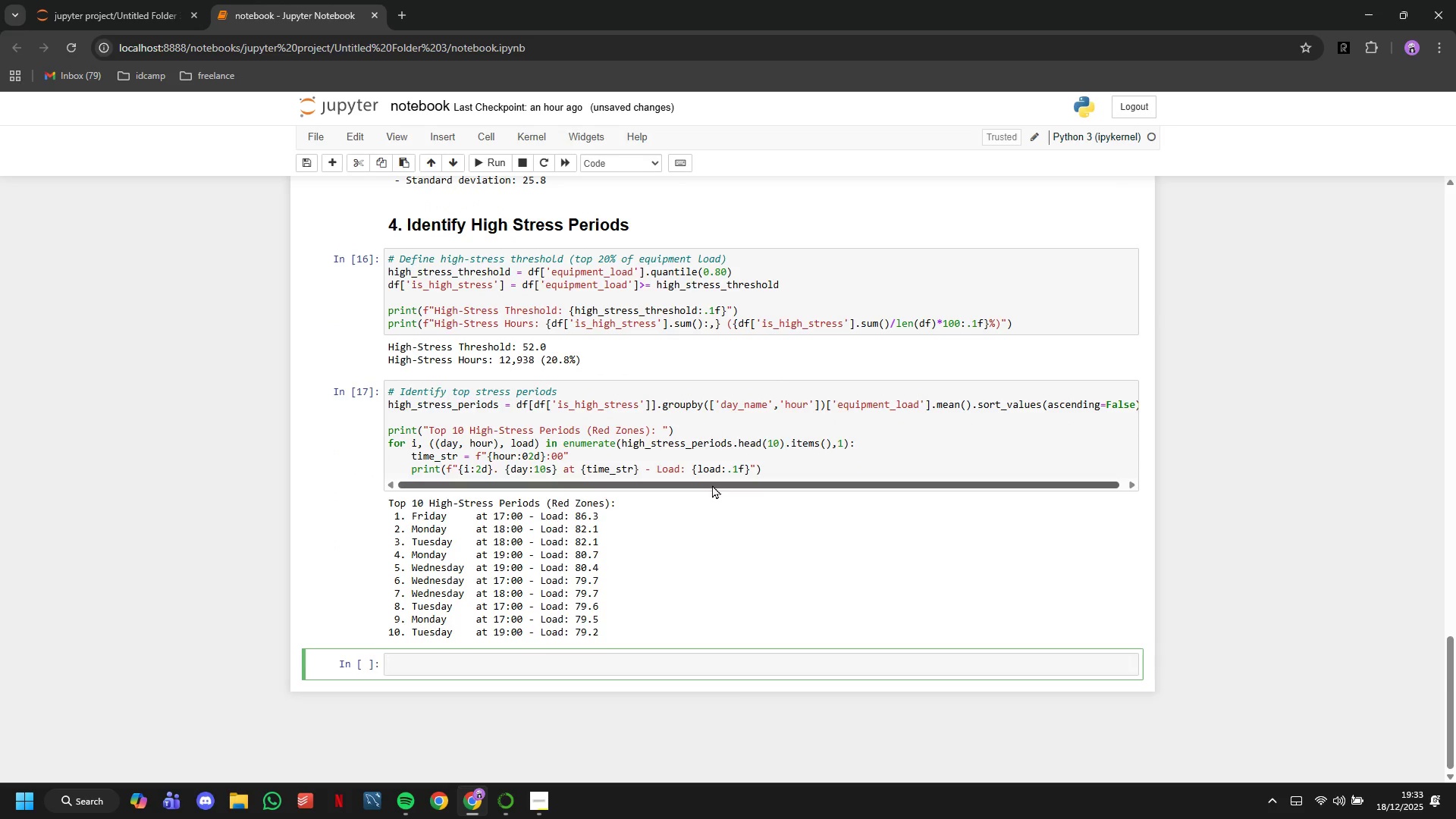 
scroll: coordinate [717, 485], scroll_direction: up, amount: 18.0
 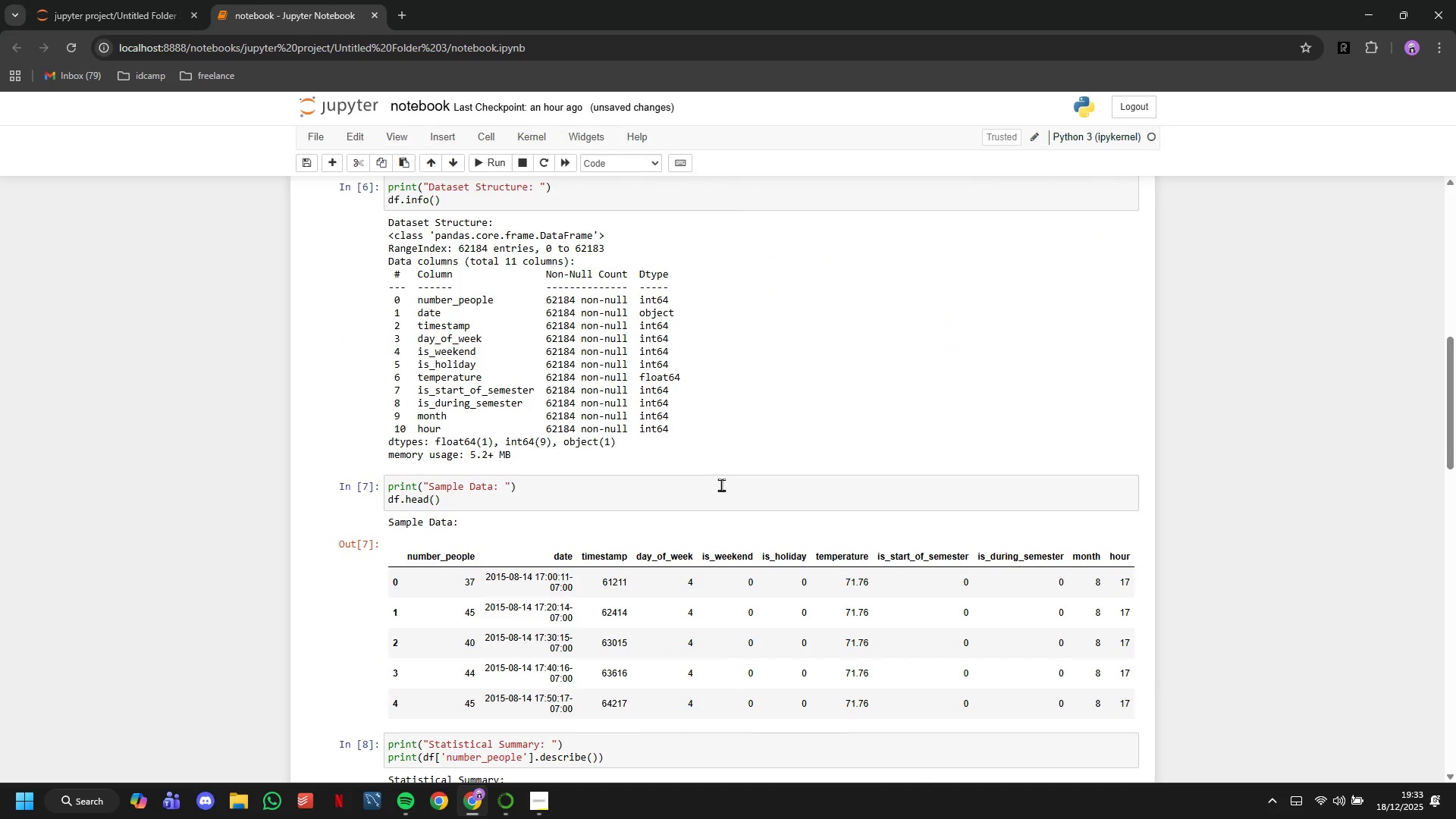 
scroll: coordinate [721, 484], scroll_direction: down, amount: 24.0
 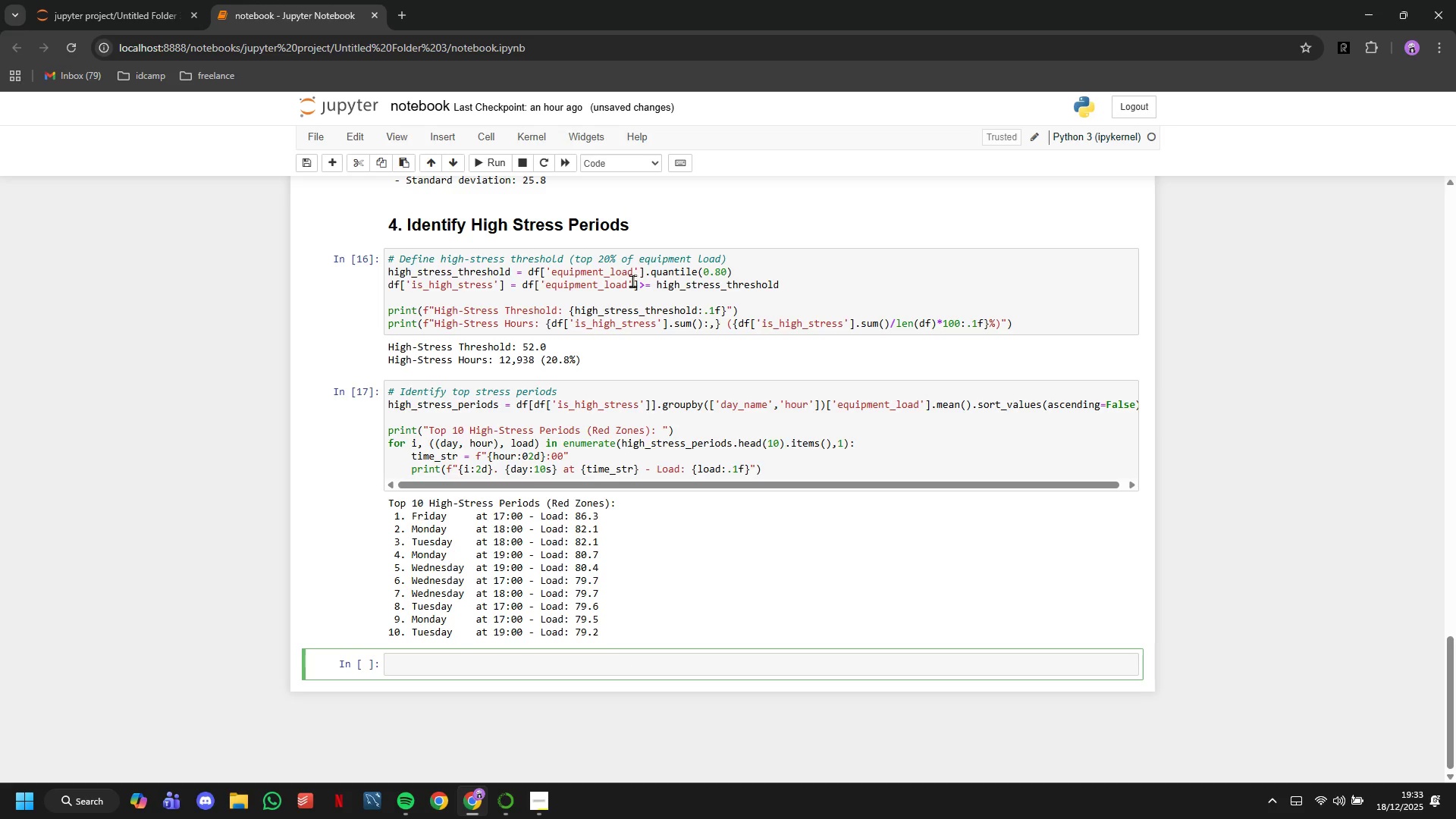 
left_click([629, 162])
 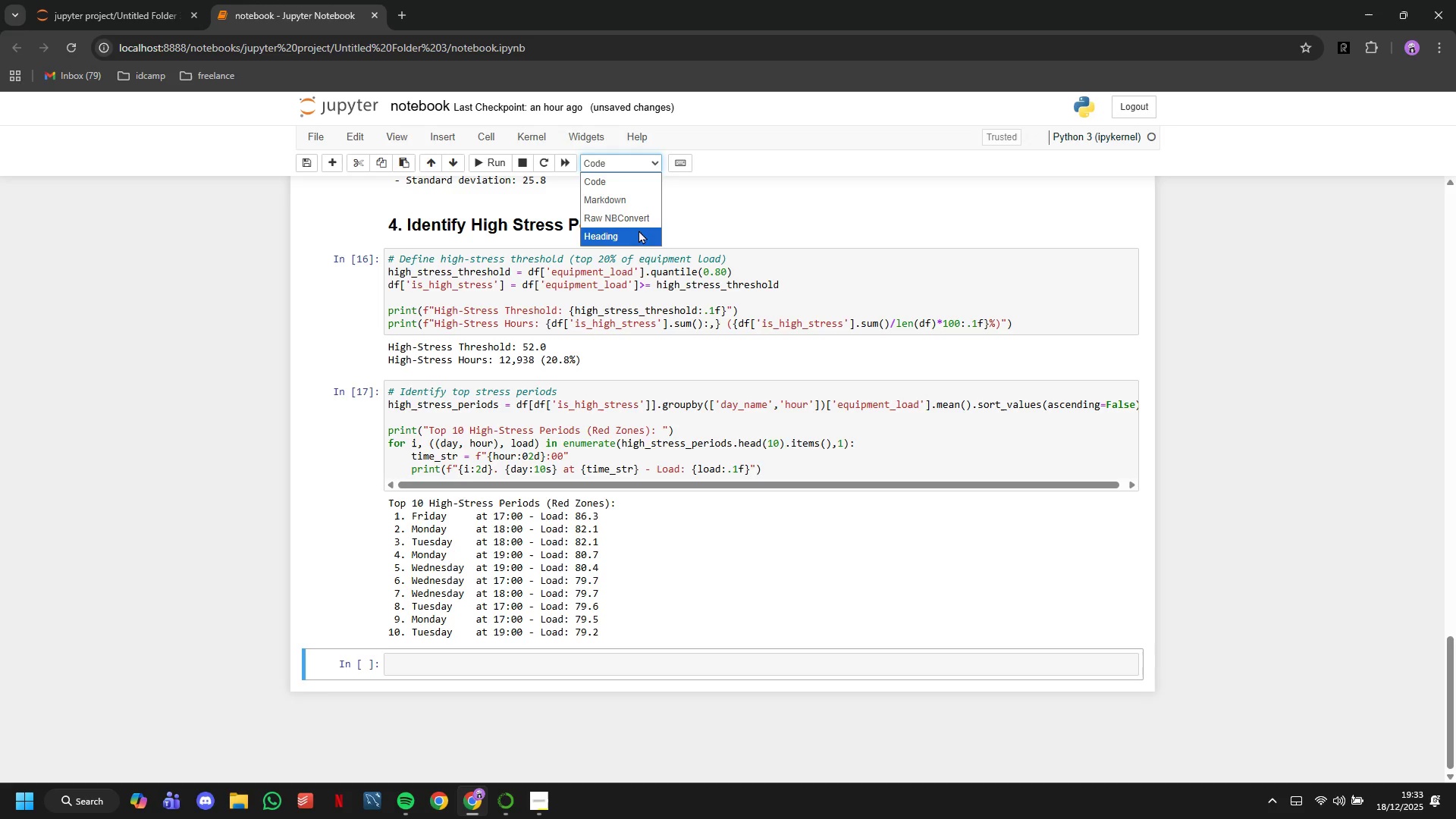 
left_click([639, 234])
 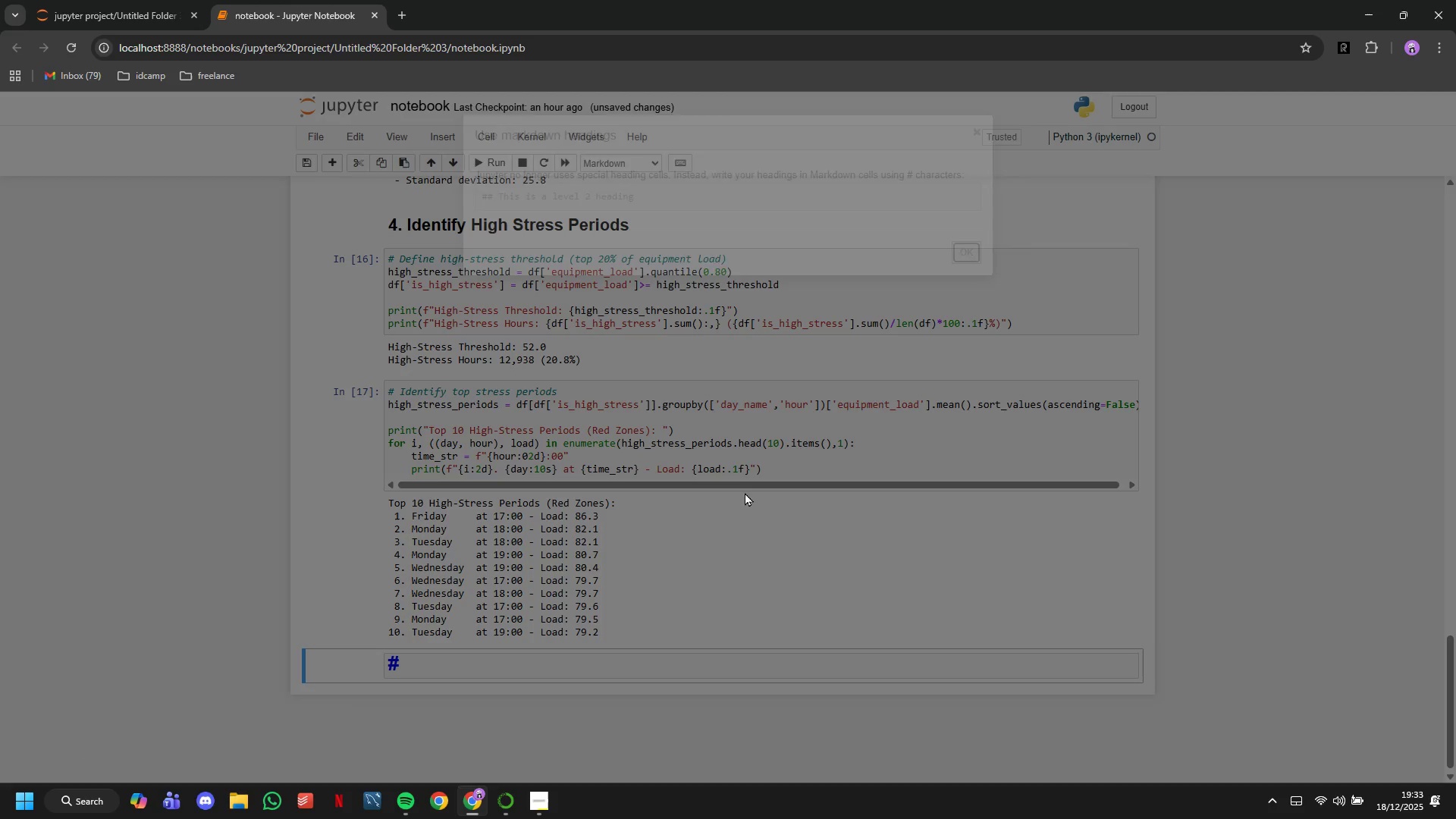 
left_click([617, 661])
 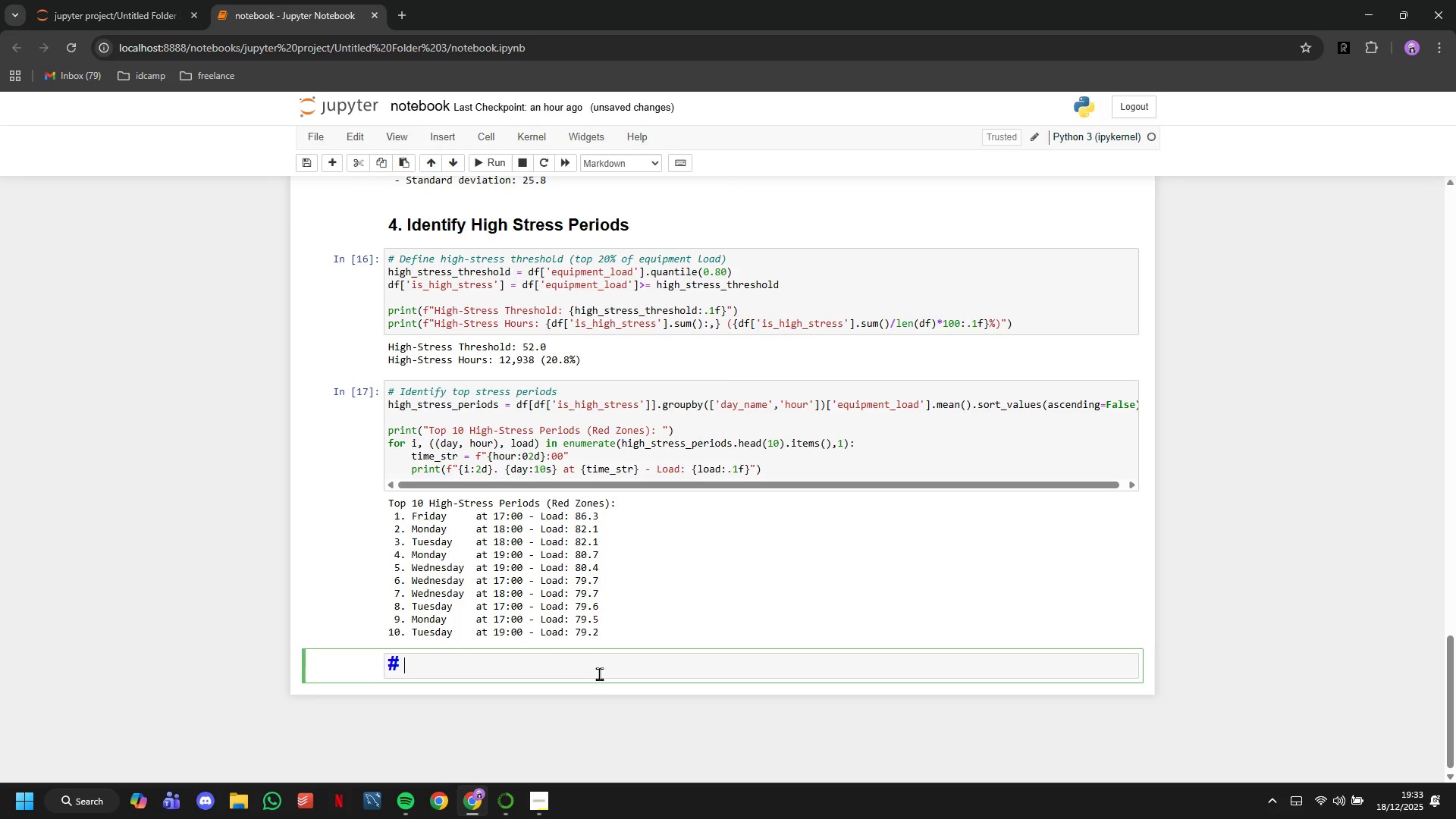 
key(ArrowLeft)
 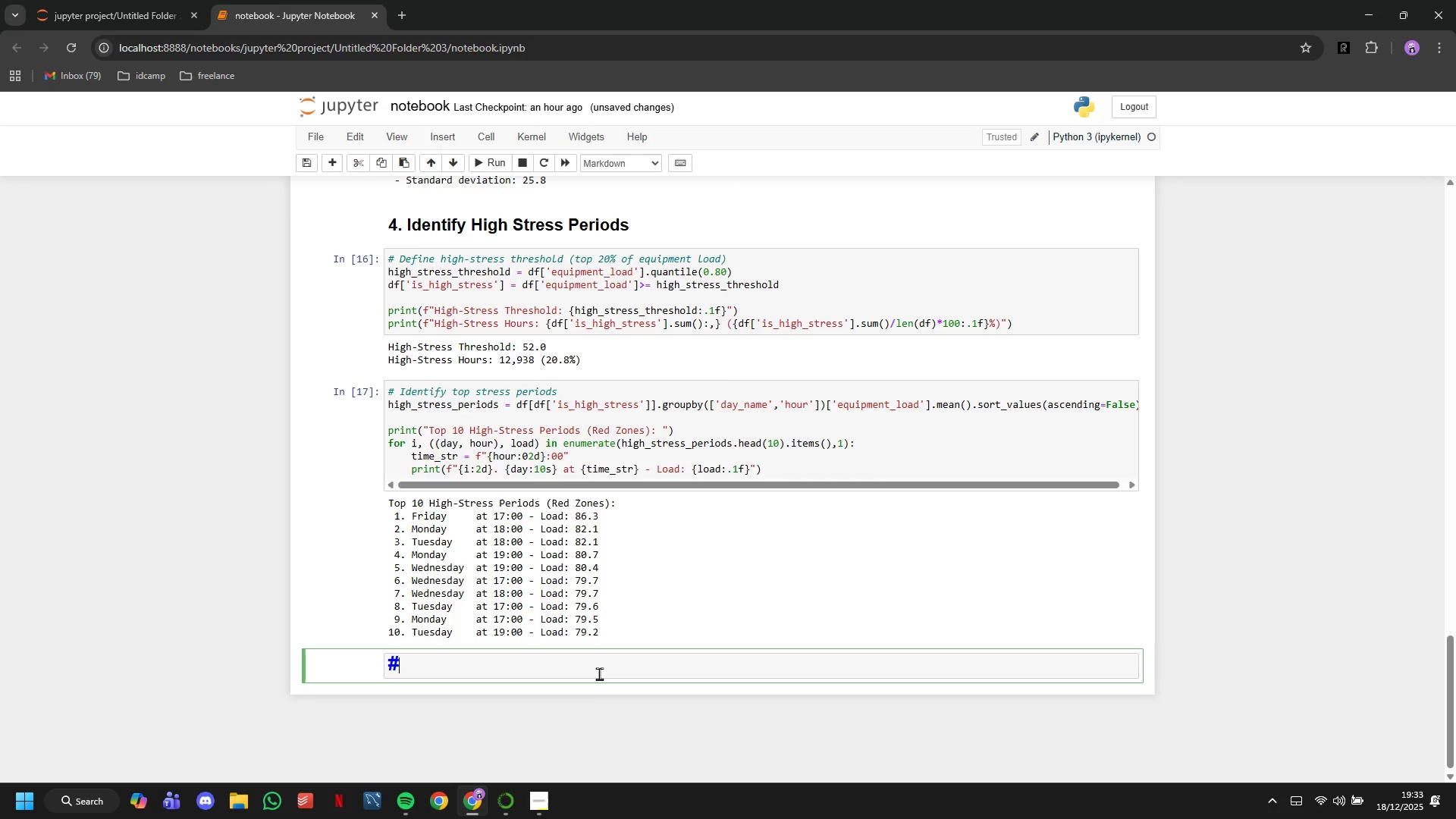 
type(# 5. Visualizations 1: Weekly Heatmap of Equipment Wear)
 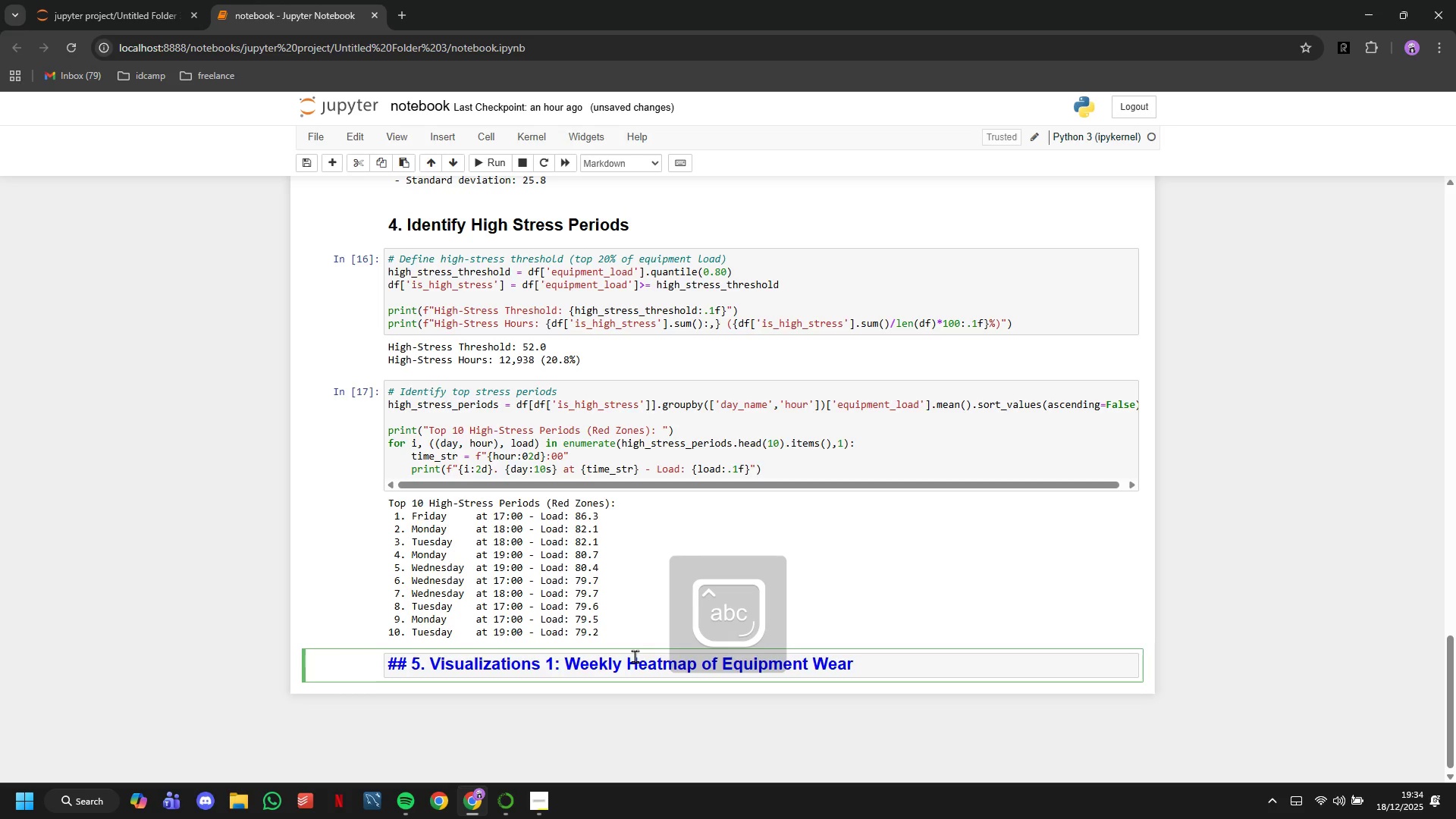 
scroll: coordinate [641, 654], scroll_direction: down, amount: 4.0
 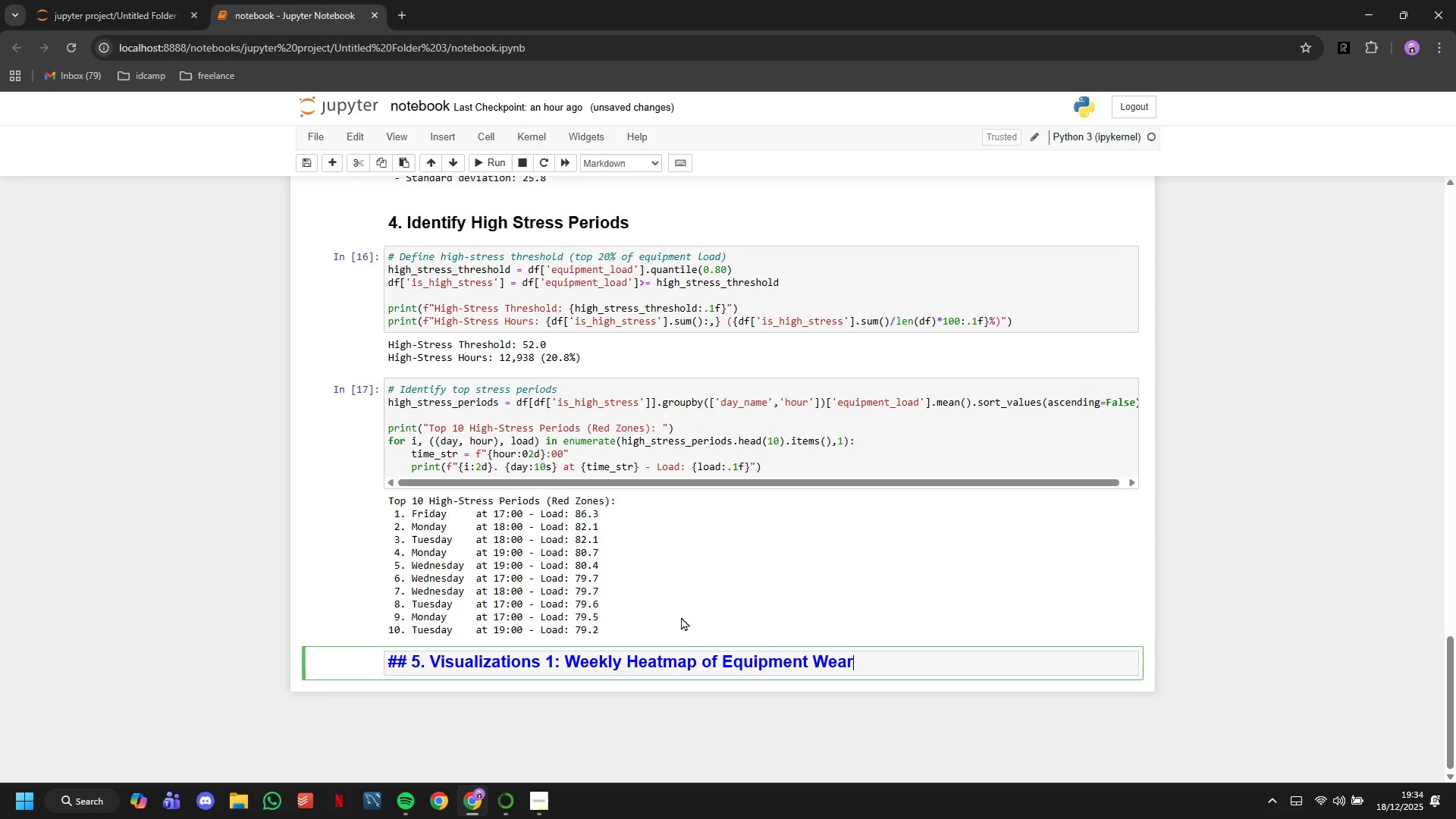 
wait(5.14)
 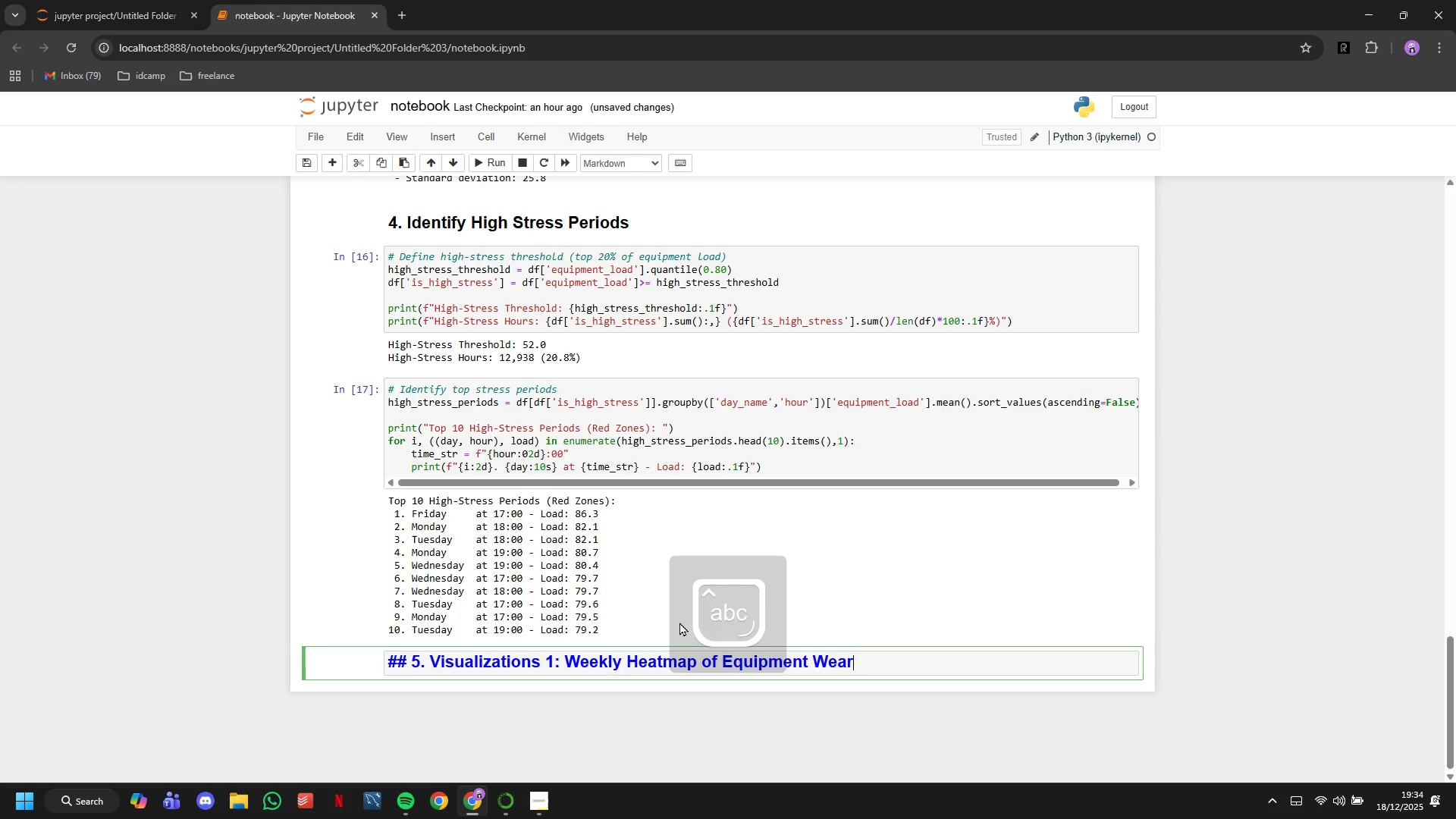 
left_click([492, 162])
 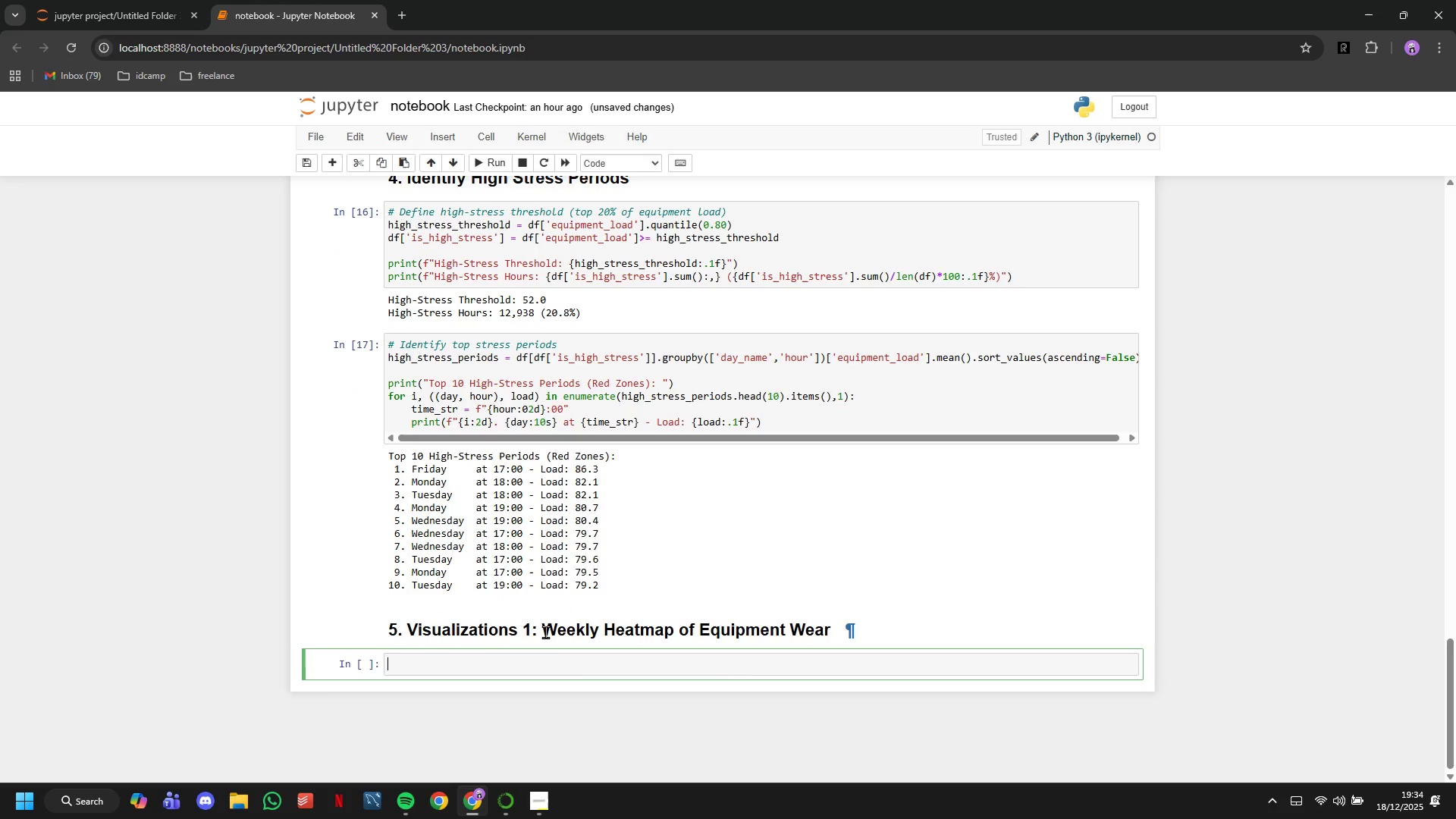 
type(day_order = [0,1,2,3,4,5,6)
 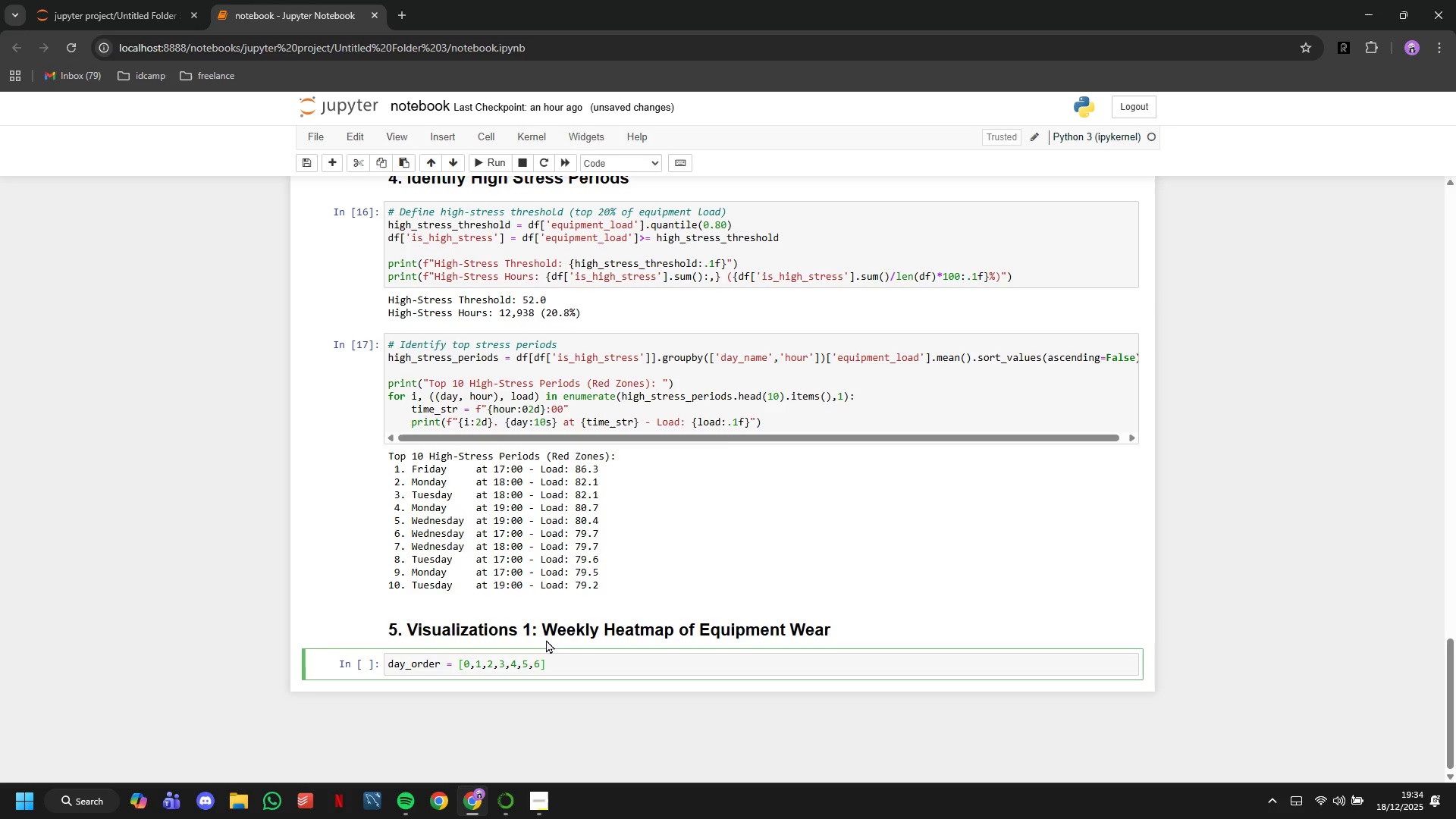 
key(ArrowRight)
 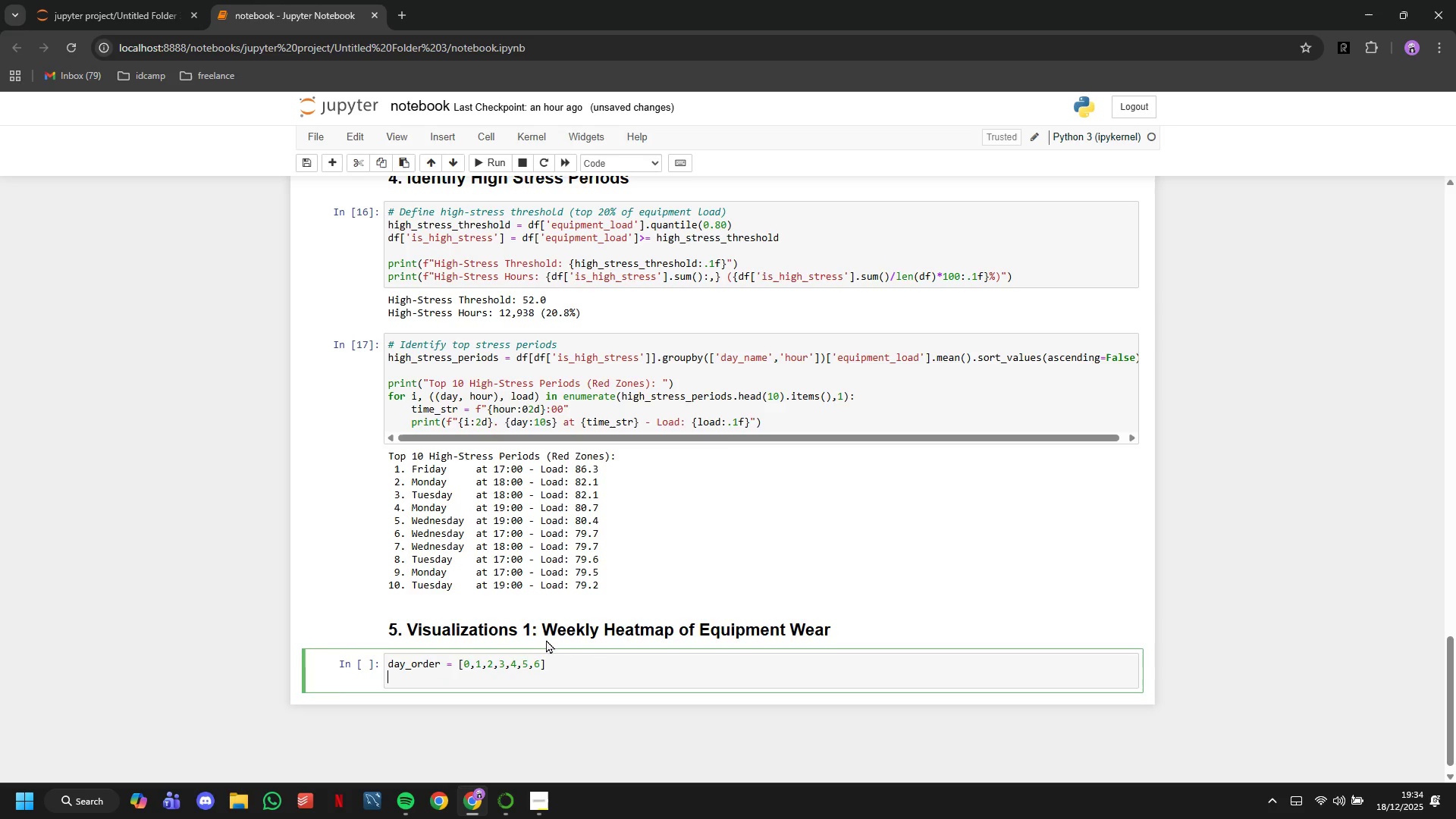 
key(Enter)
 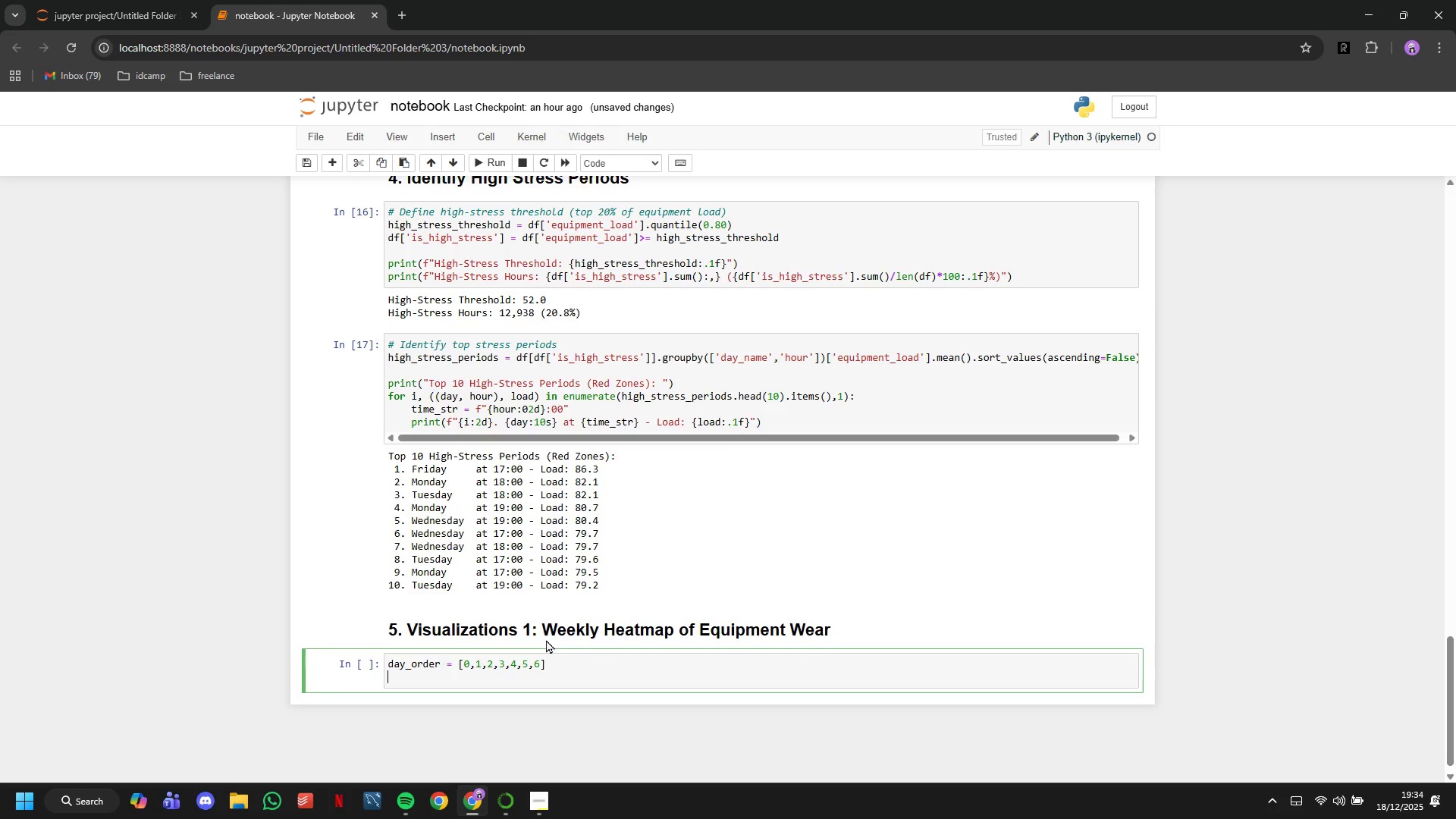 
type(heatmap_pib)
key(Backspace)
type(vot = heatmap_pivot[day_p)
key(Backspace)
type(order)
 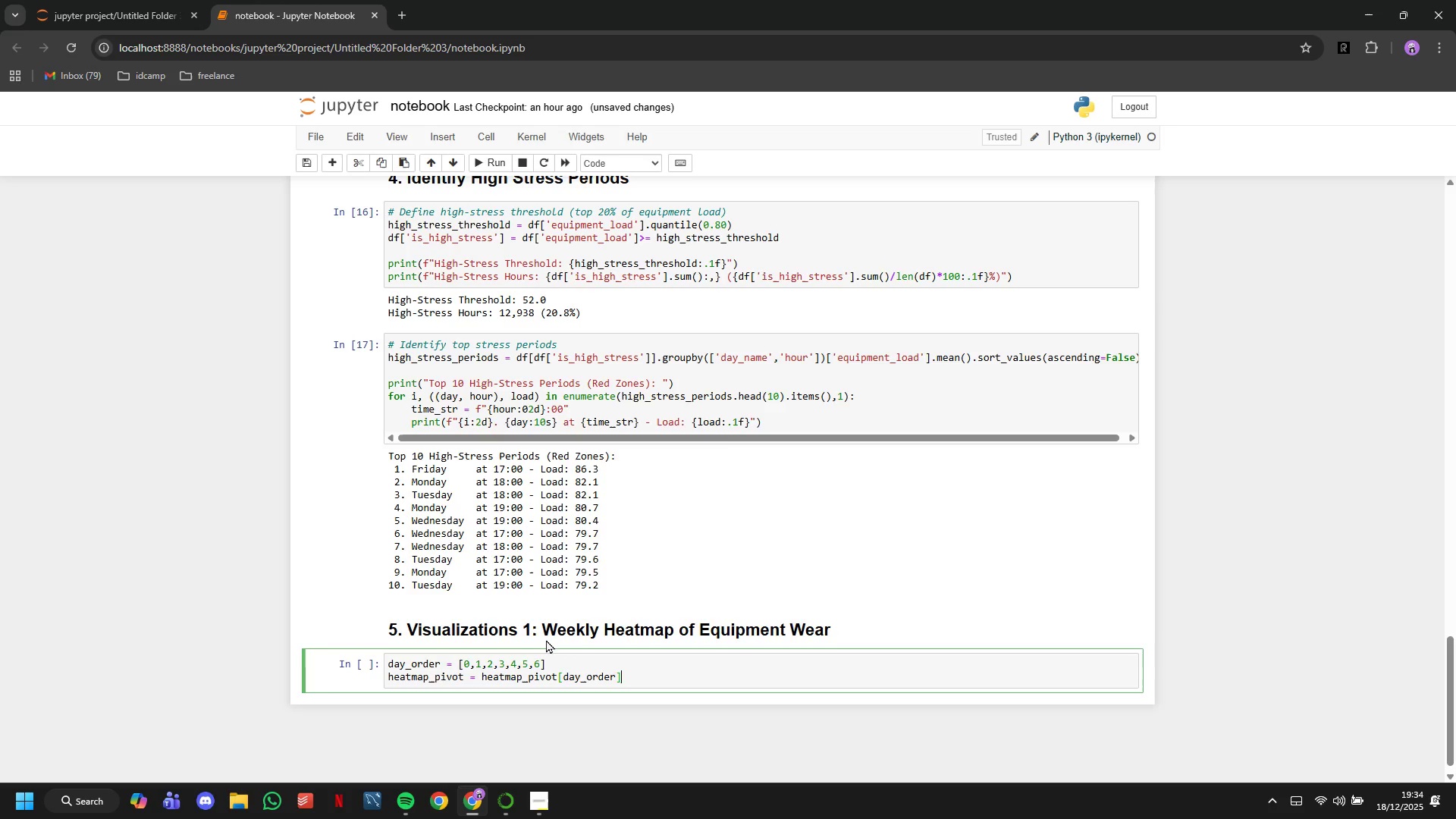 
 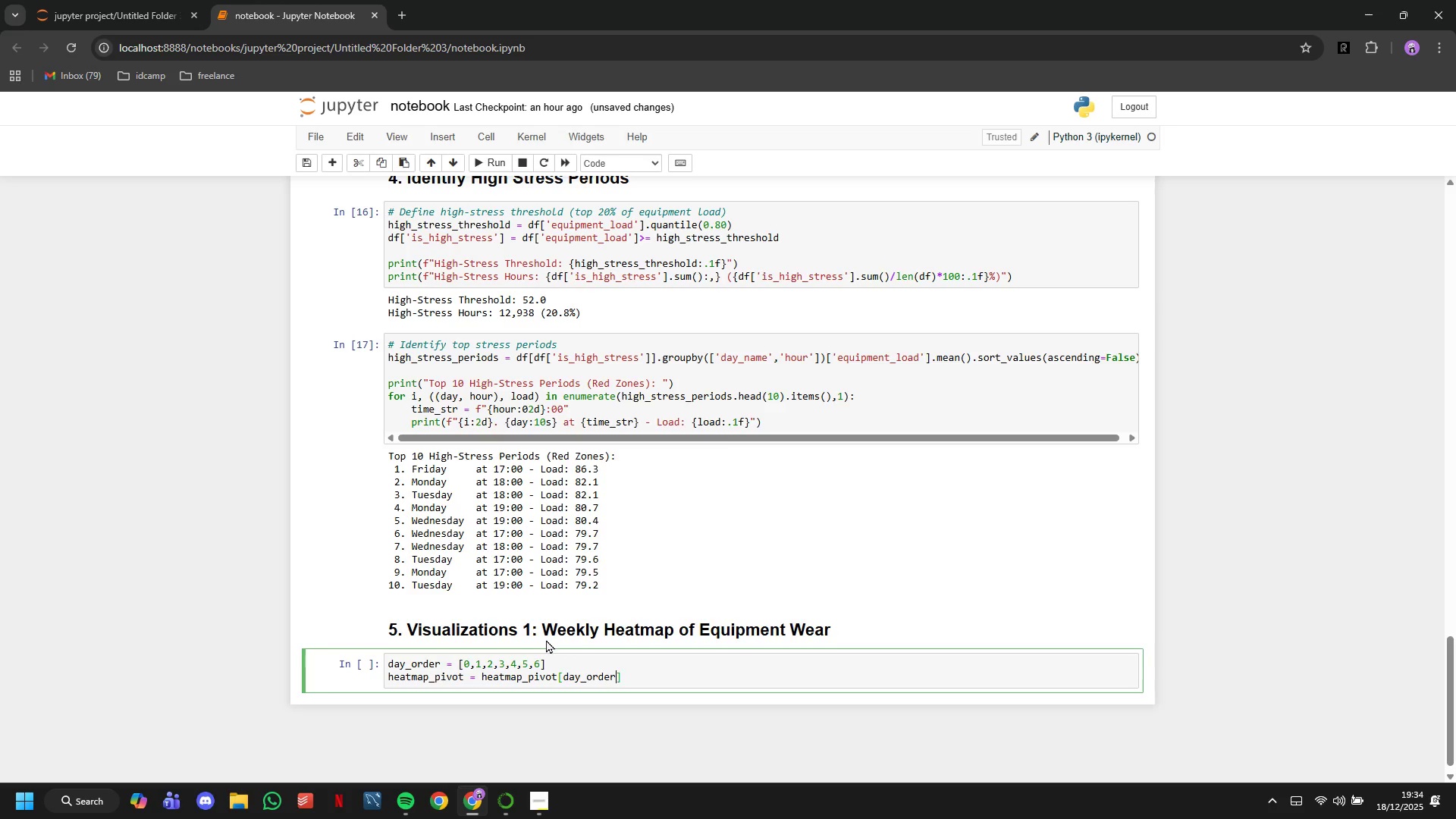 
key(ArrowRight)
 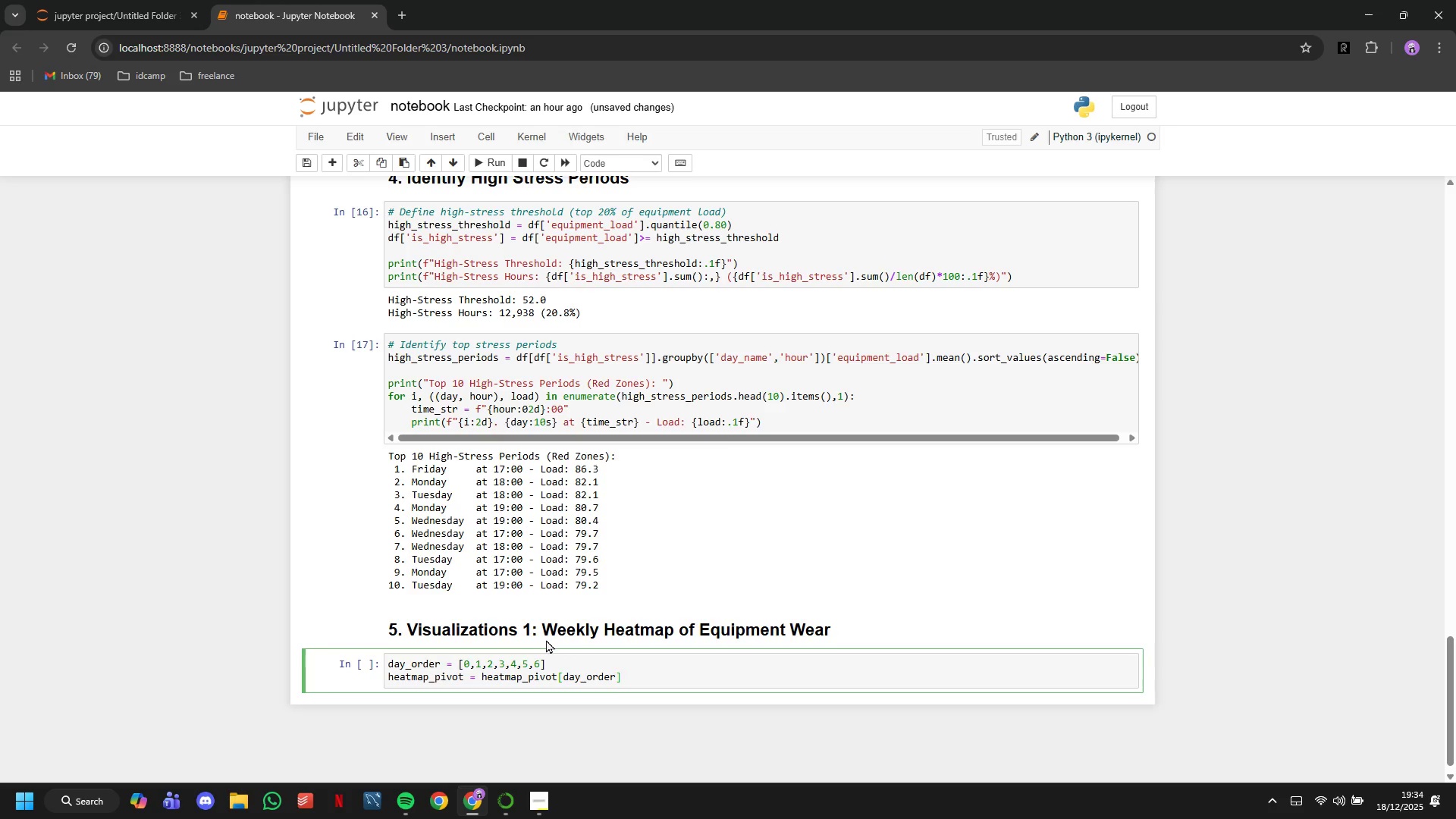 
wait(11.88)
 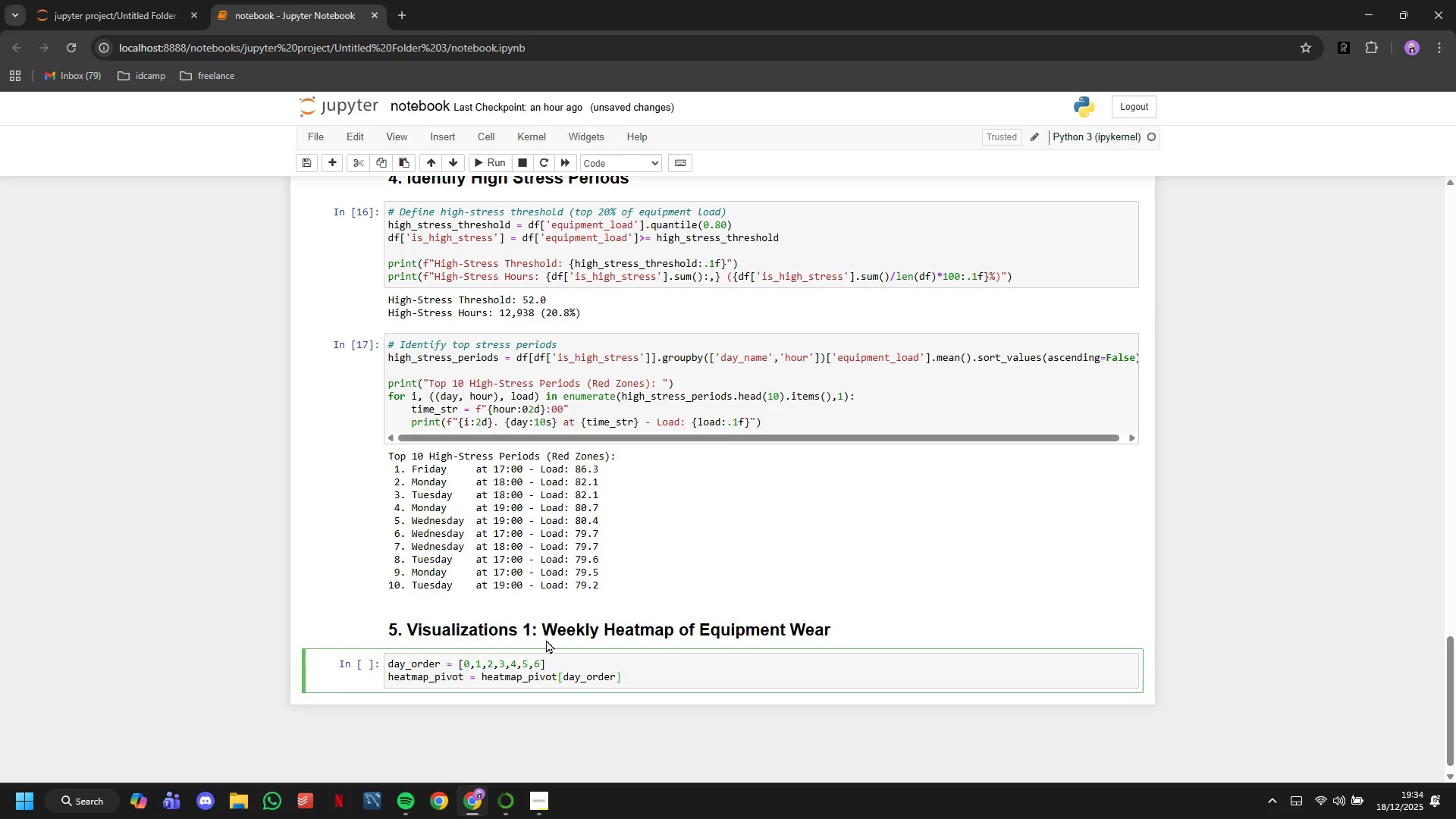 
key(Enter)
 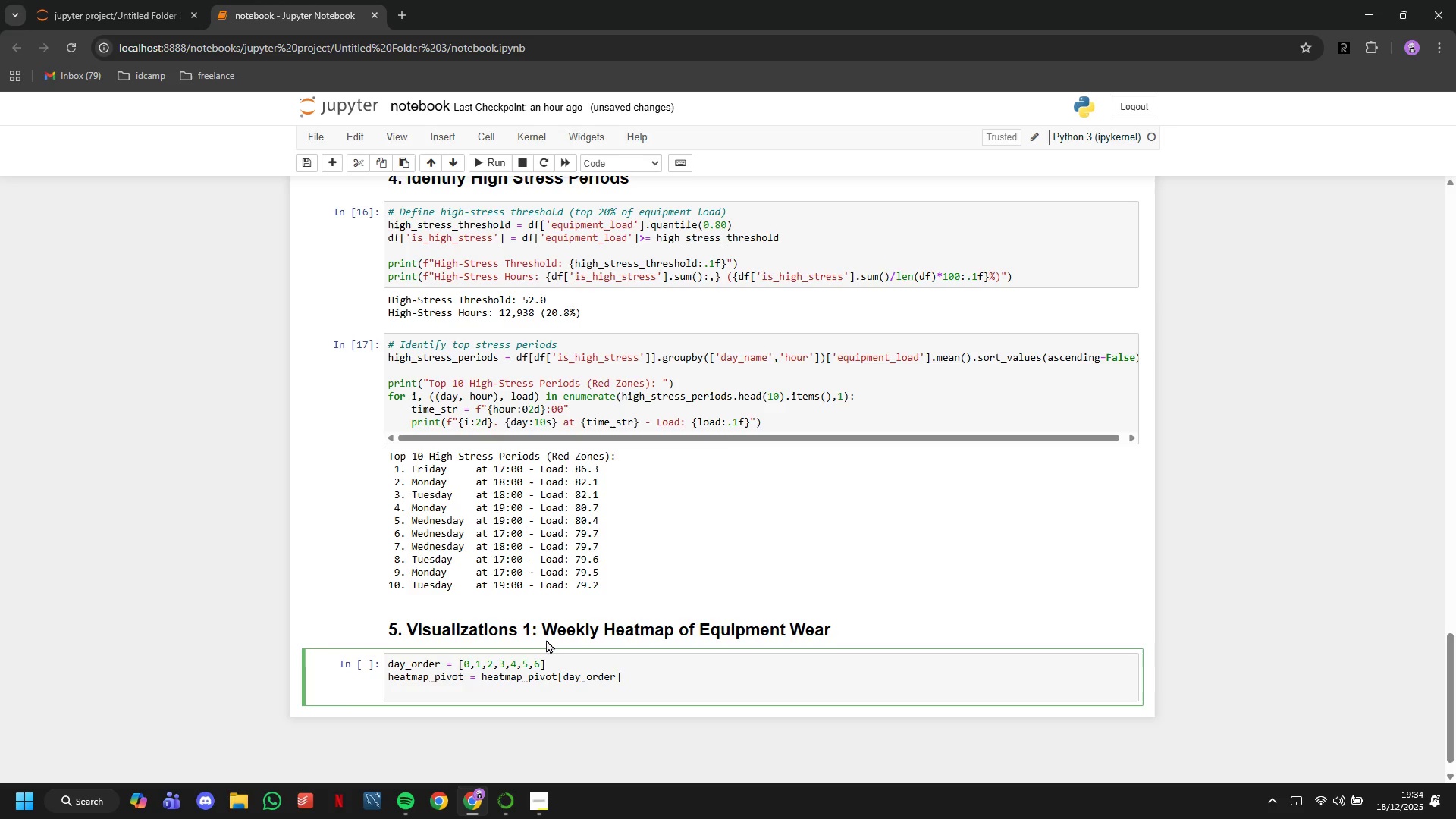 
type(heatmap_pibo)
key(Backspace)
key(Backspace)
type(vot.columns = ['Mon)
 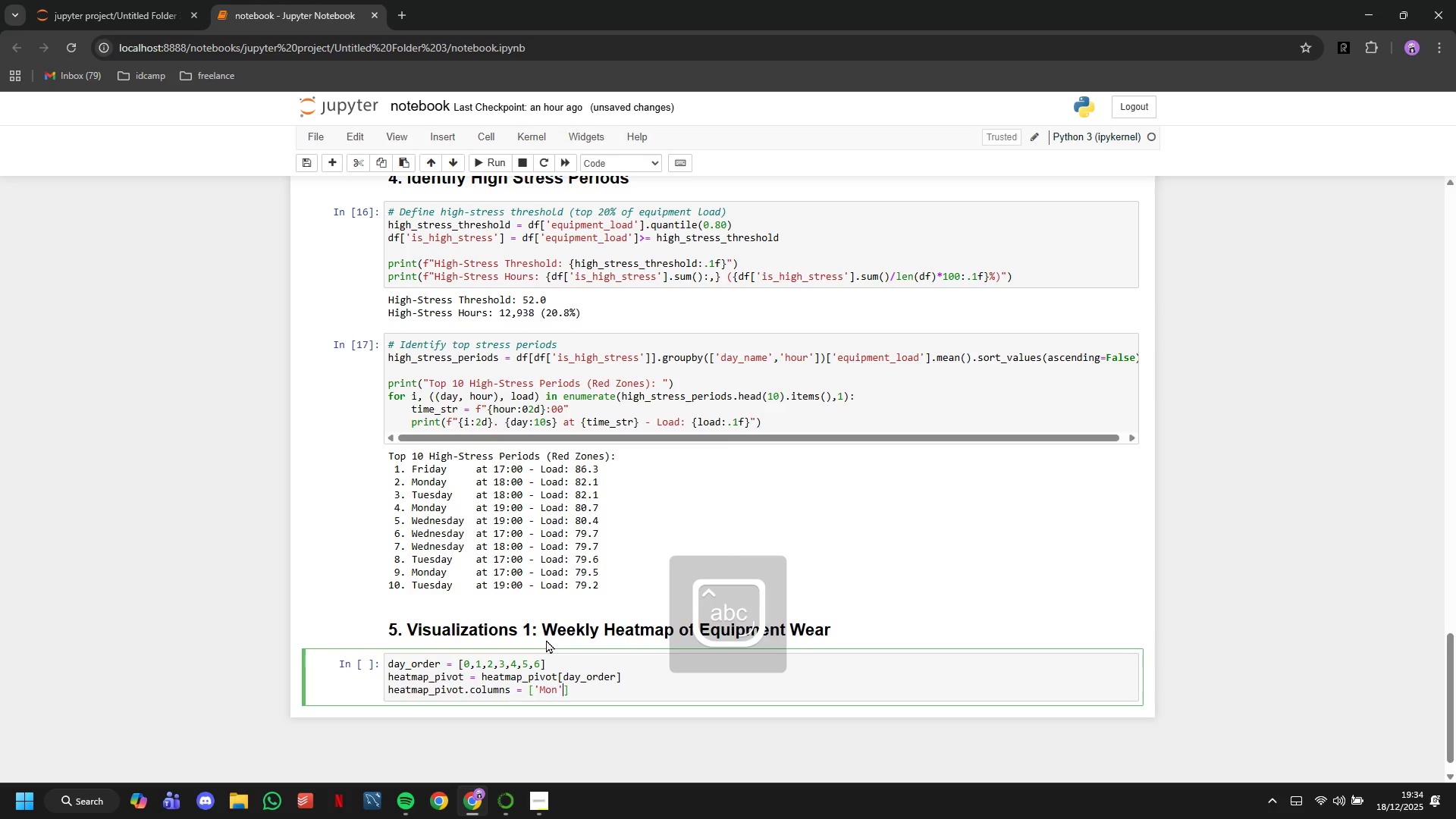 
key(ArrowRight)
 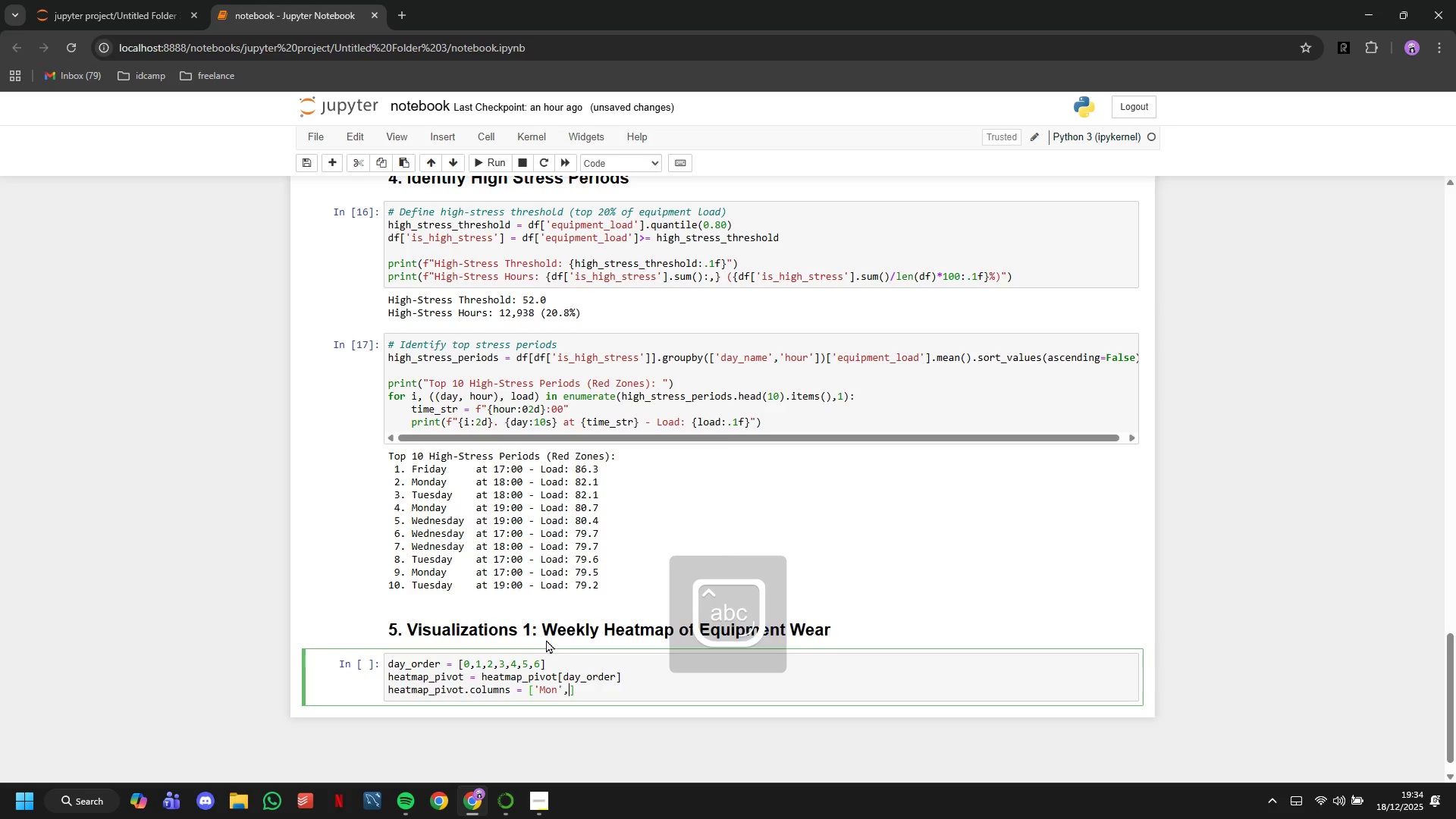 
type(,'Tue)
 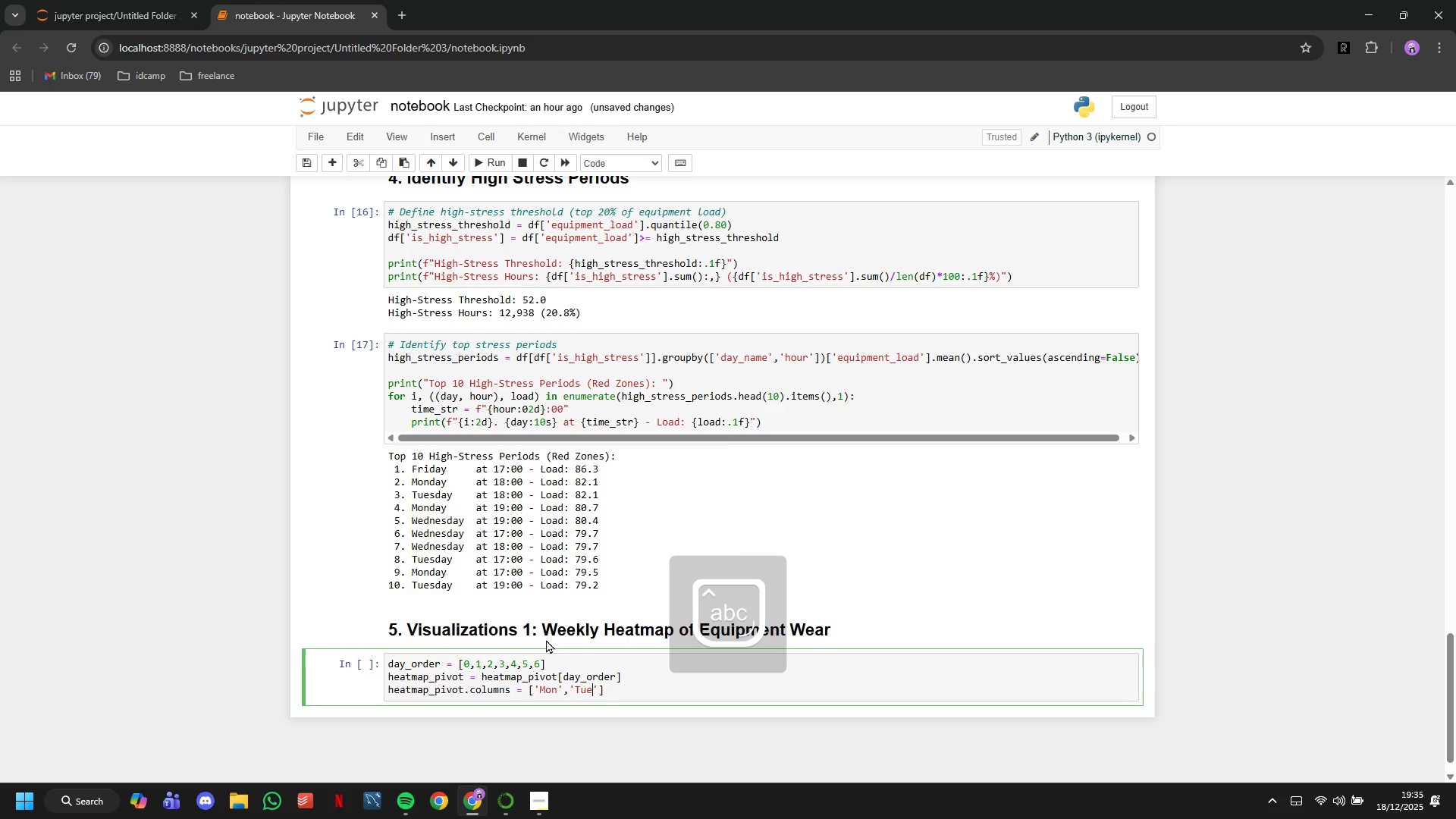 
key(ArrowRight)
 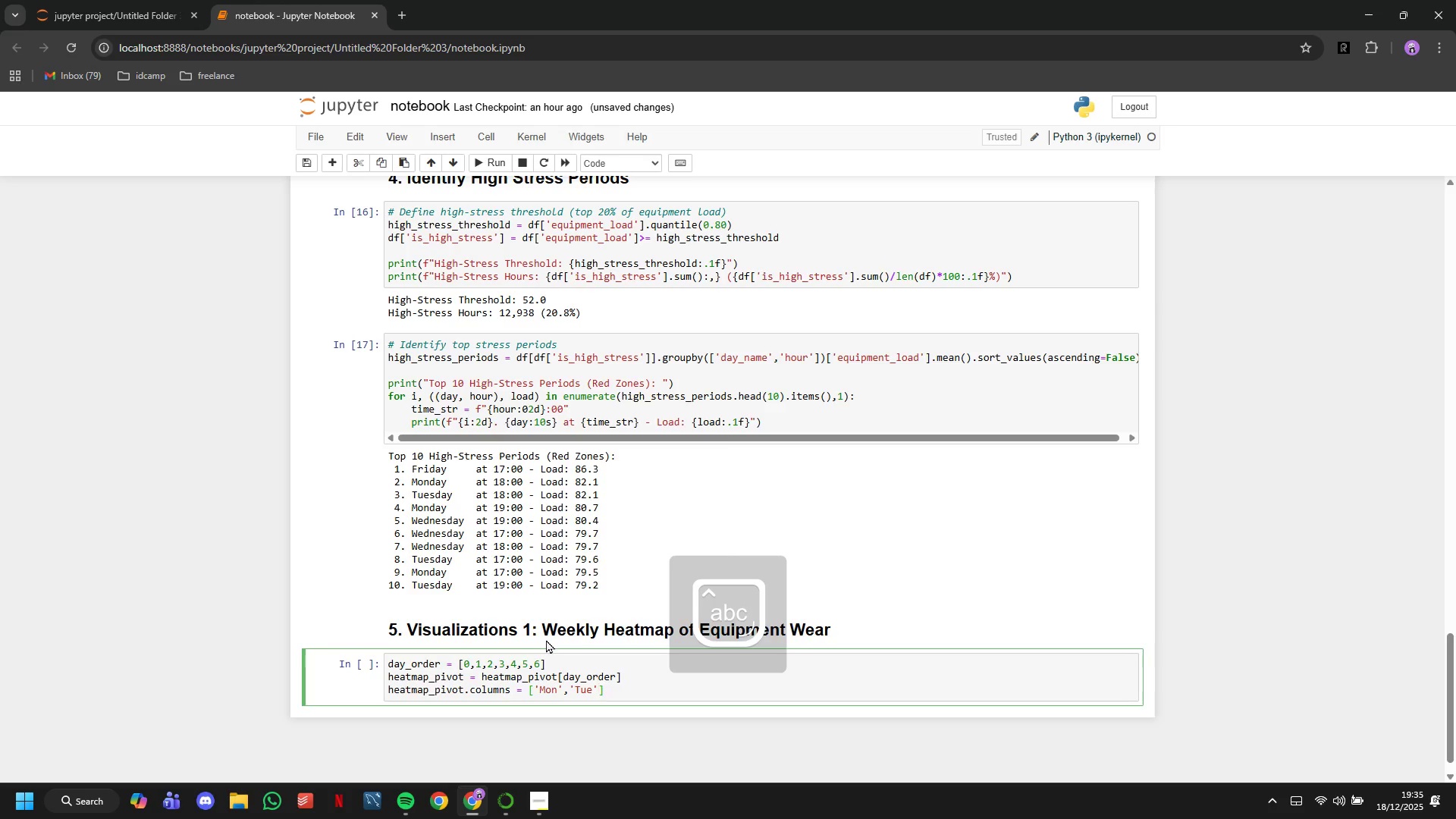 
type(,'Wed)
 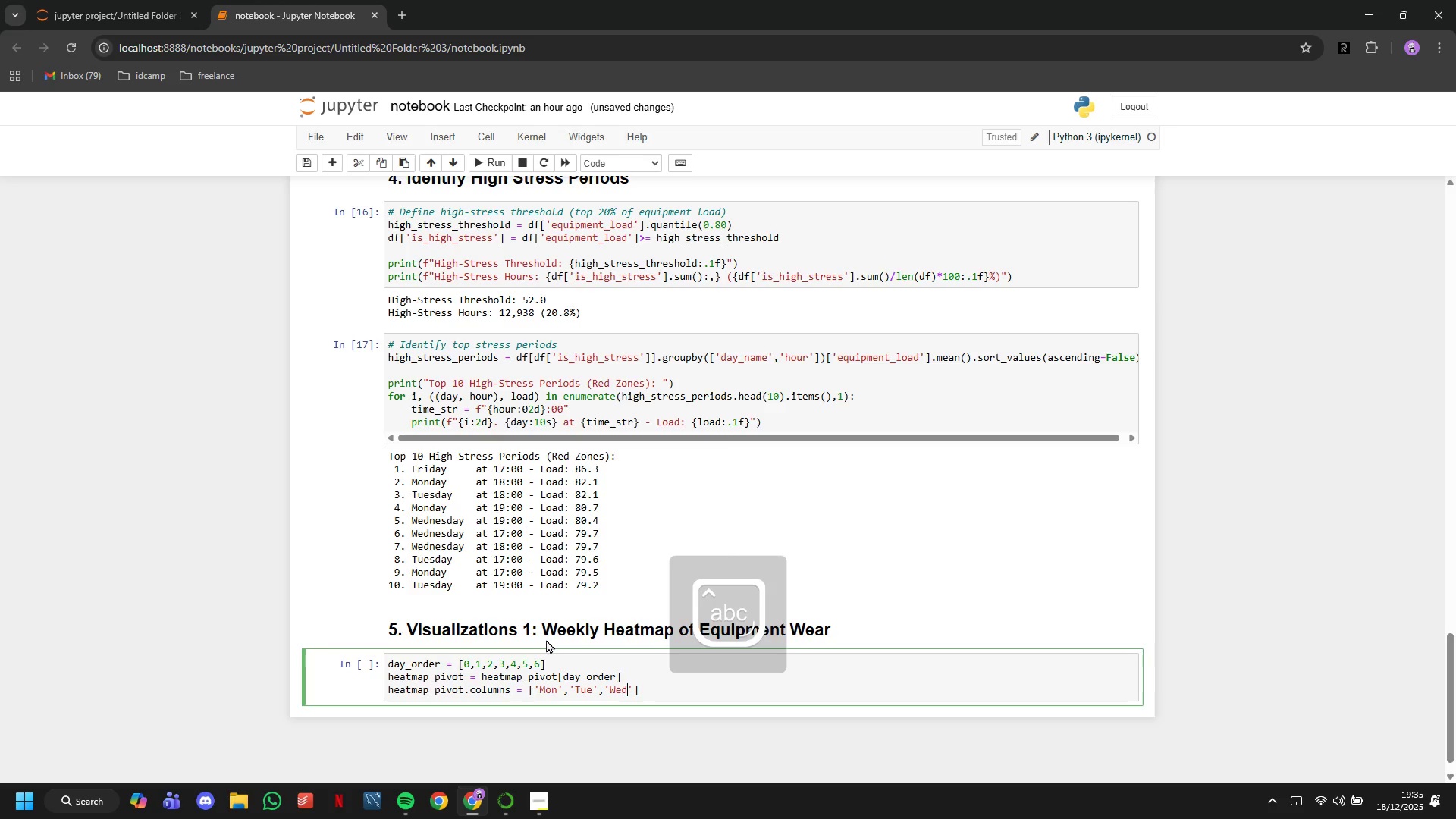 
key(ArrowRight)
 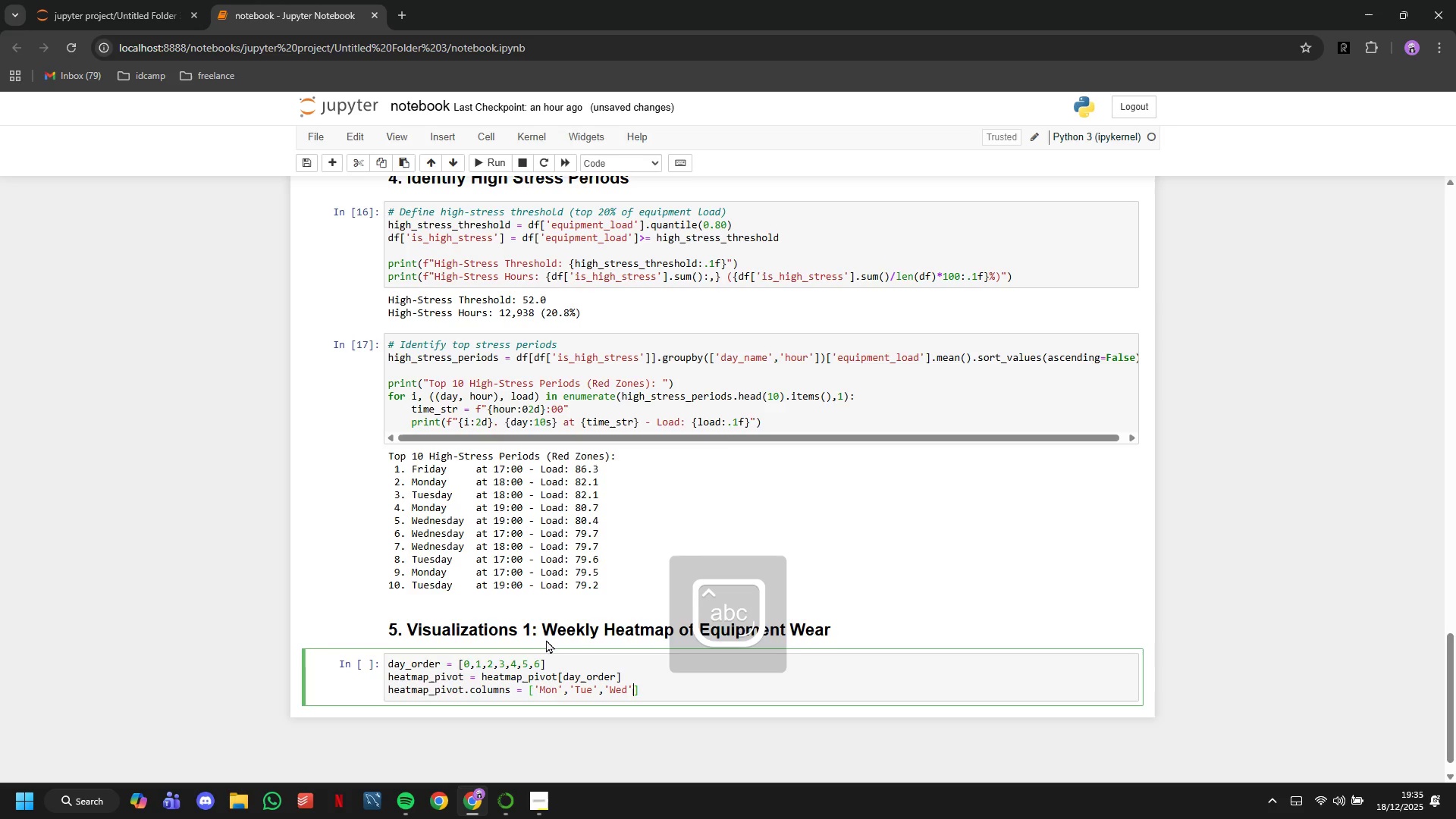 
type(,'Thu)
 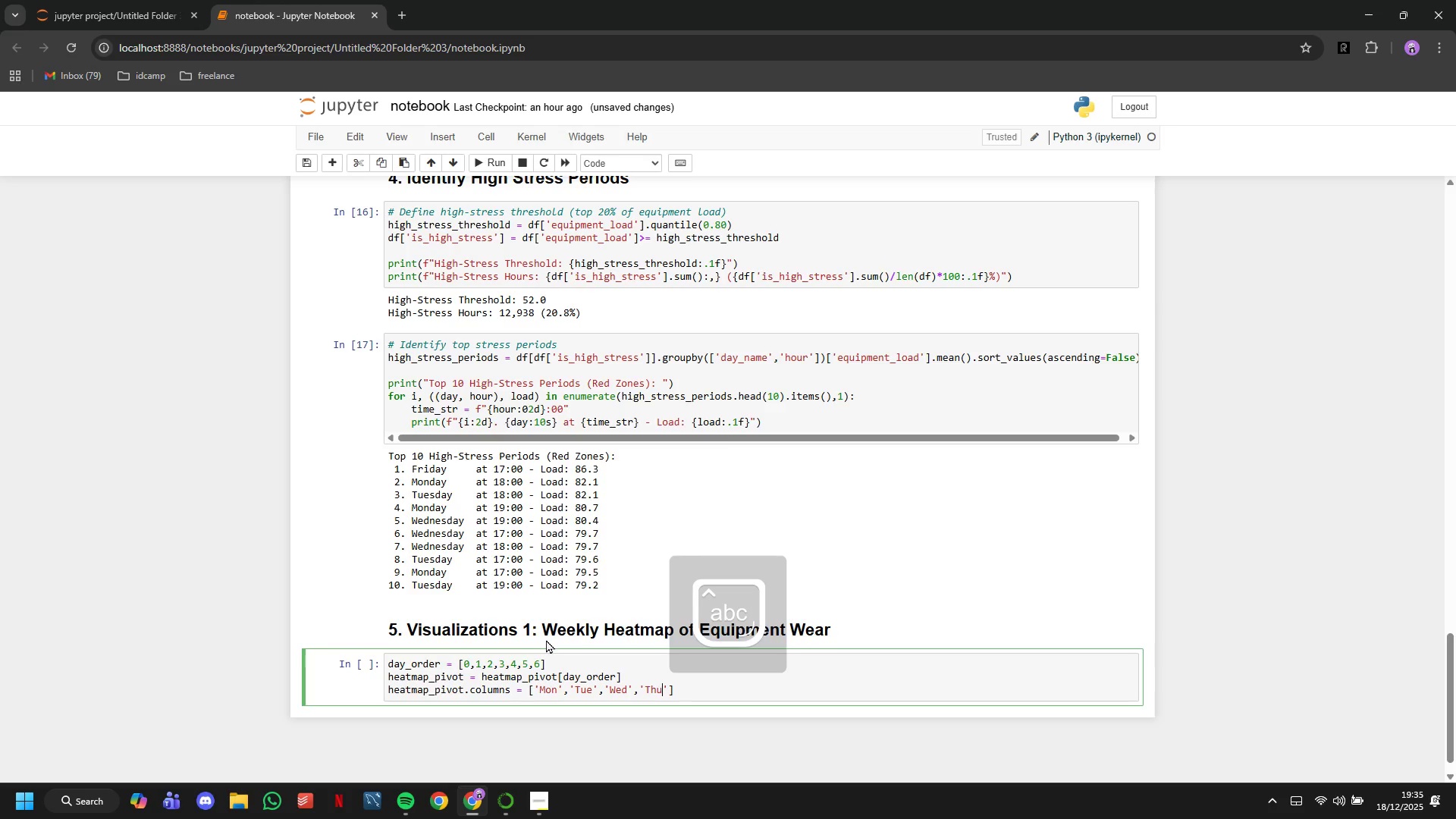 
key(ArrowRight)
 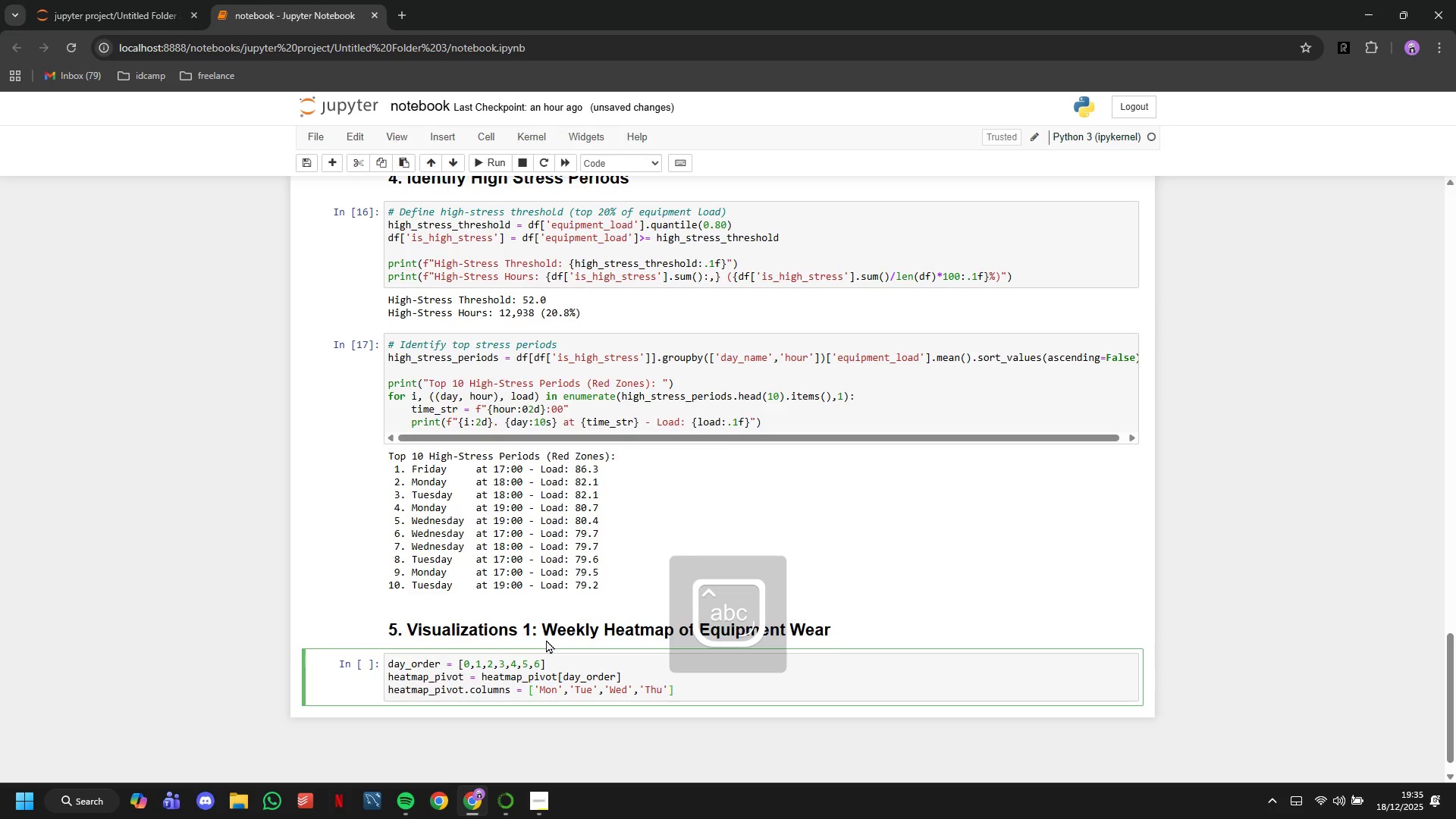 
type(,'Fri)
 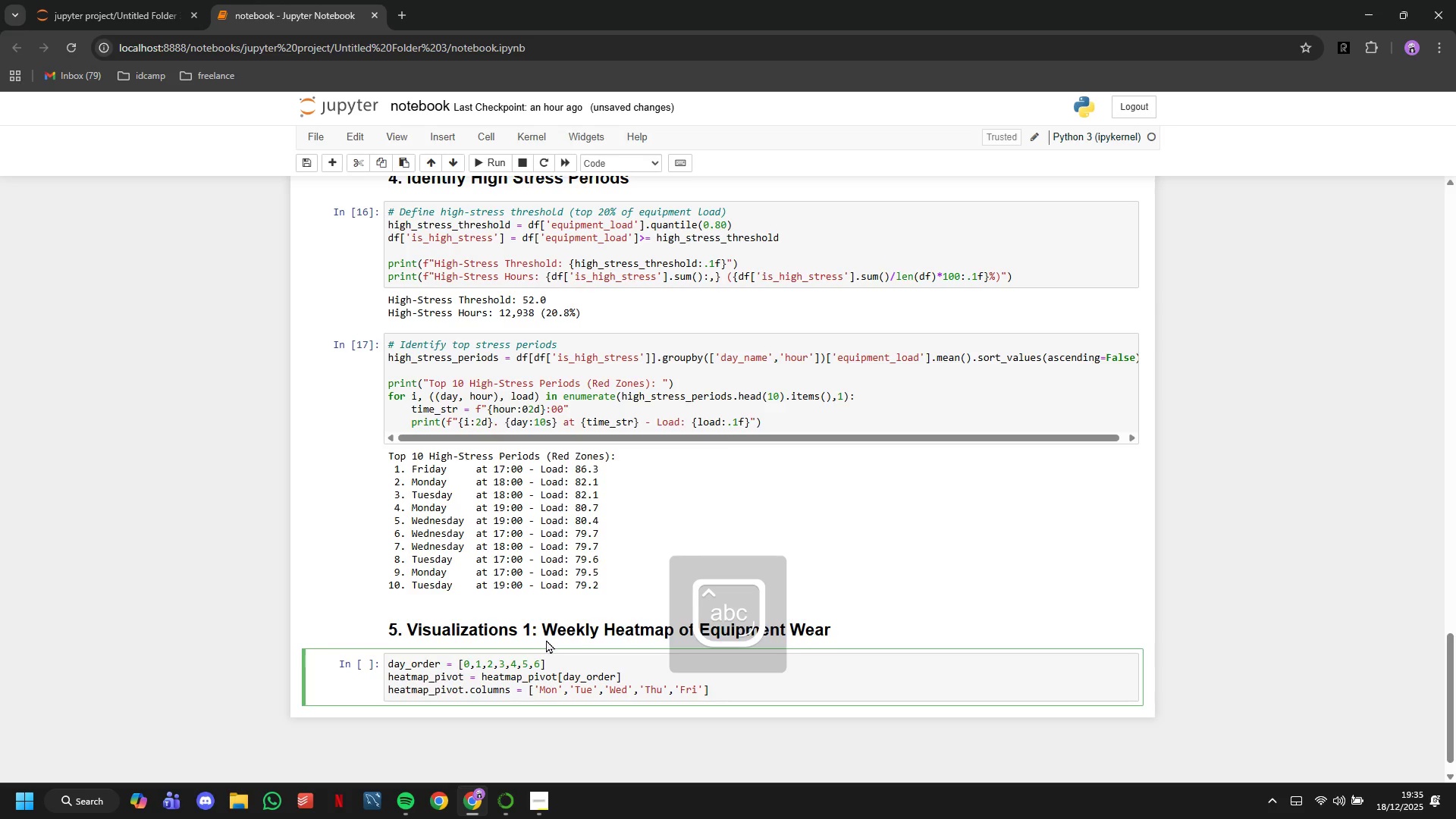 
key(ArrowRight)
 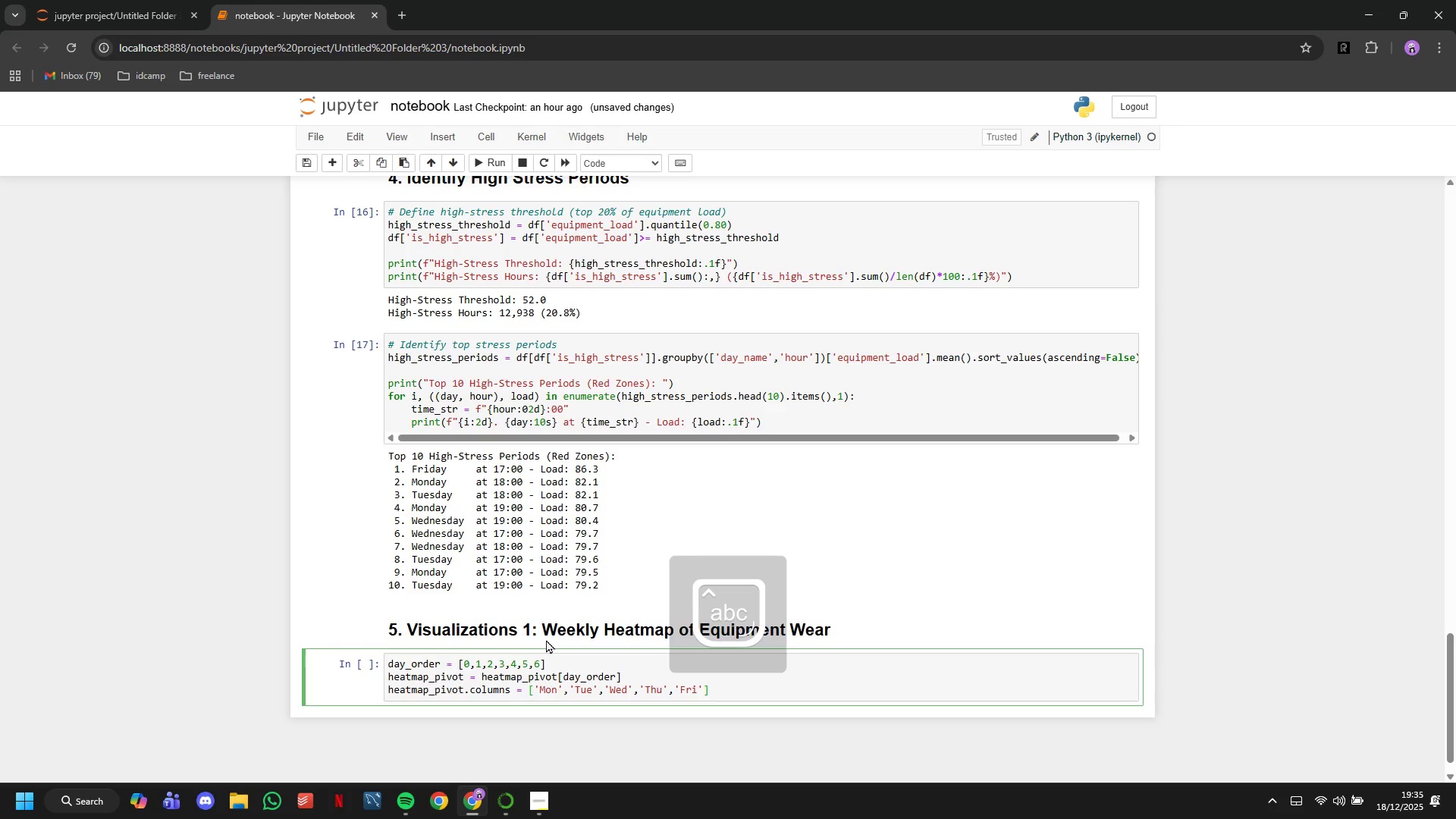 
type(,'Sat)
 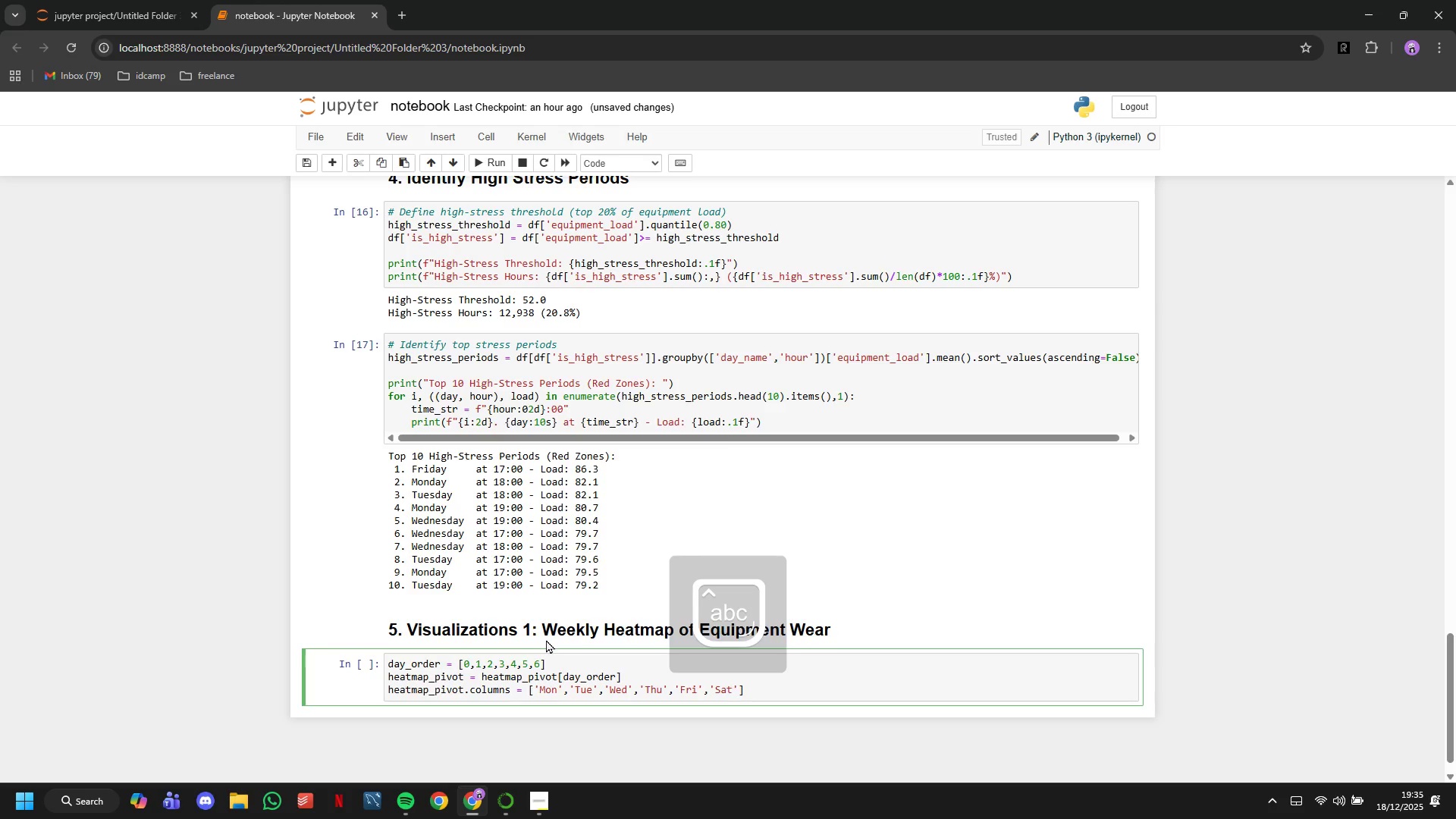 
key(ArrowRight)
 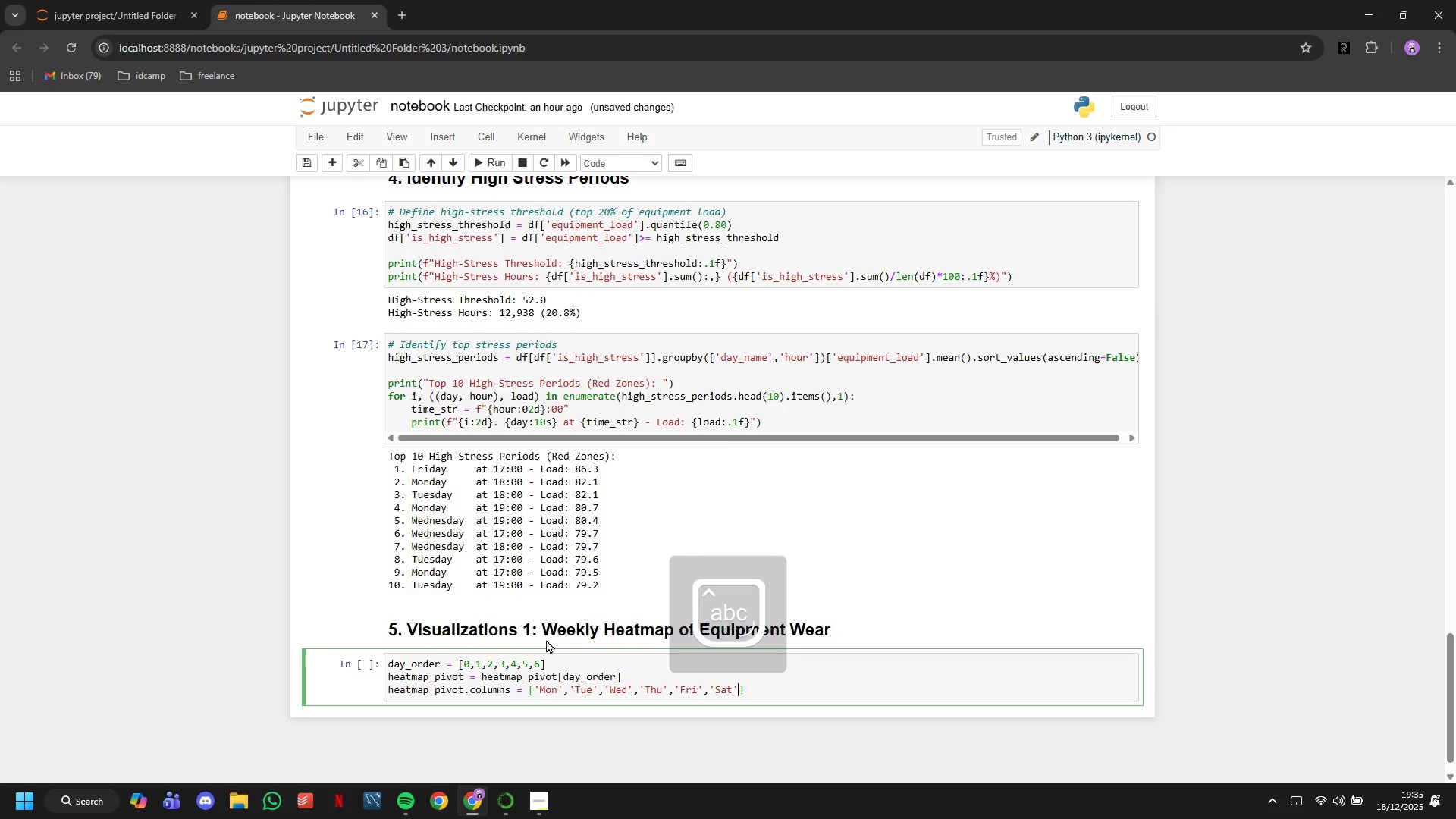 
type(,'Sun)
 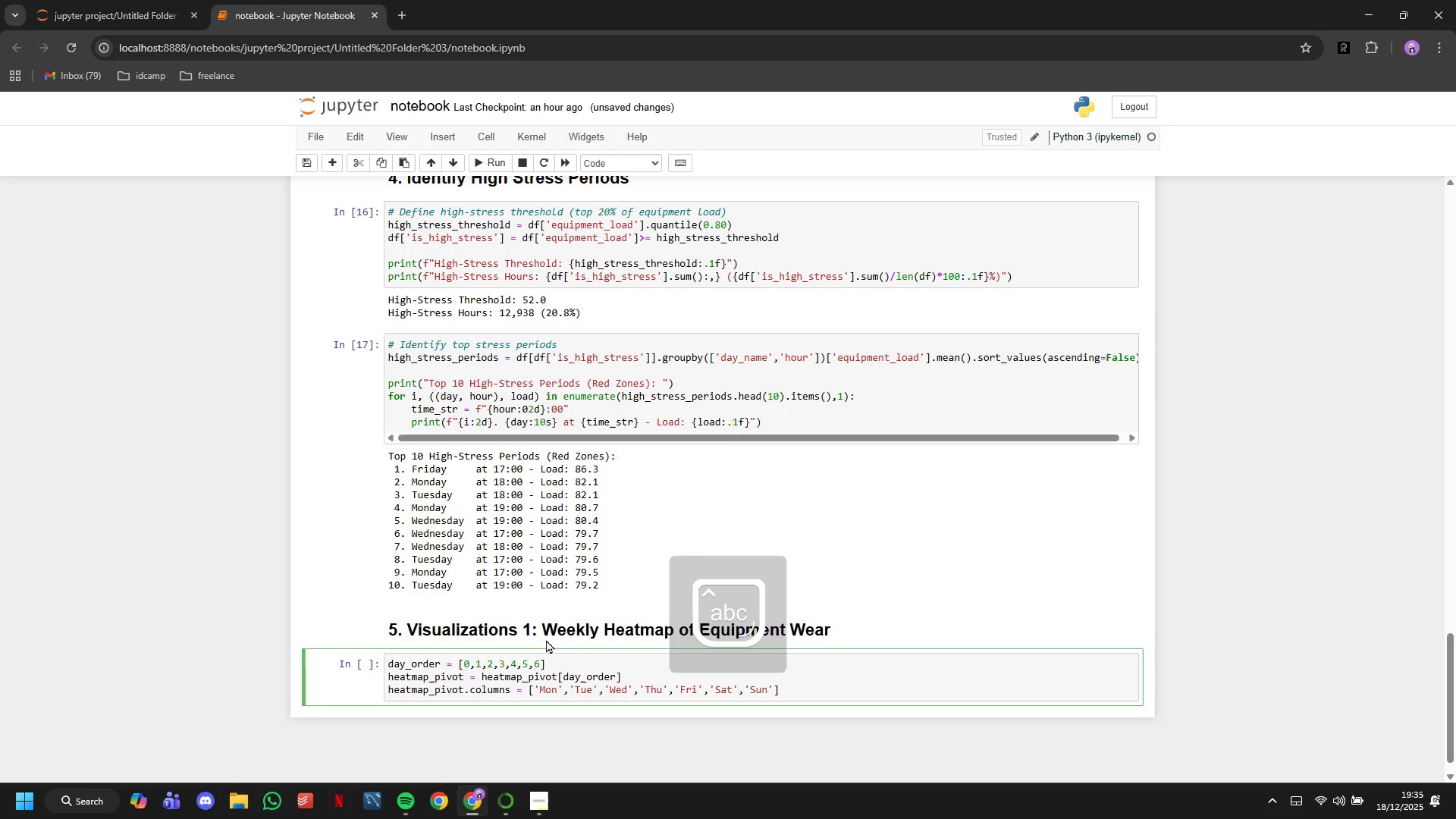 
key(ArrowRight)
 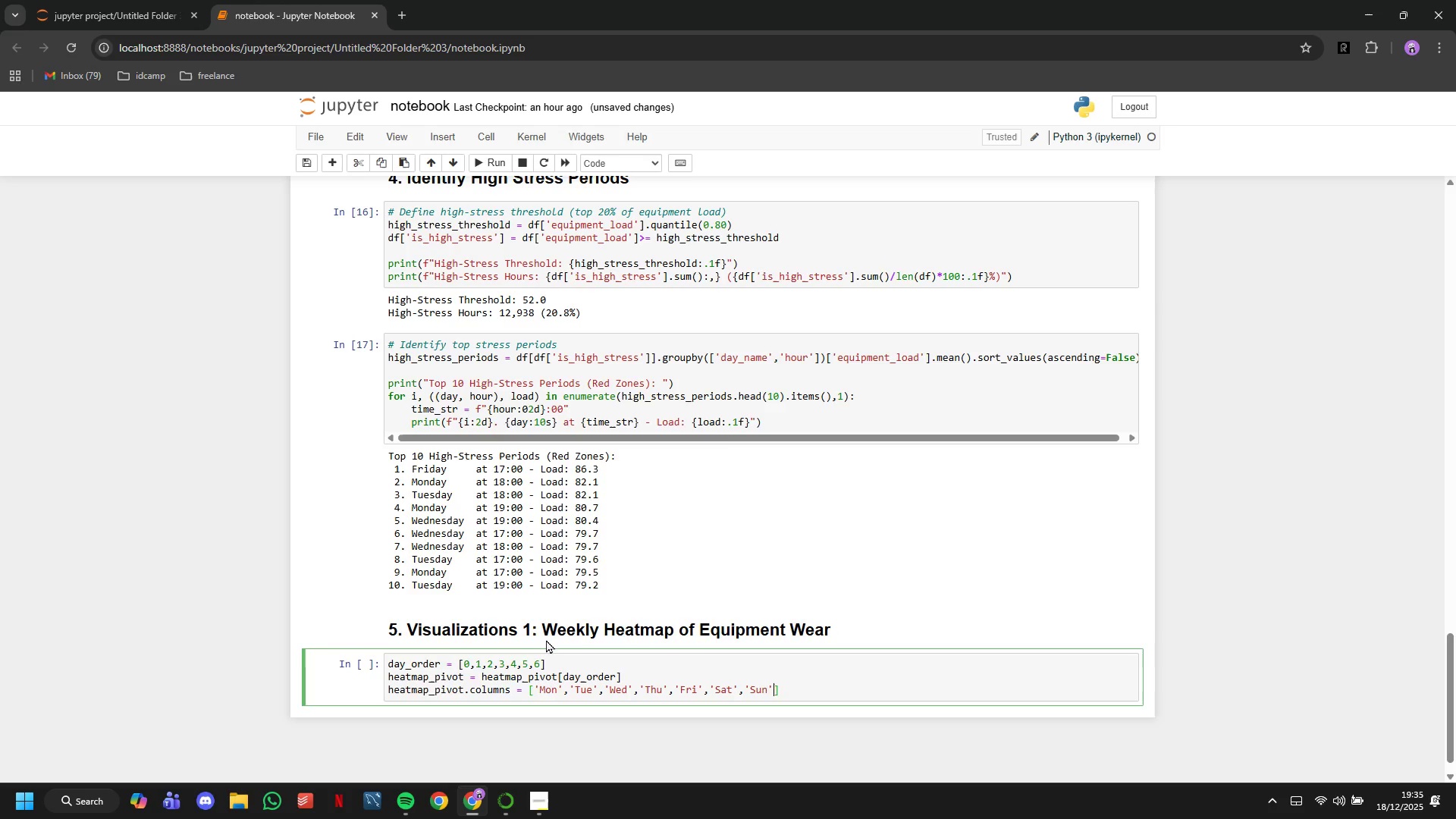 
key(ArrowRight)
 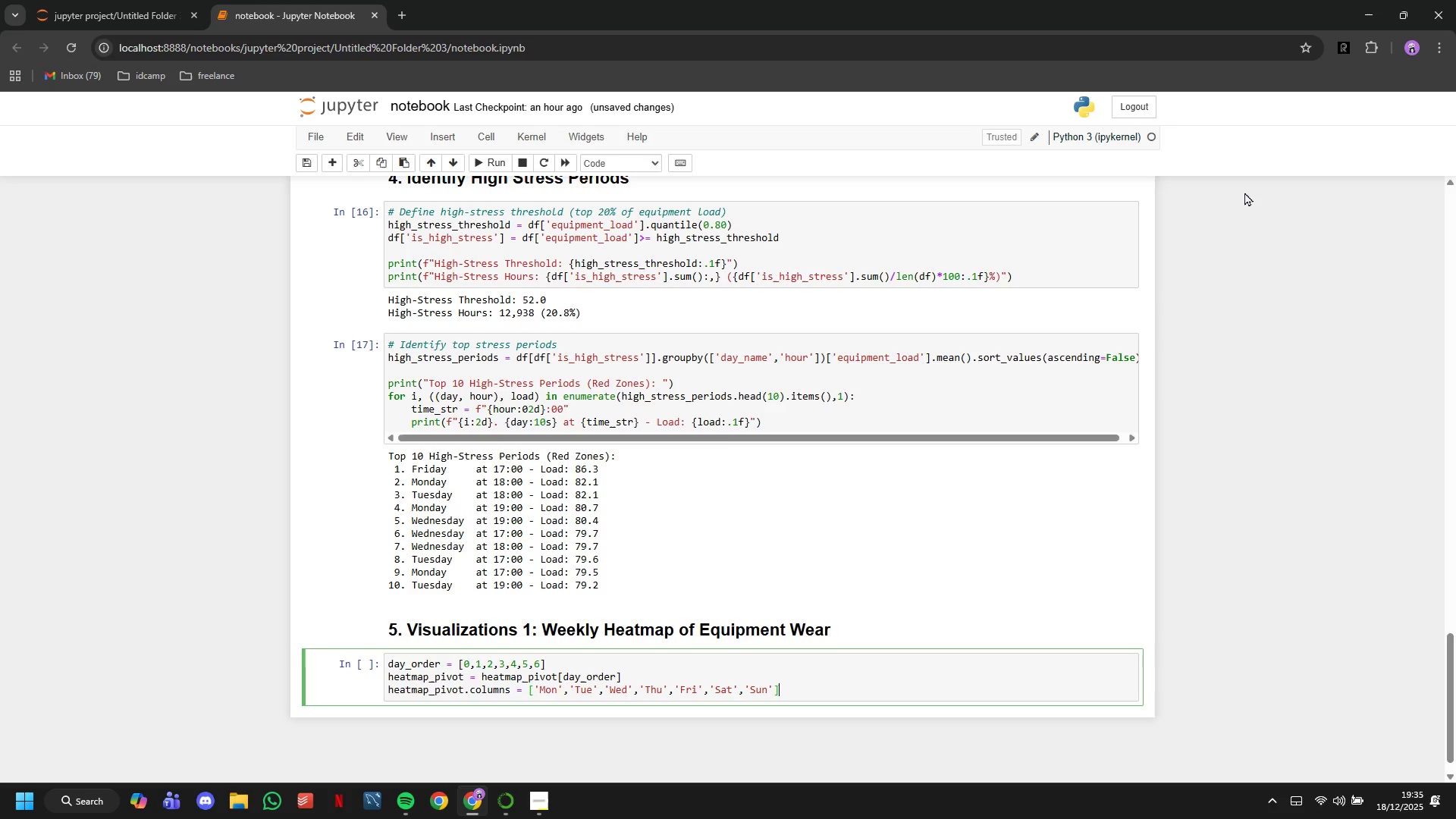 
key(Enter)
 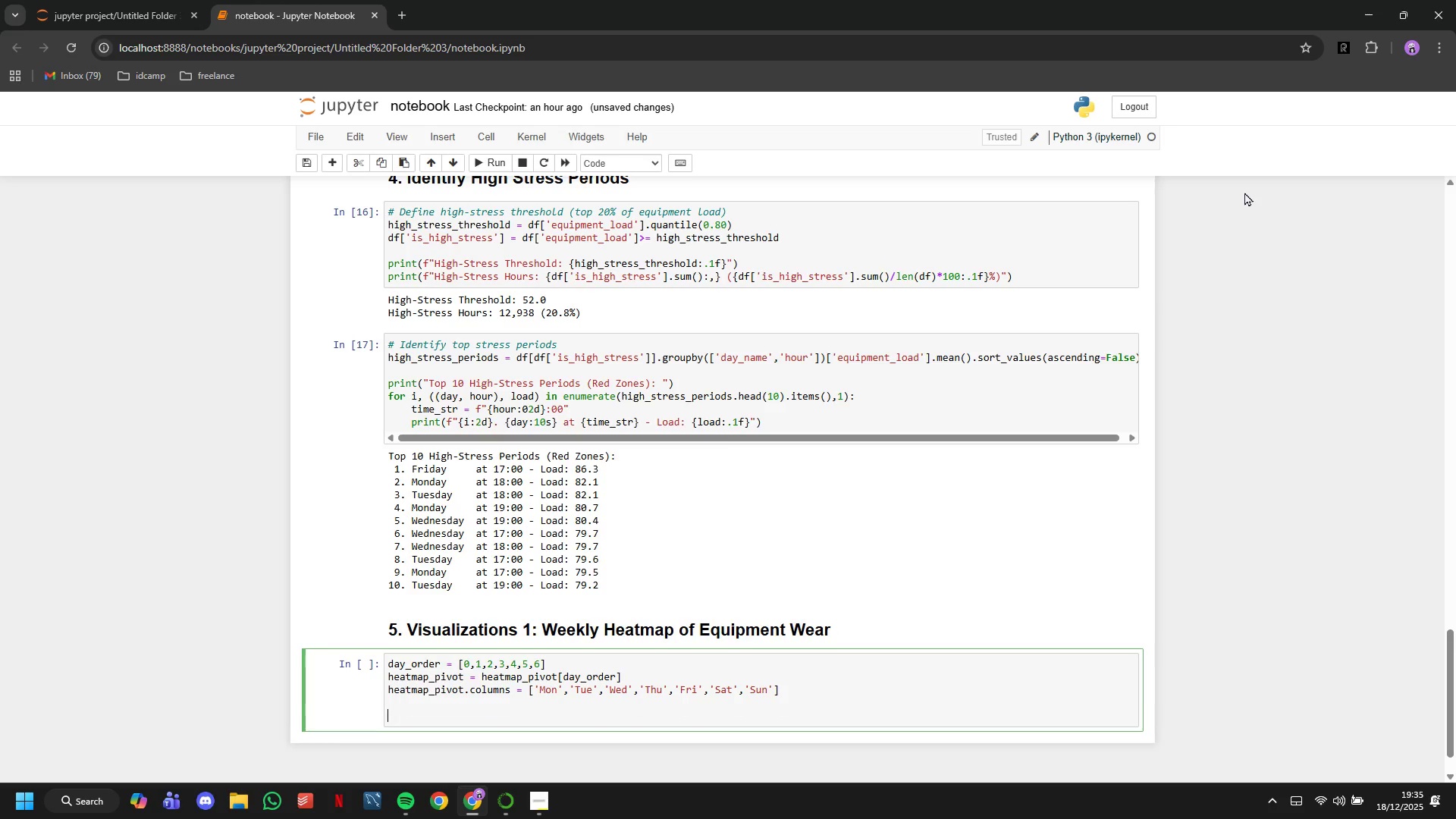 
key(Enter)
 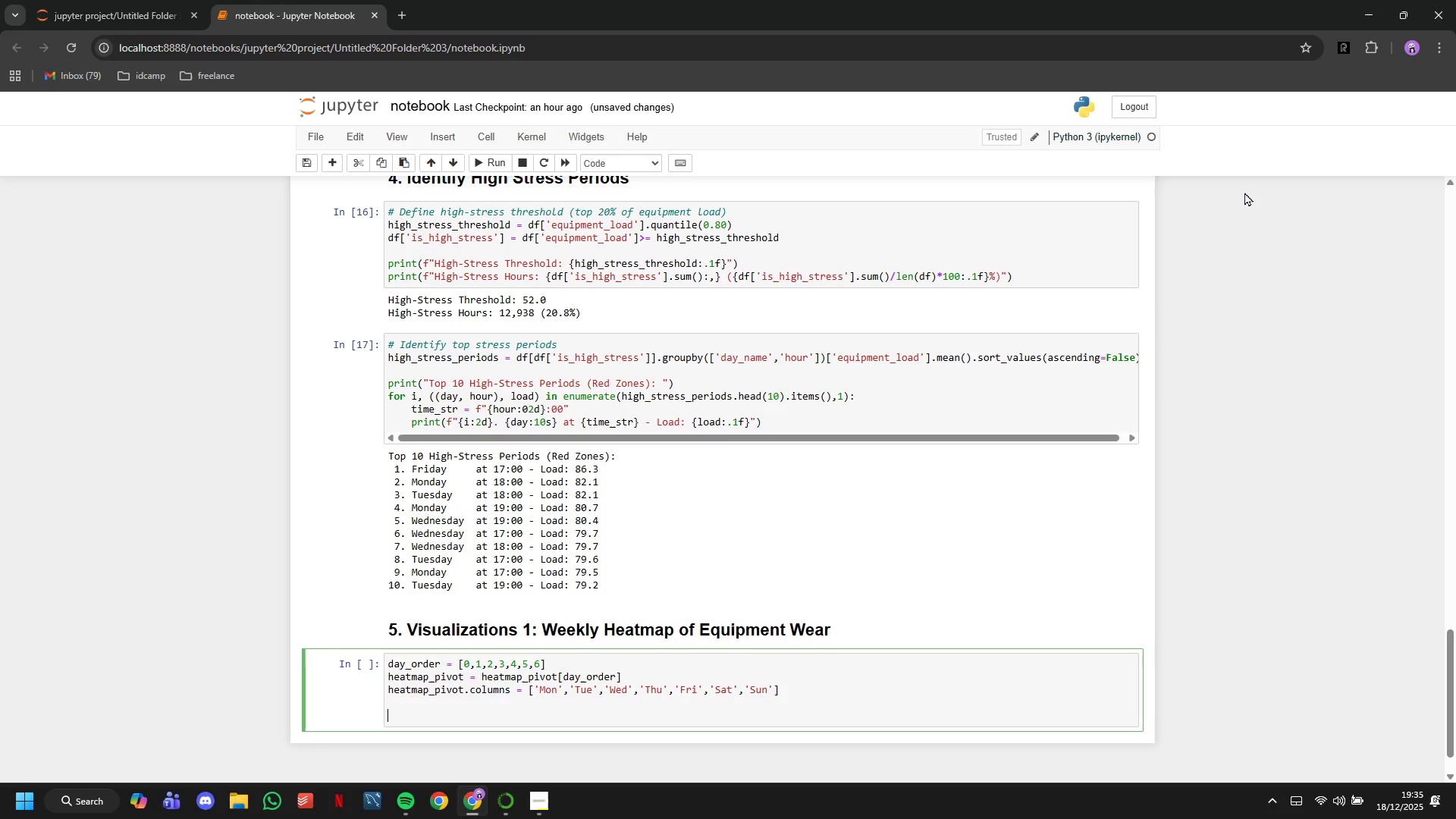 
type(# Create heatmap)
 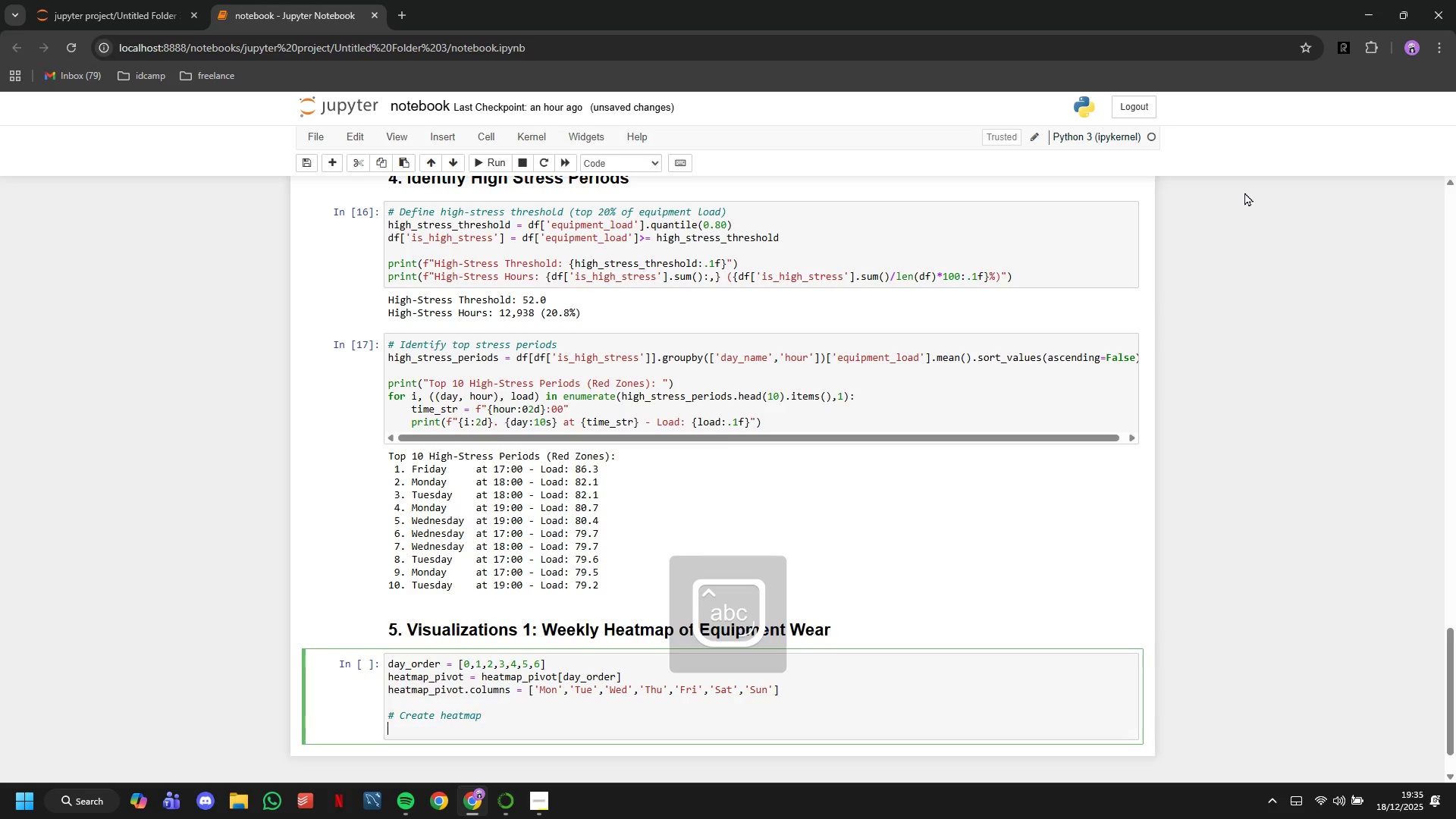 
key(Enter)
 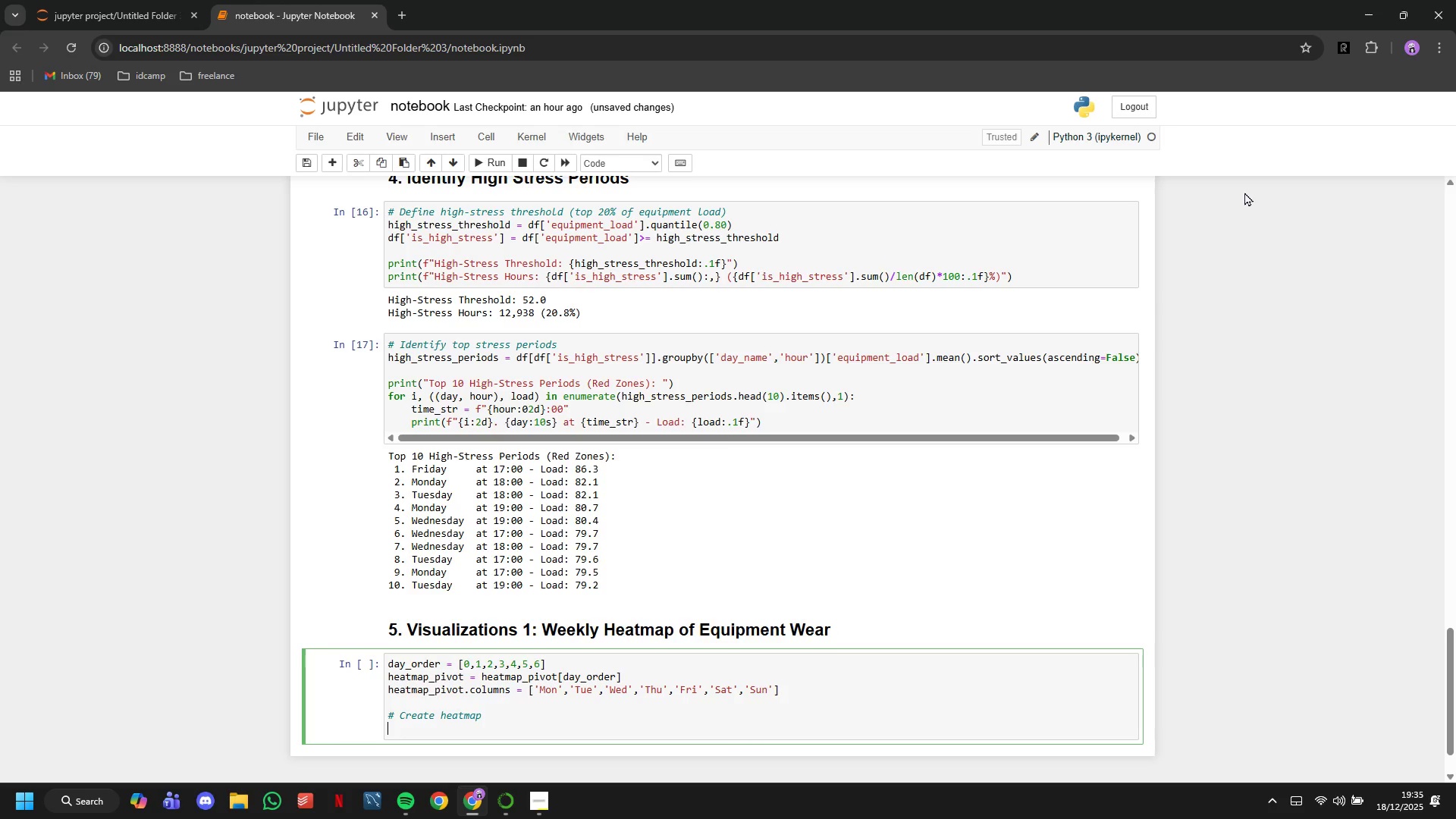 
type(plt.figure(fih)
key(Backspace)
type(gsize=(14,10)
 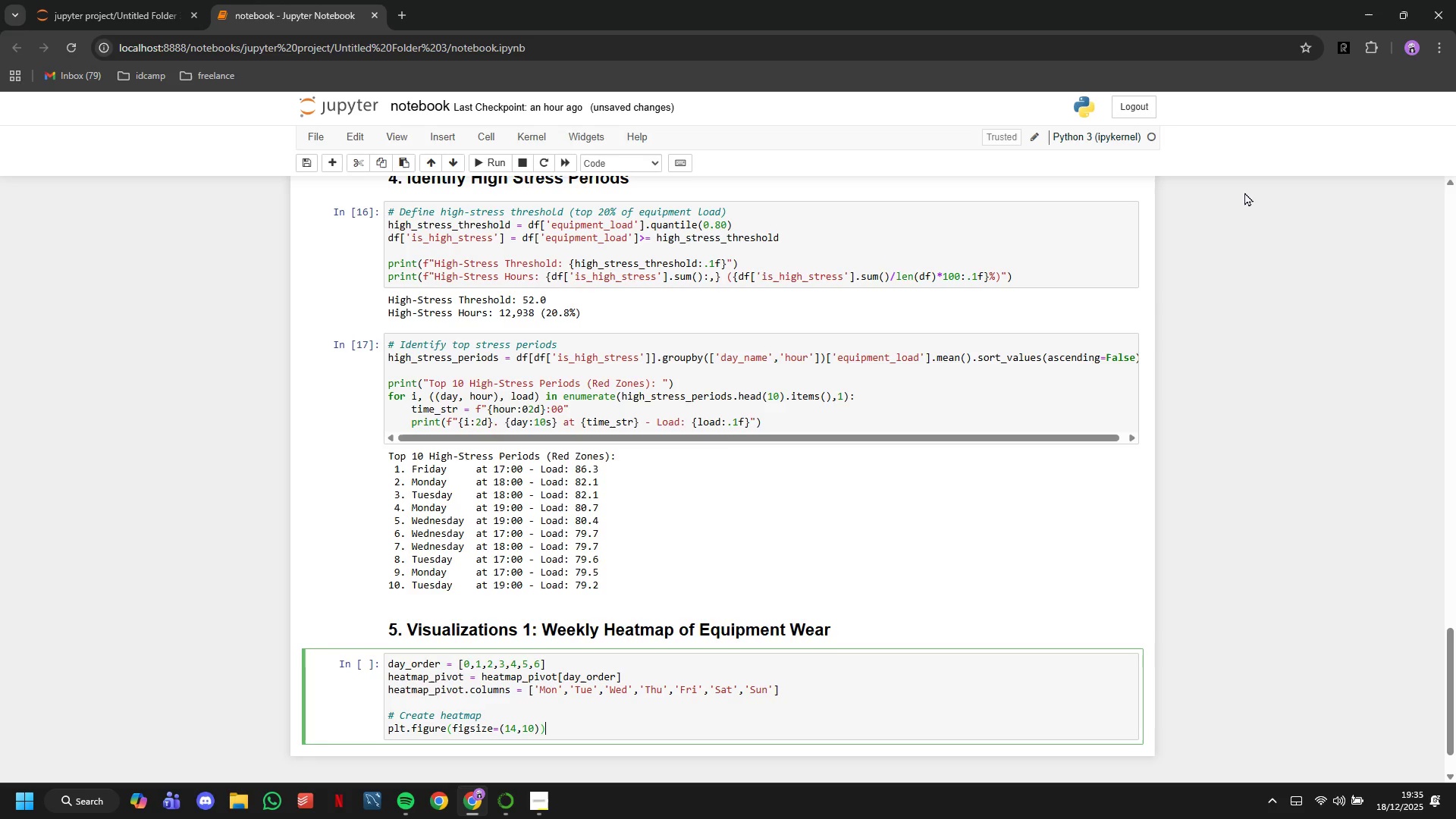 
 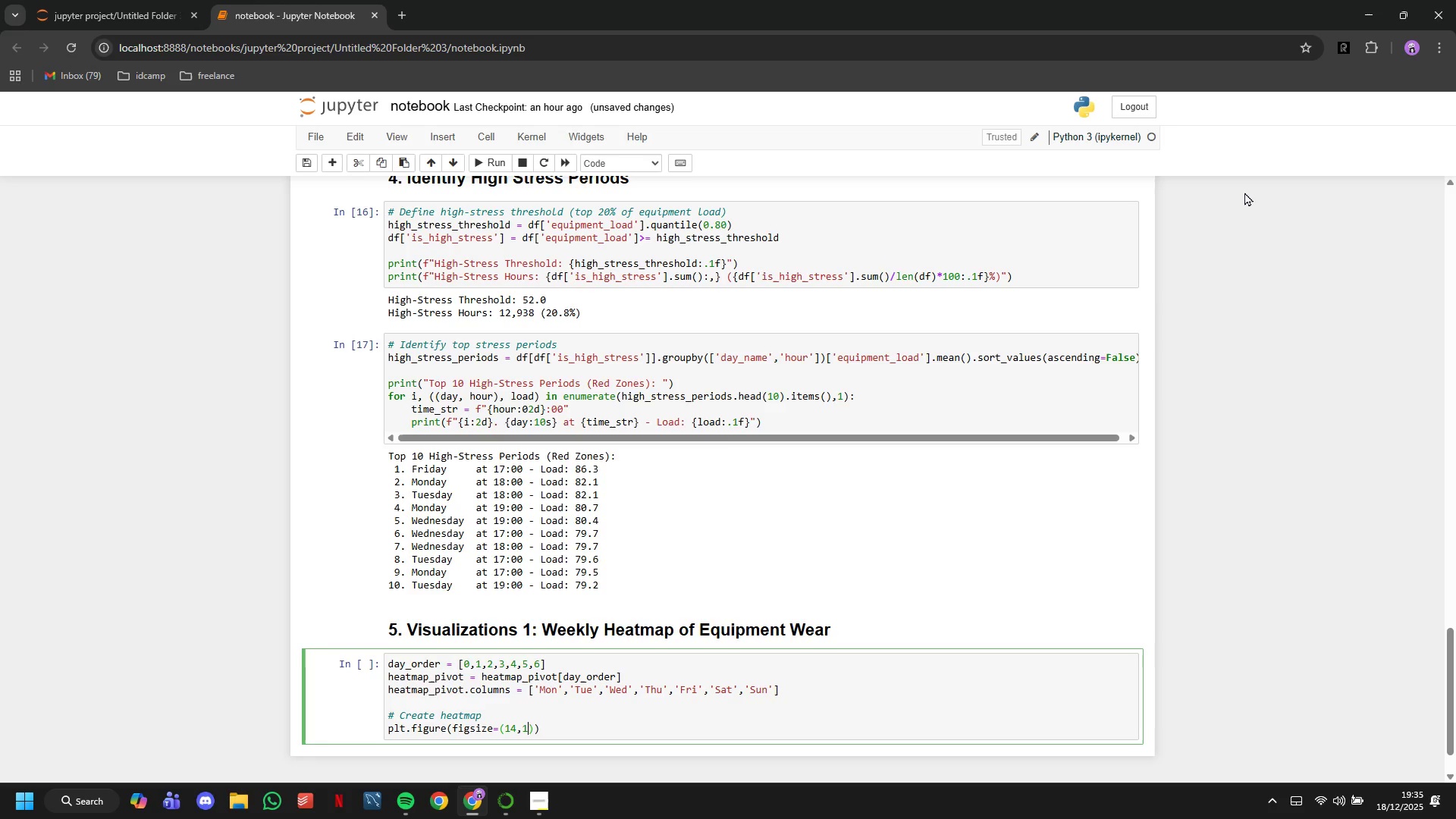 
key(ArrowRight)
 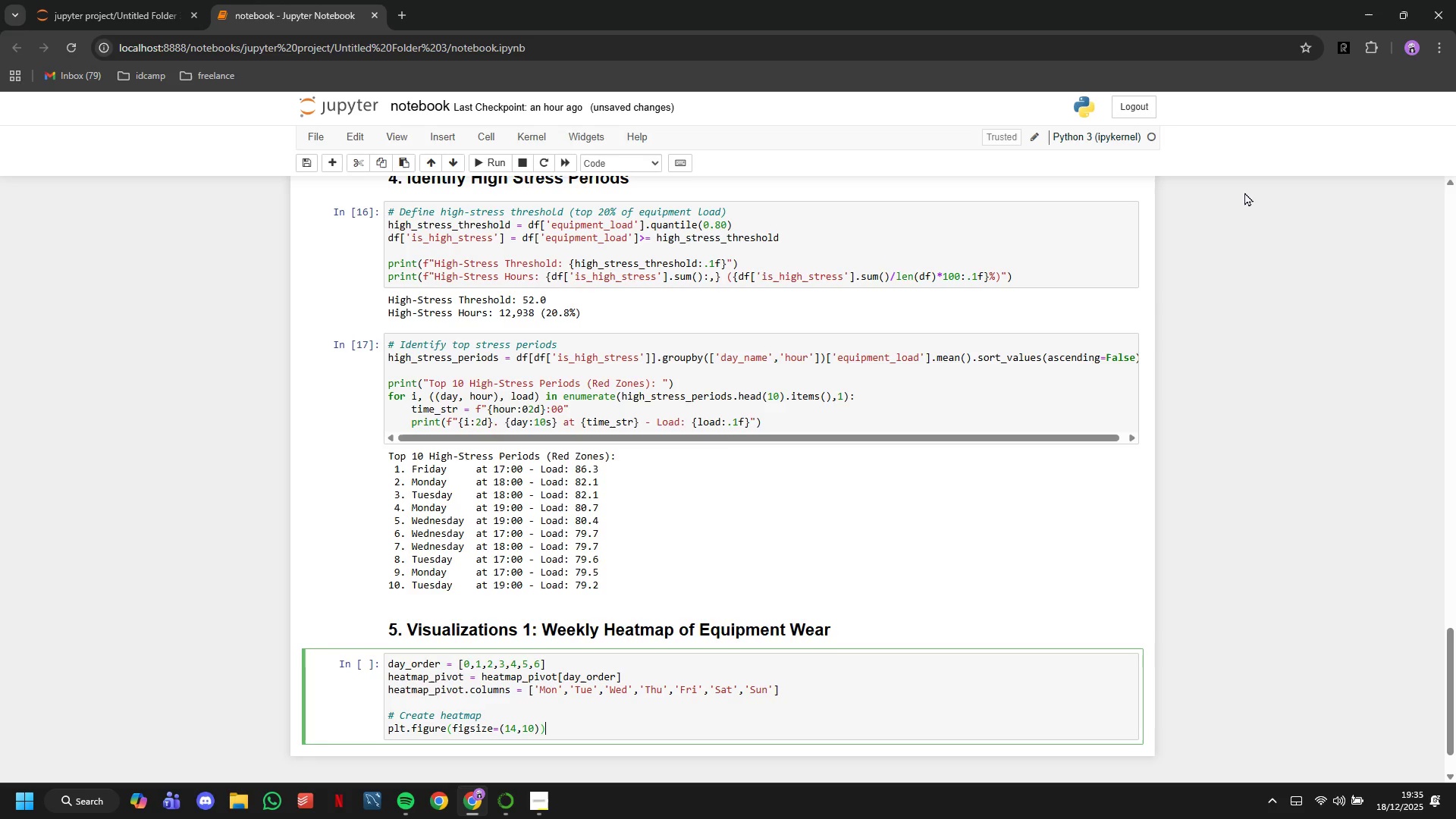 
key(ArrowRight)
 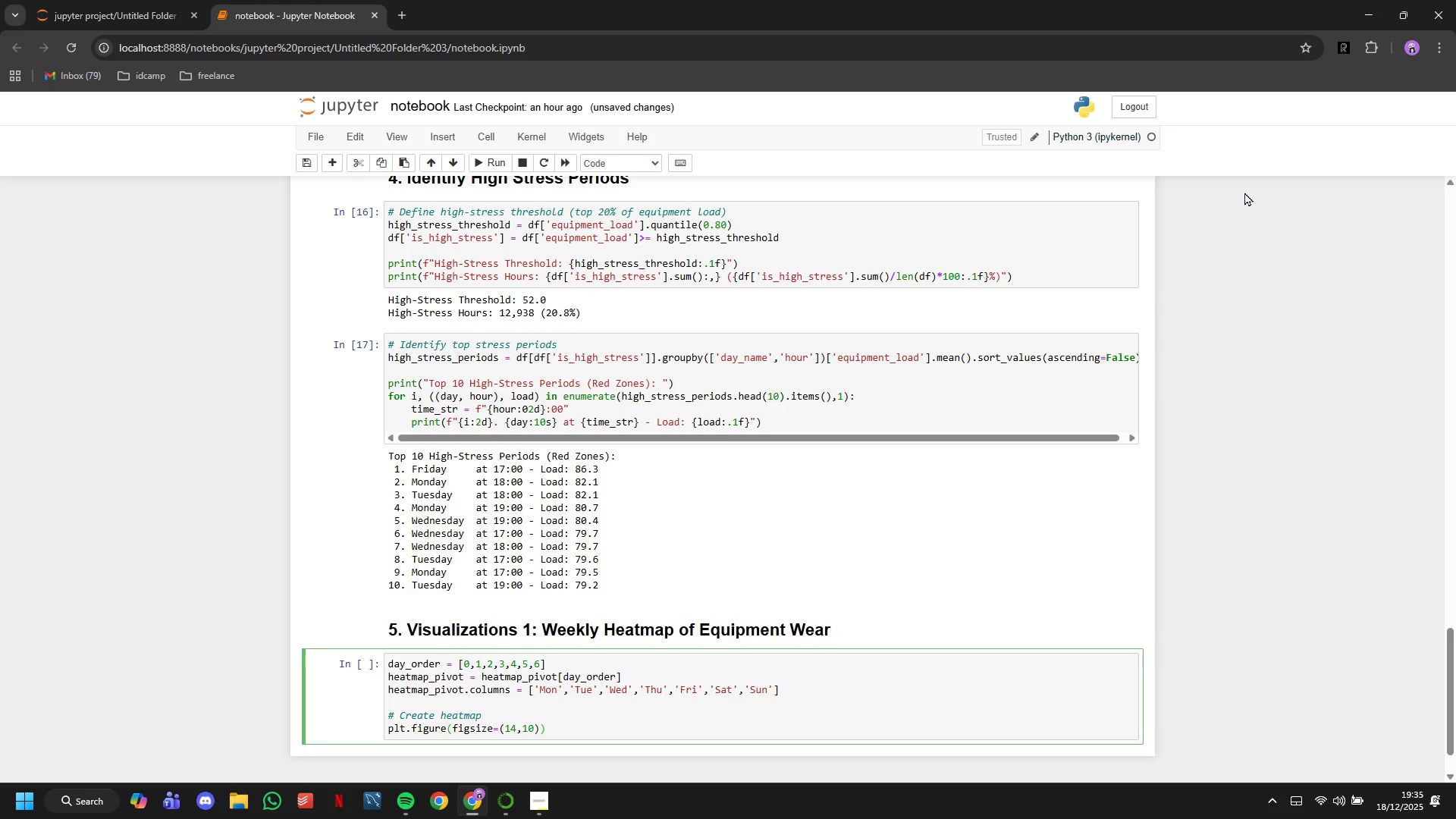 
key(Enter)
 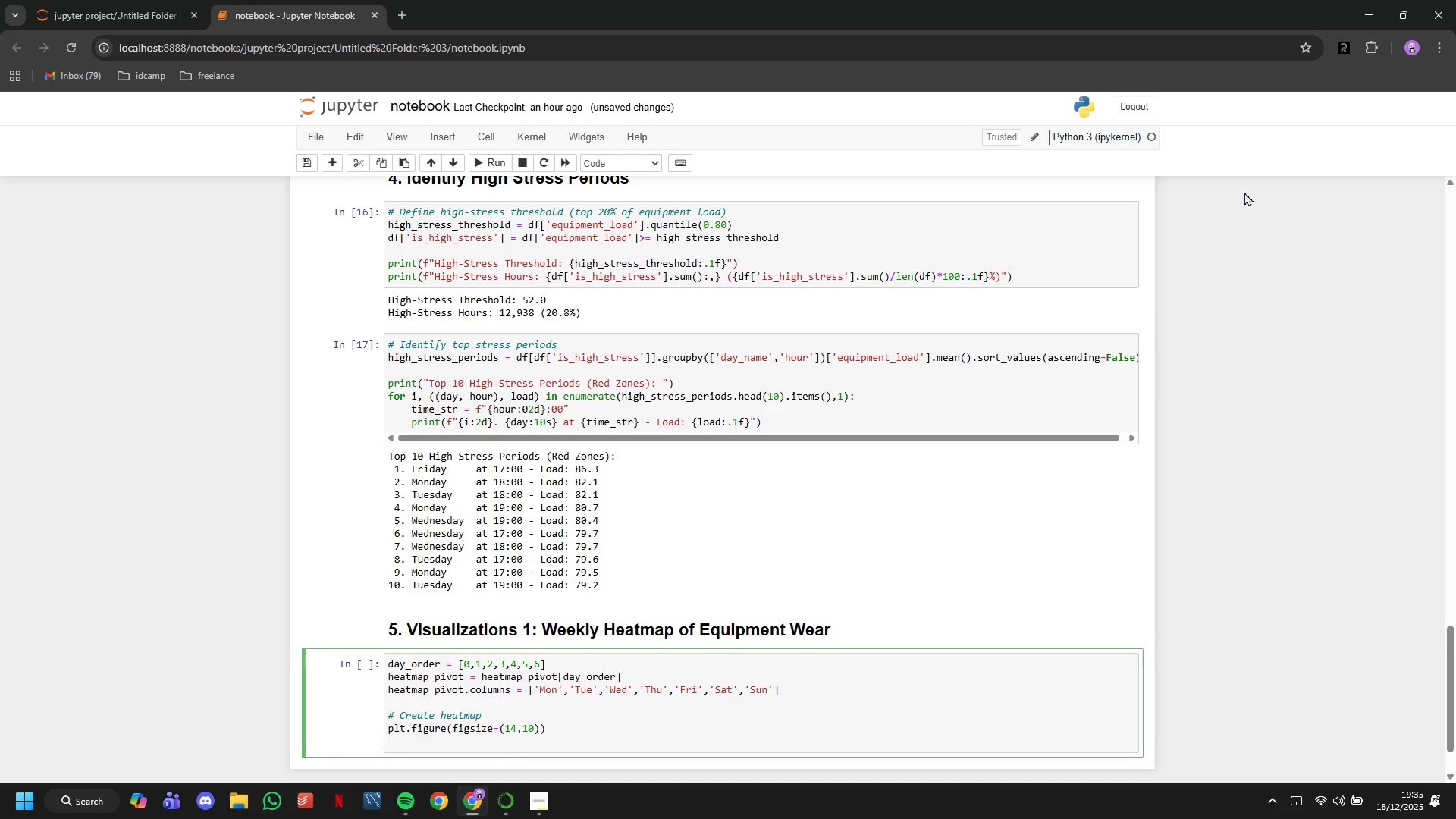 
type(sns.heatmap(heatmap_pib)
key(Backspace)
type(vot, cmap='Y)
 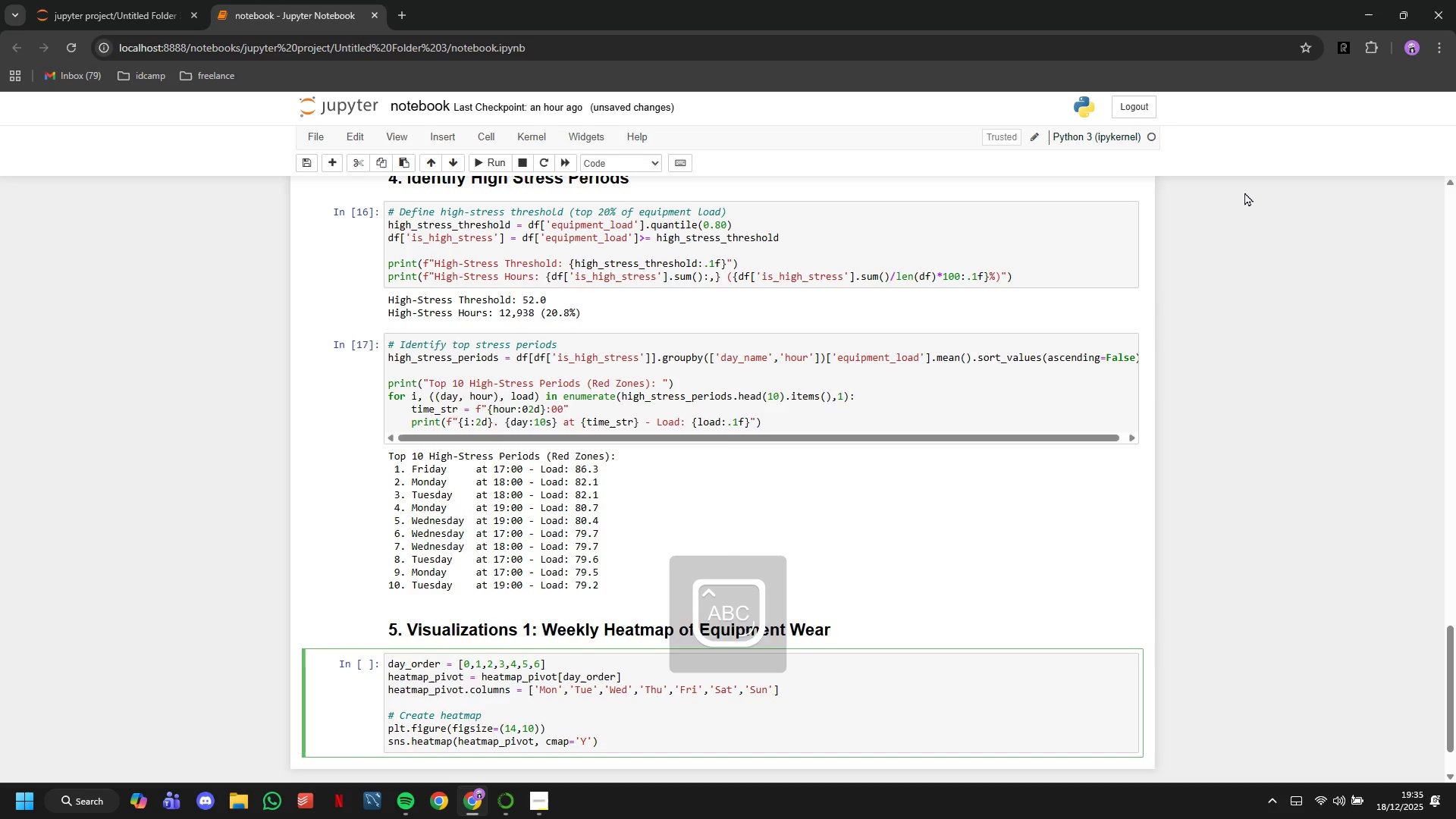 
key(Backspace)
key(Backspace)
key(Backspace)
key(Backspace)
key(Backspace)
key(Backspace)
key(Backspace)
type(annot=True, fmt='.0f)
 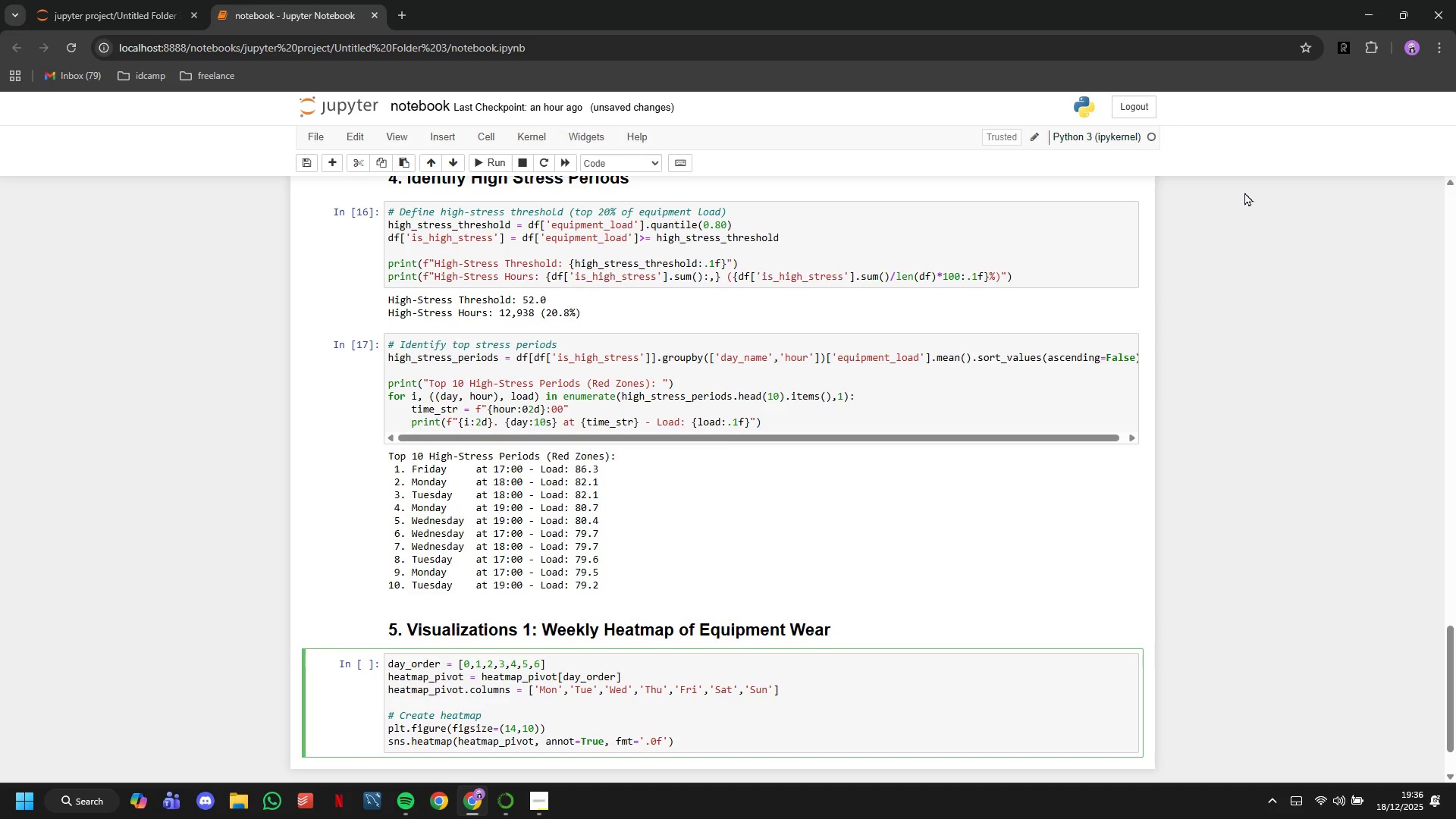 
key(ArrowRight)
 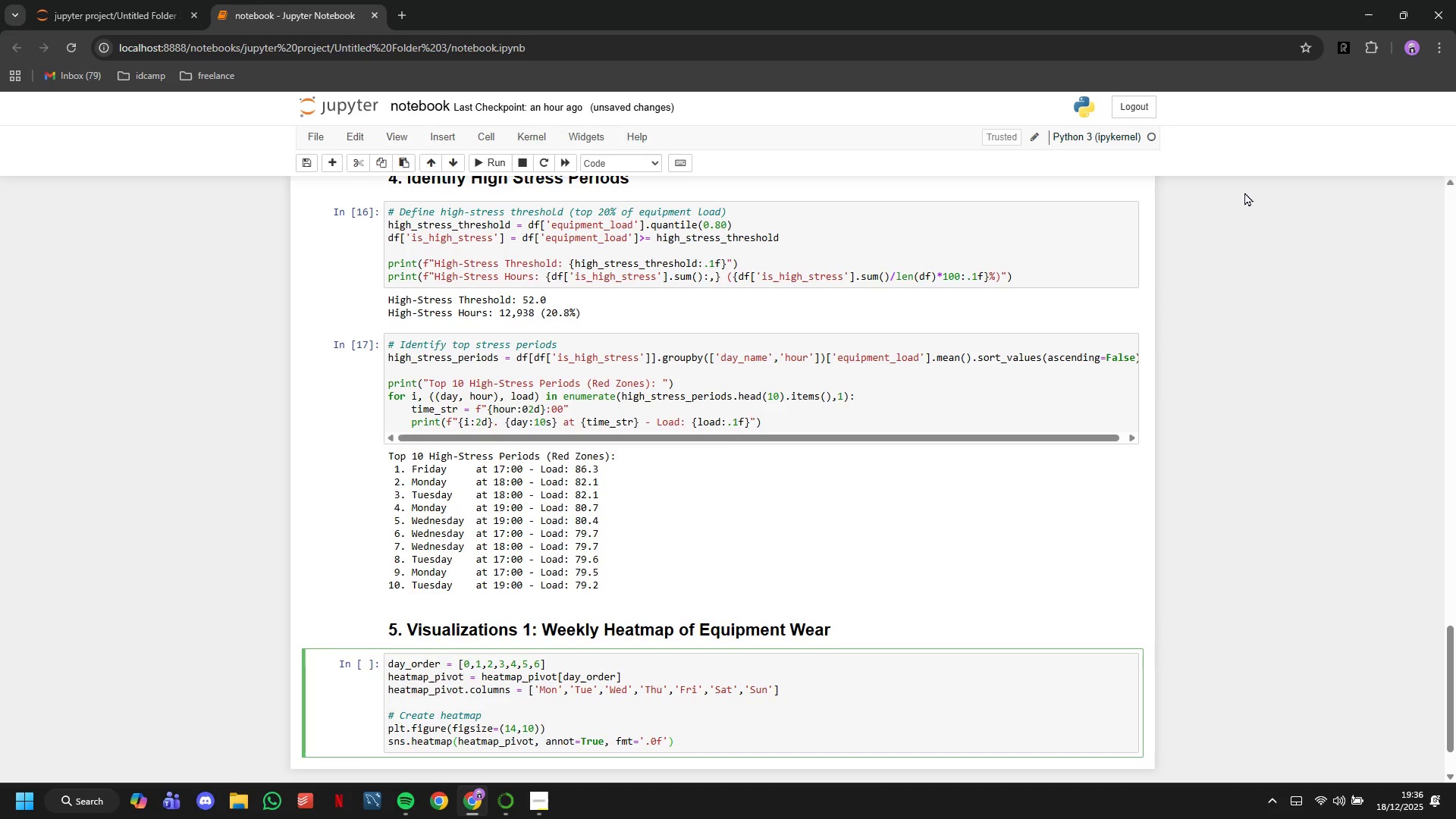 
type(,linewidths=0.5,cbar_kws={'label)
 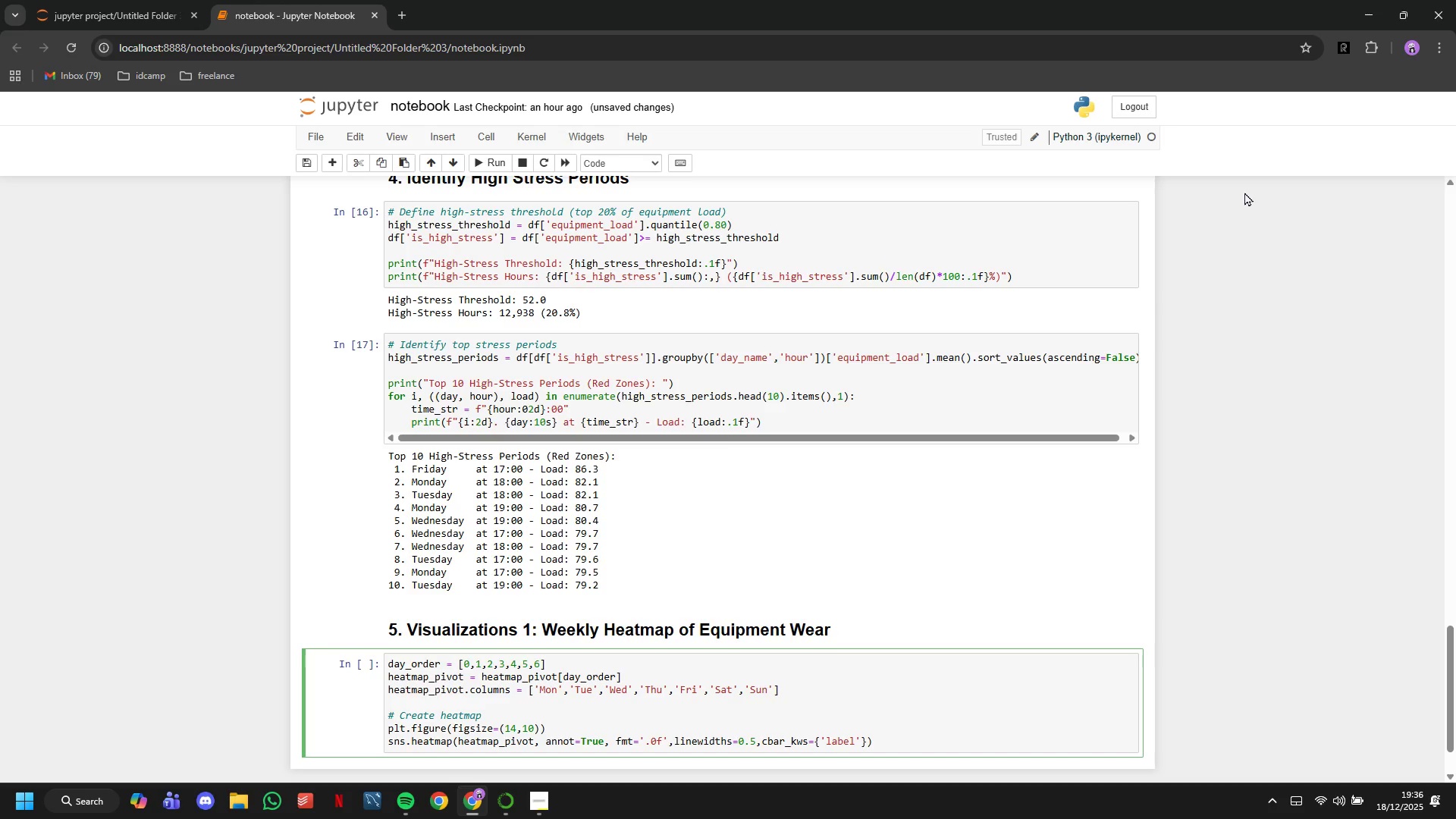 
key(ArrowRight)
 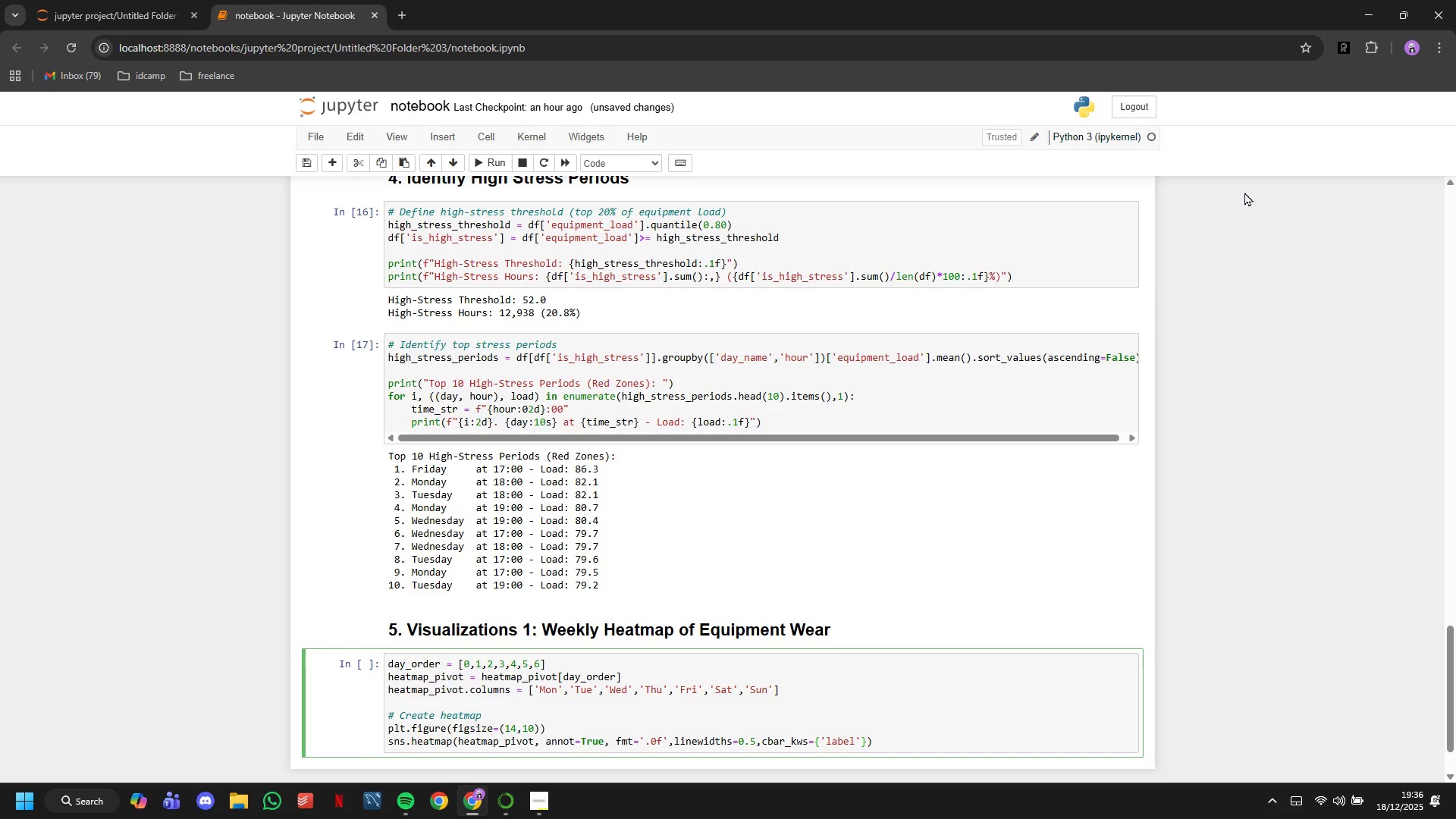 
type(:'Equipemnt )
key(Backspace)
key(Backspace)
key(Backspace)
key(Backspace)
key(Backspace)
type(ment LO)
key(Backspace)
type(oad Score)
 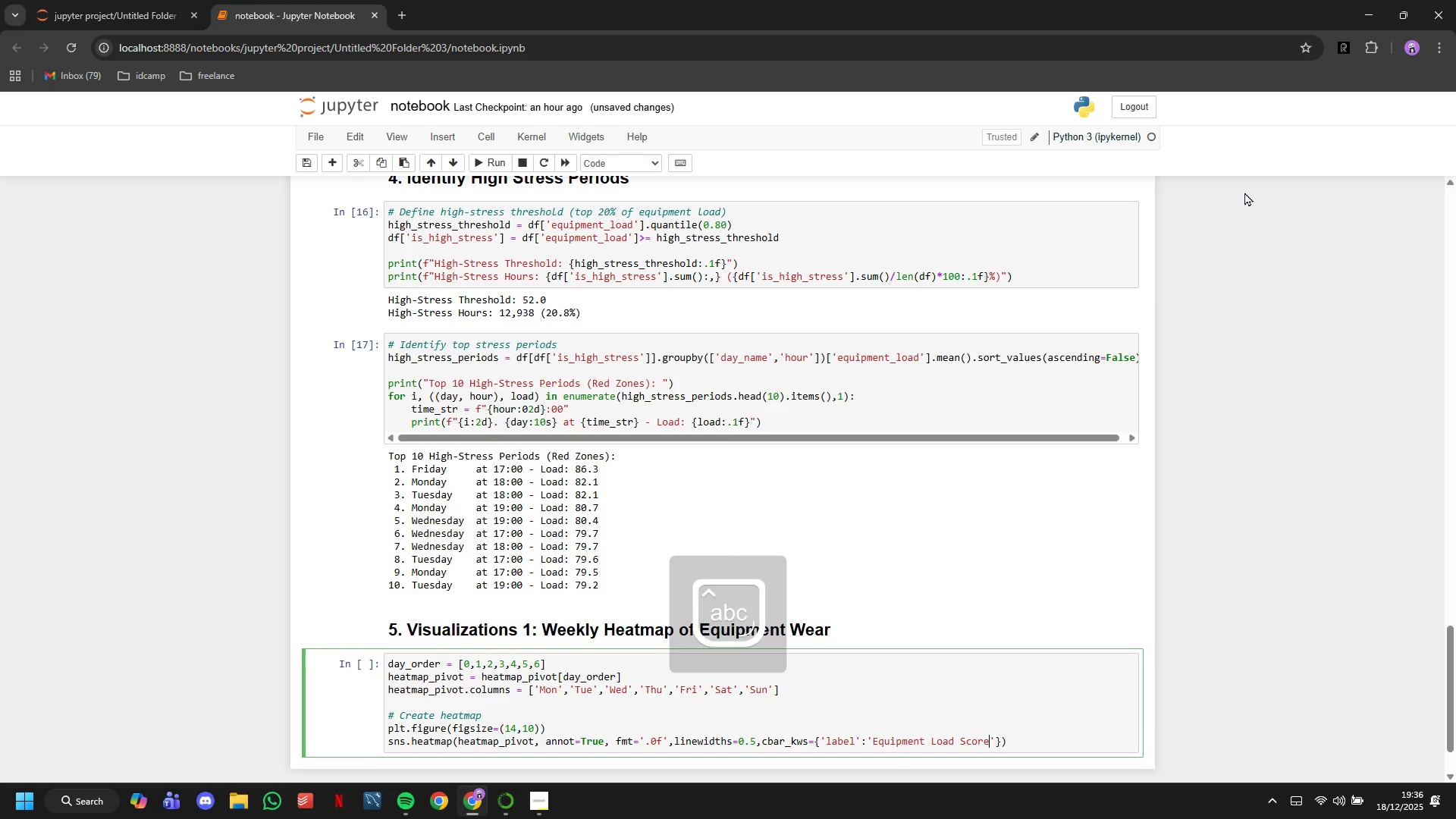 
key(ArrowRight)
 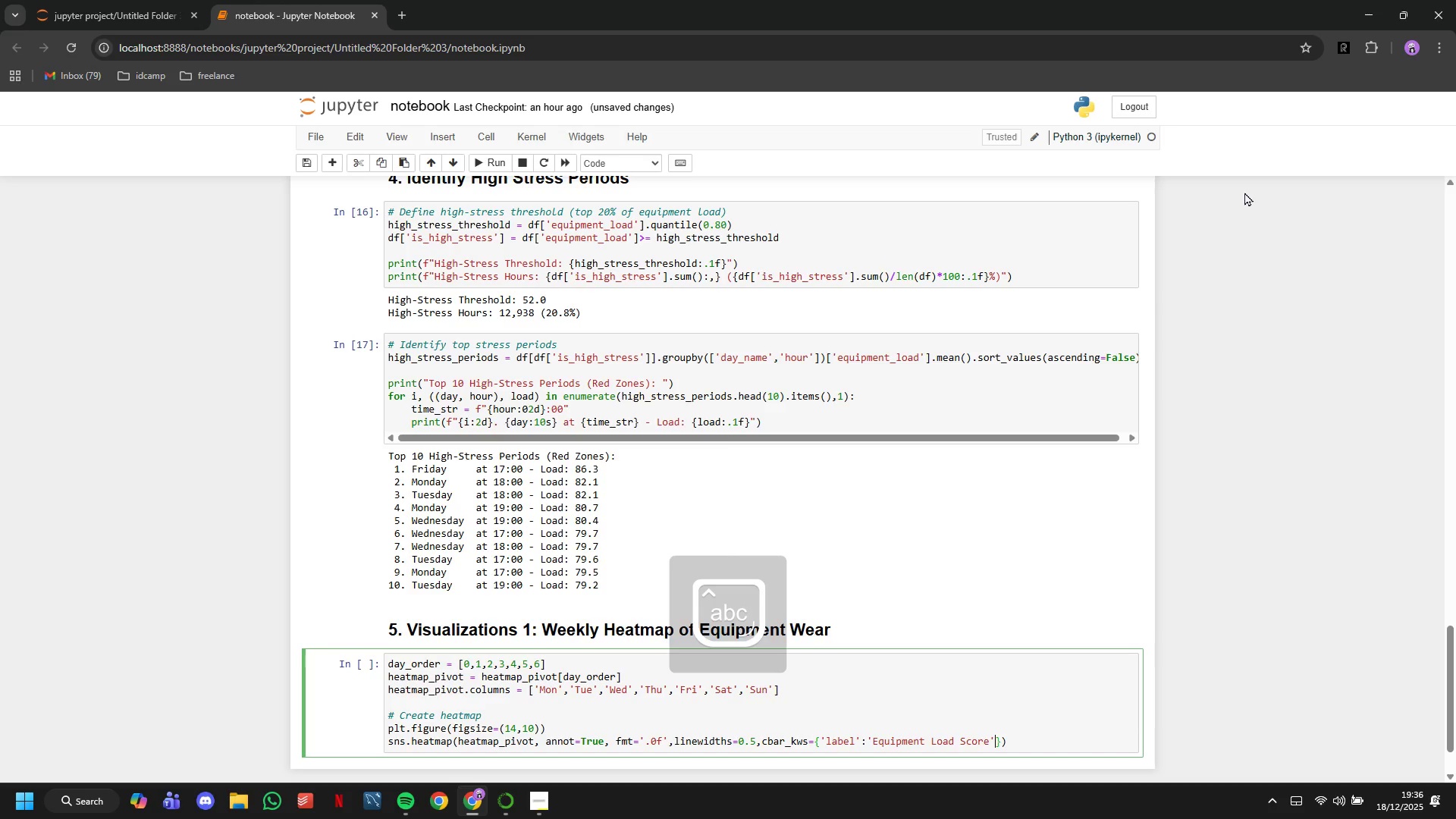 
key(ArrowRight)
 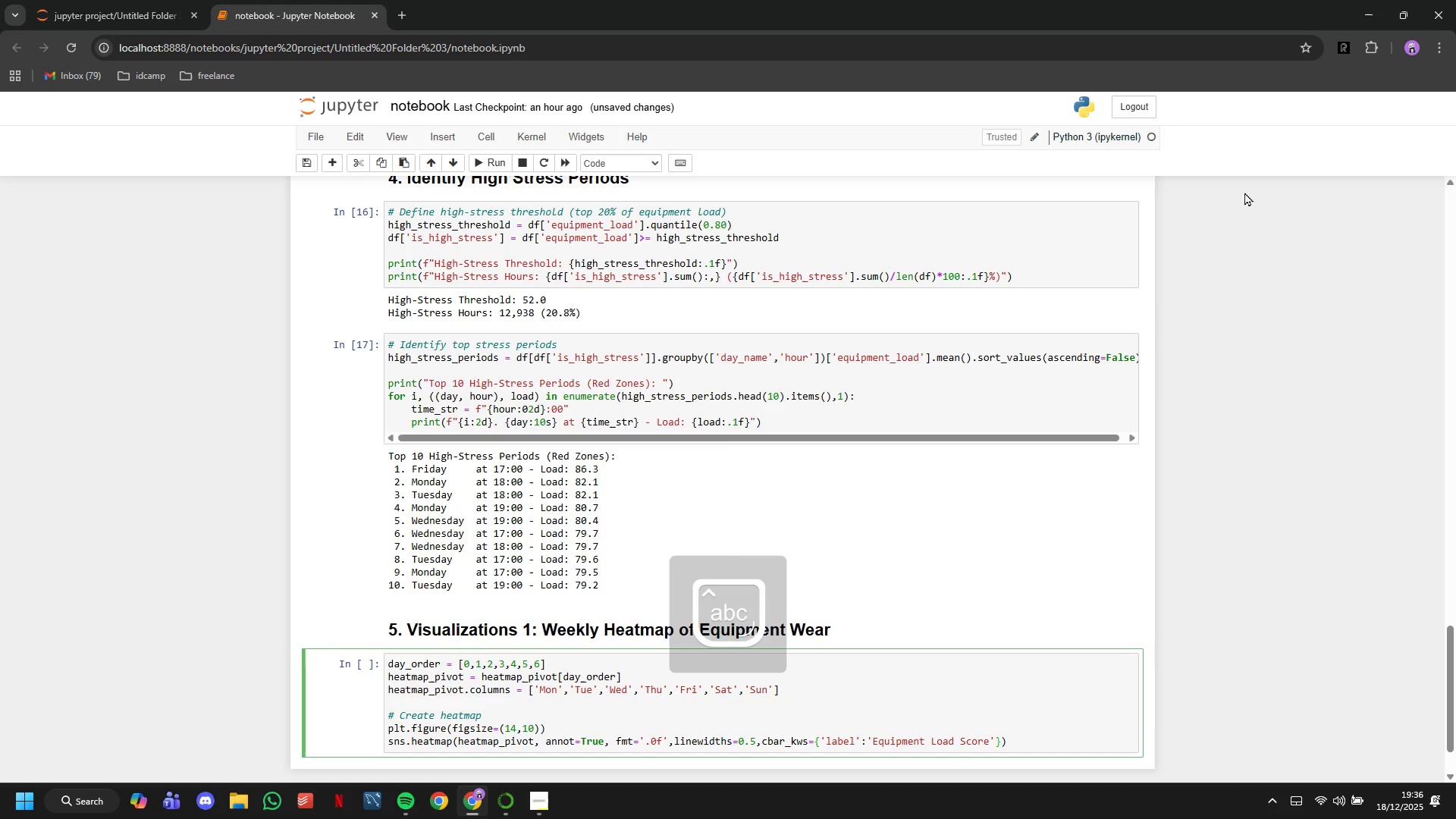 
key(ArrowRight)
 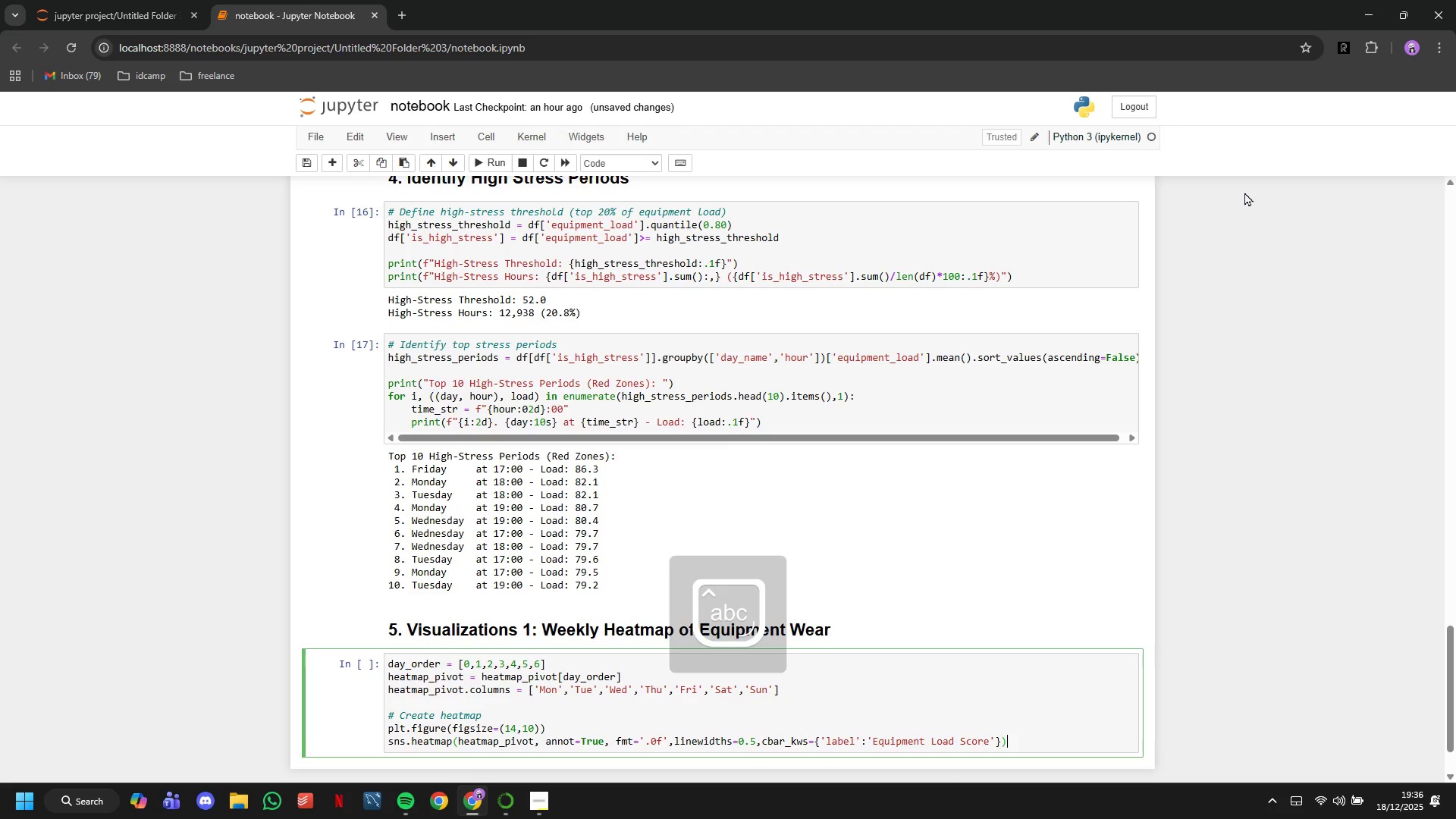 
key(Enter)
 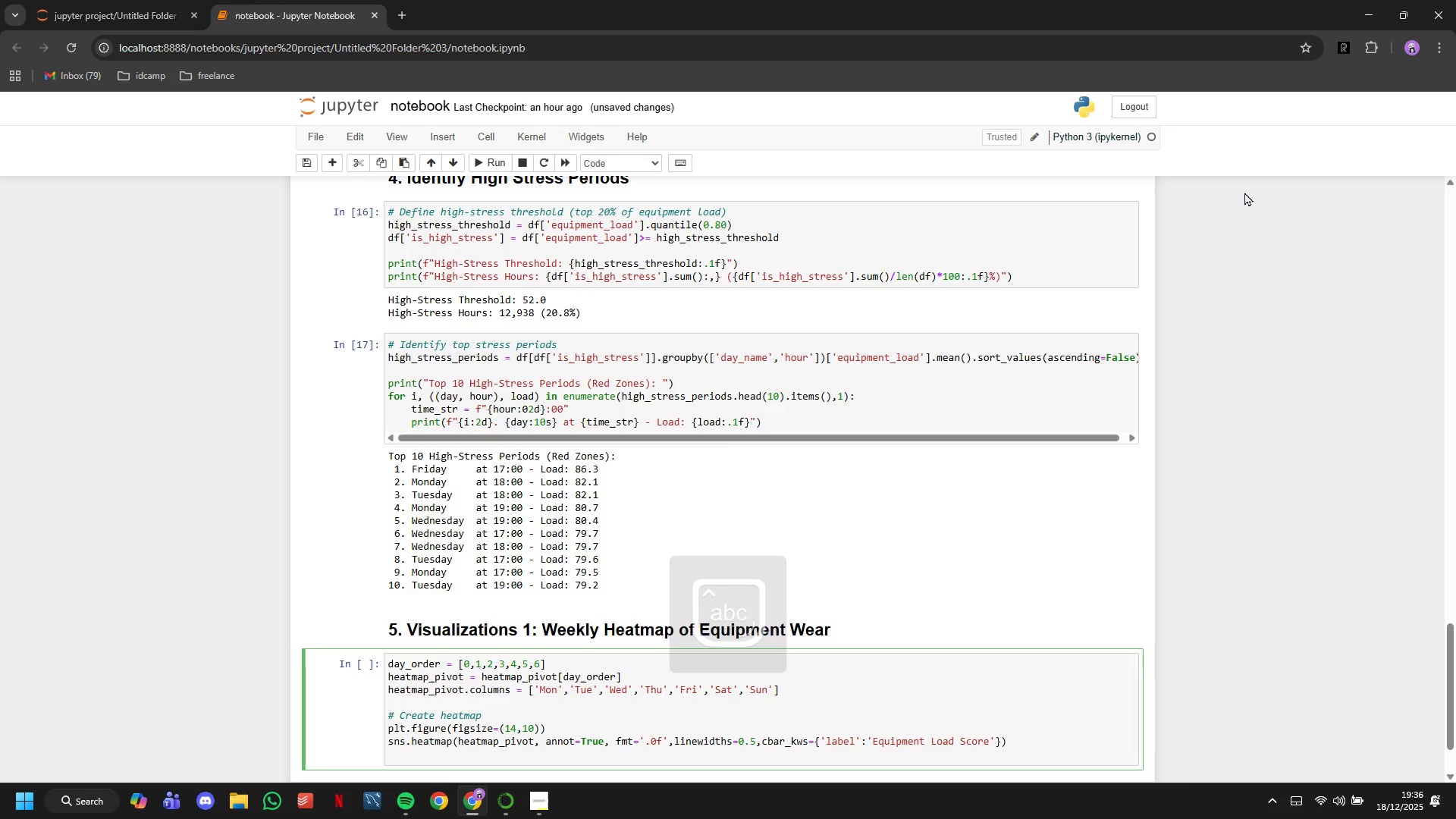 
type(pelt.title(")
 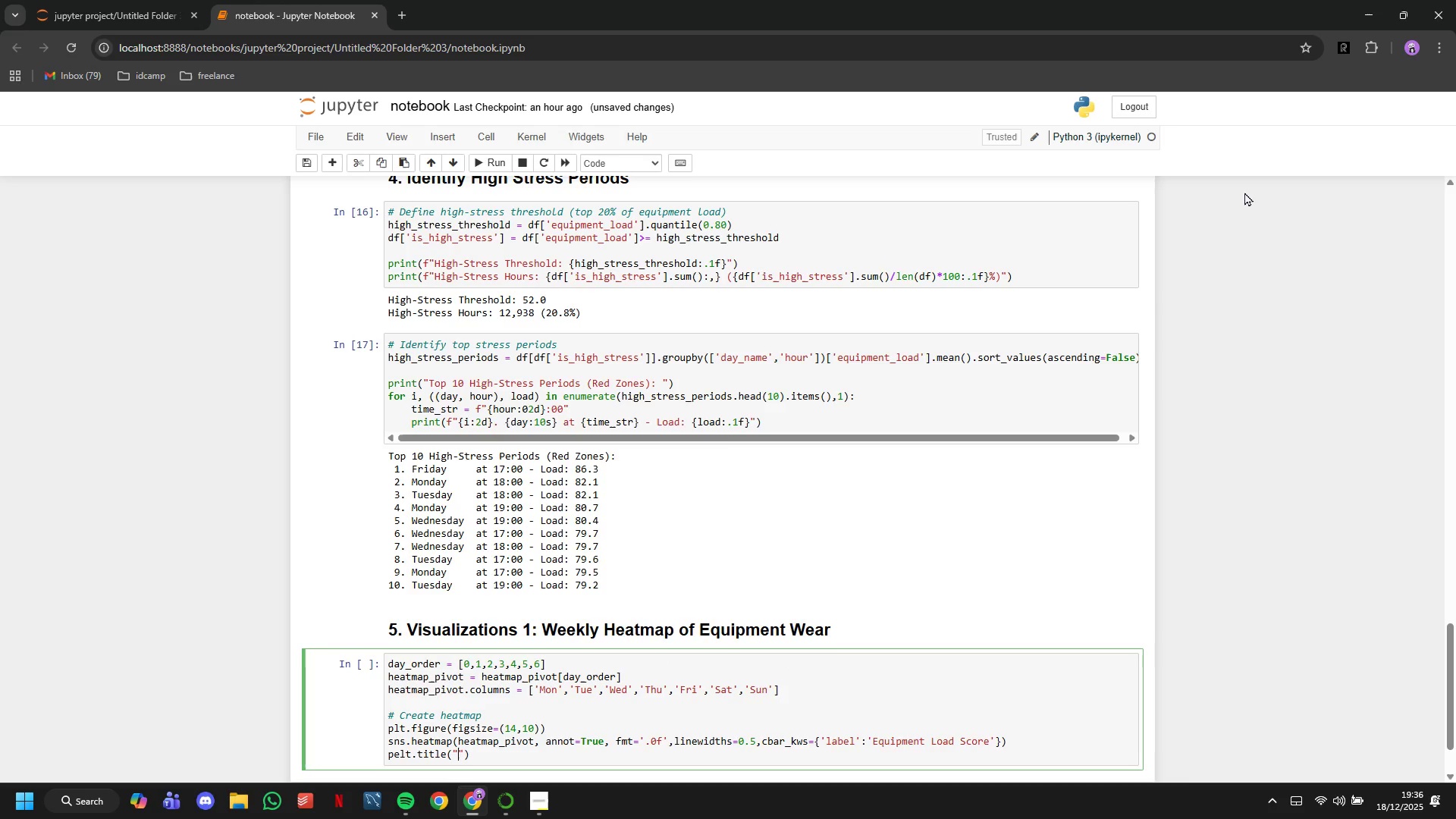 
type(Weekly Equipemnt)
key(Backspace)
key(Backspace)
key(Backspace)
key(Backspace)
type(ment Load Heatmap - Red Zones Indicate High-Stress Periods\nZenPath Studios Equipment Wear Analysis)
 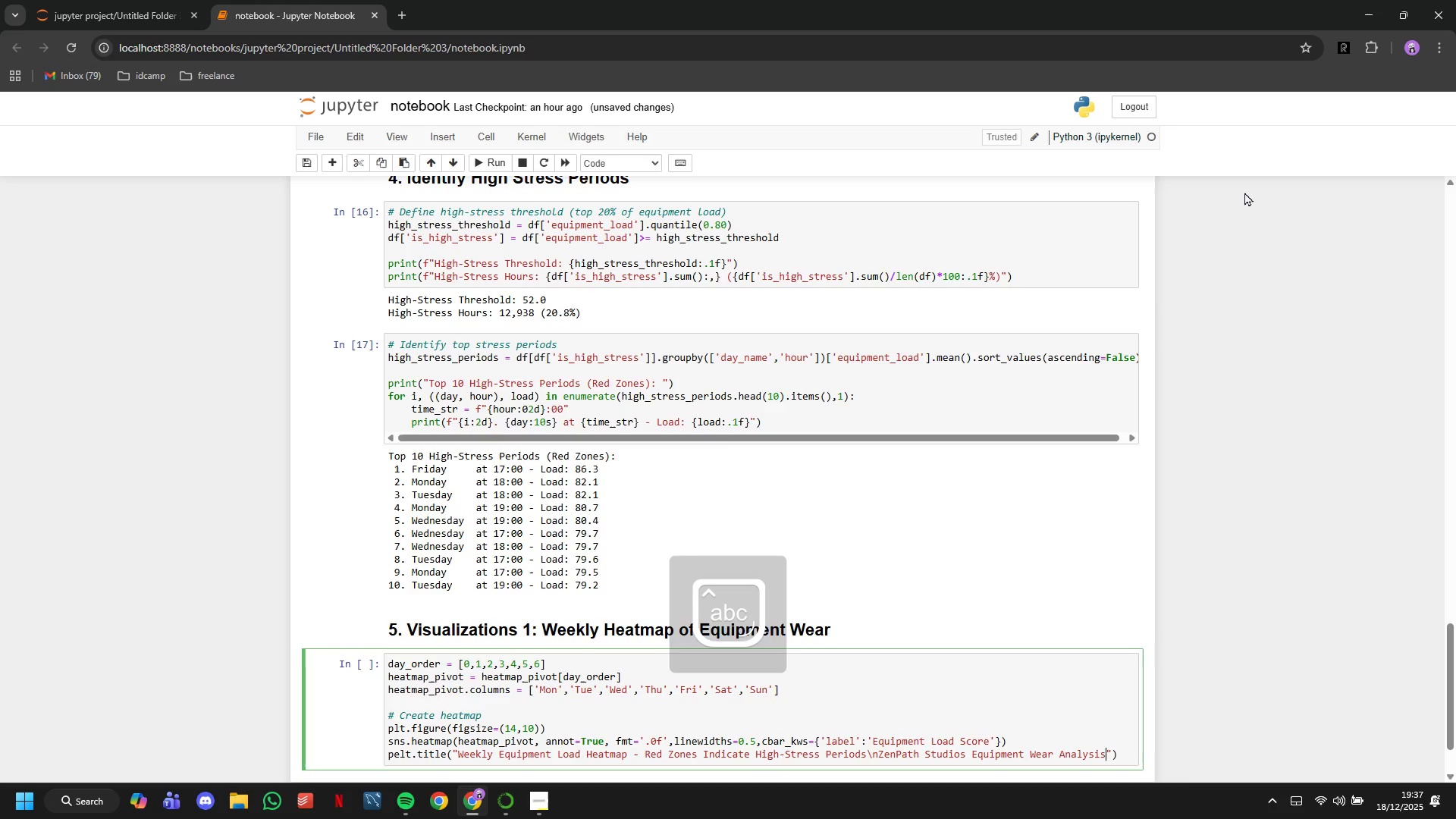 
key(ArrowRight)
 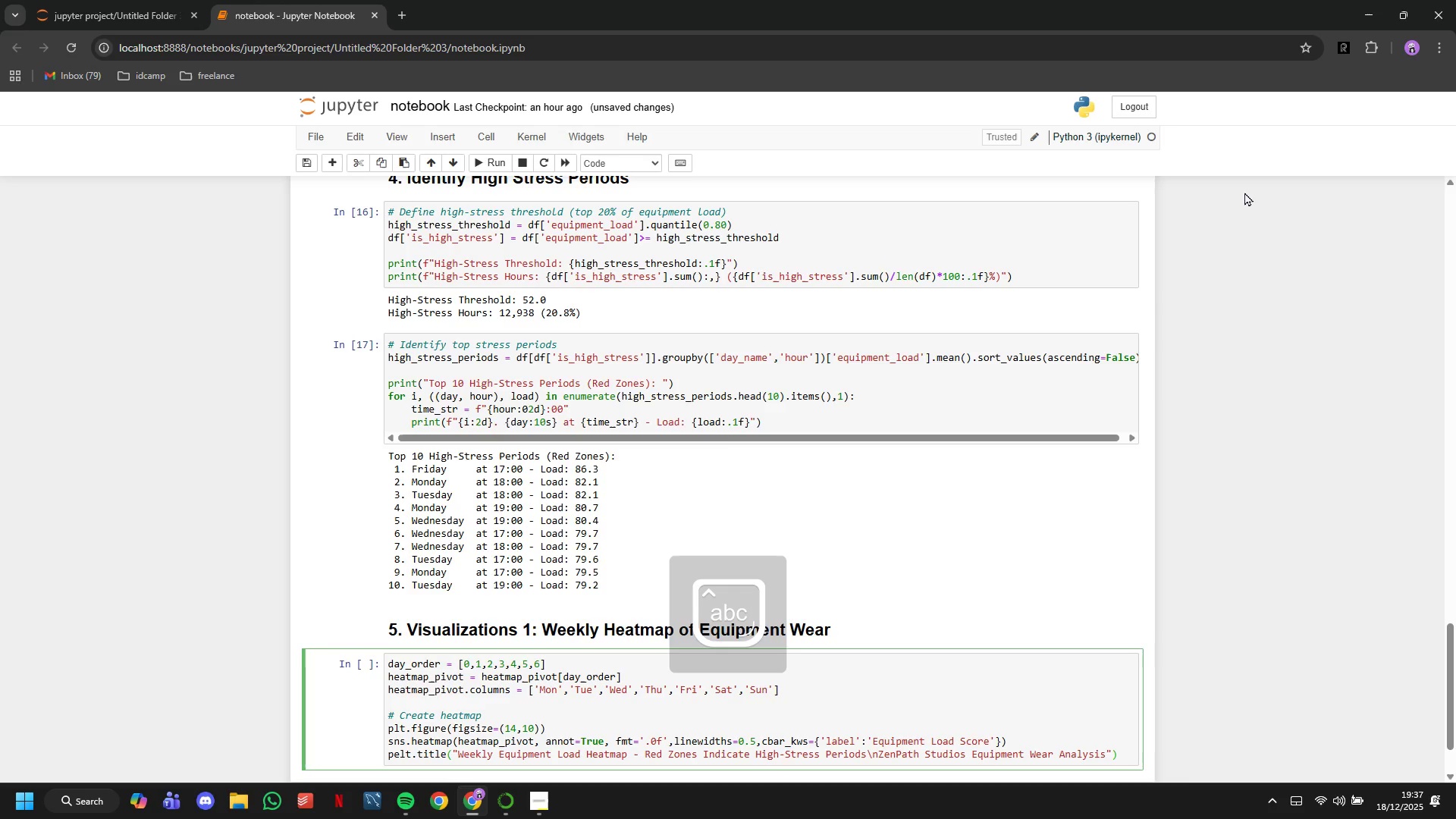 
type(,fontsz)
key(Backspace)
type(ize=15, fontweight='bold)
 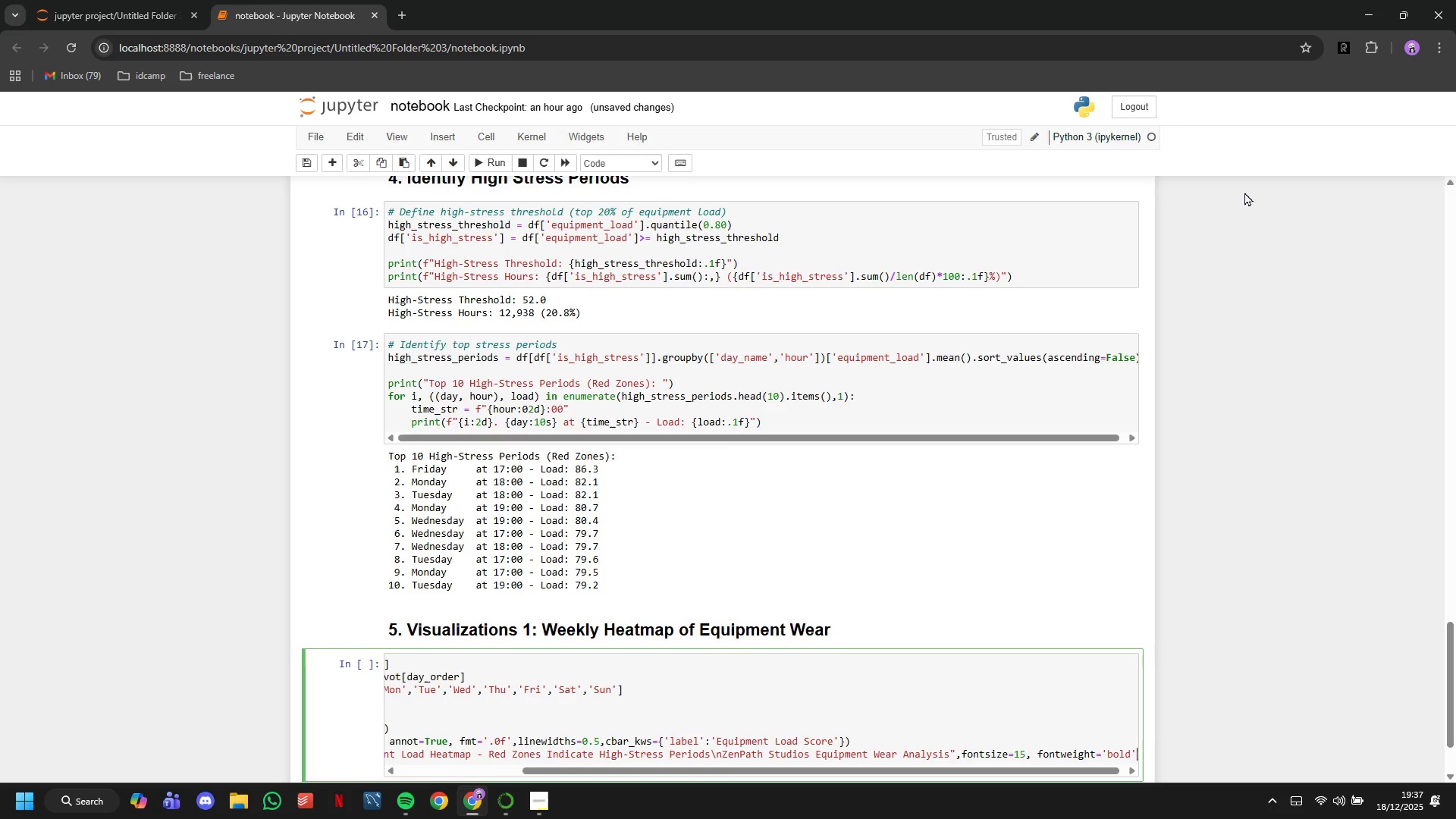 
key(ArrowRight)
 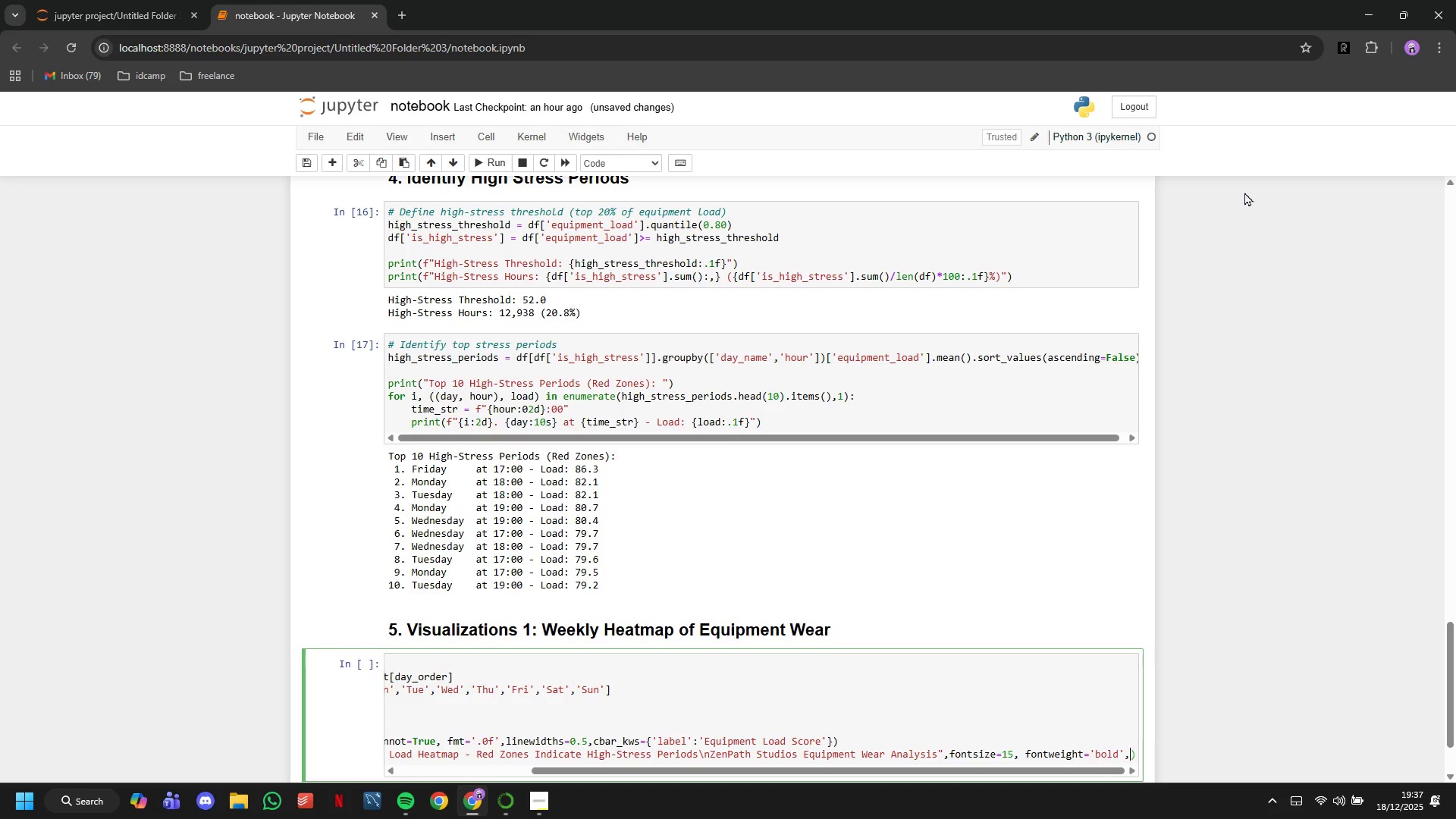 
type(,pad=20)
 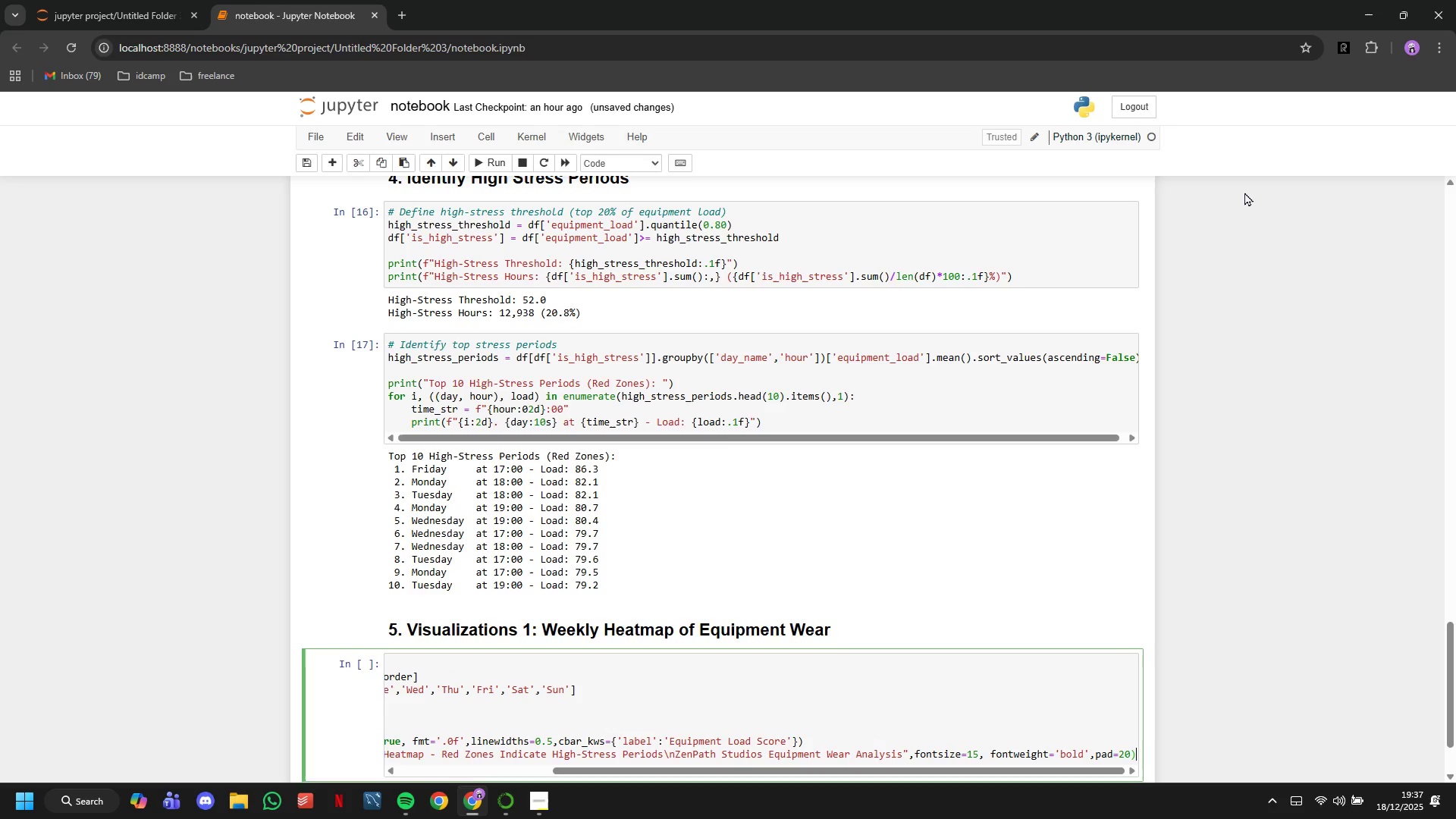 
key(ArrowRight)
 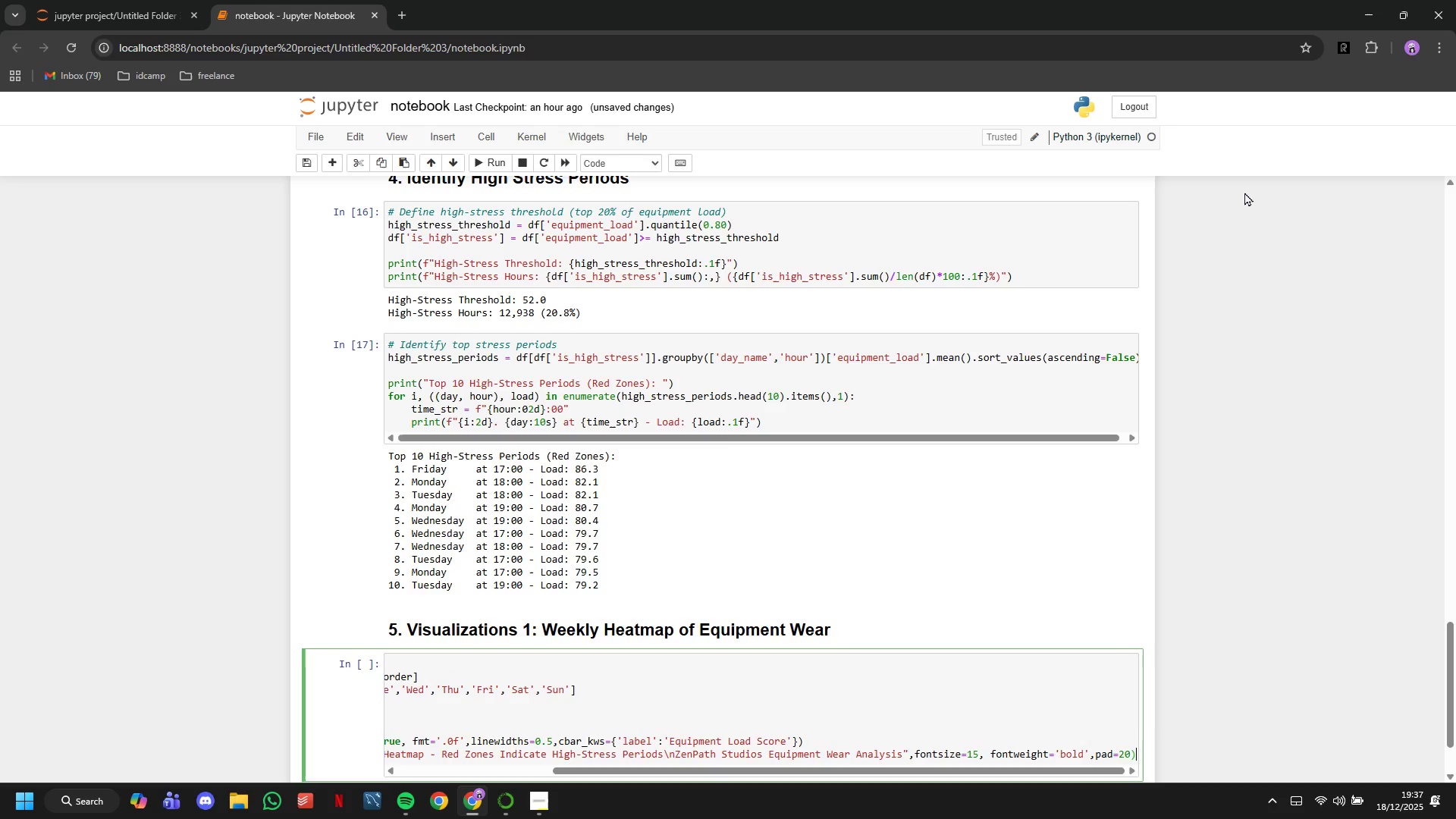 
key(ArrowRight)
 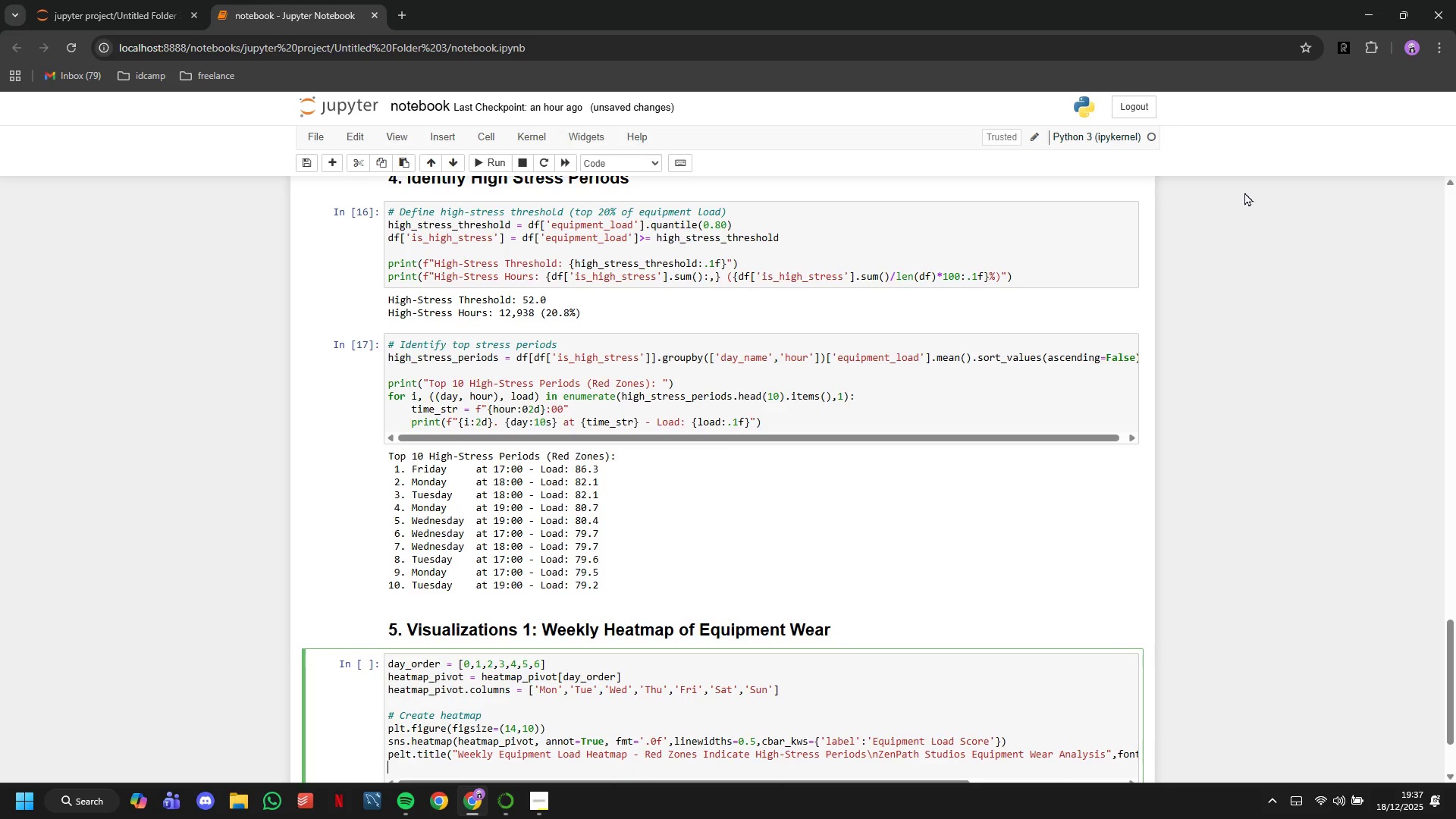 
key(Enter)
 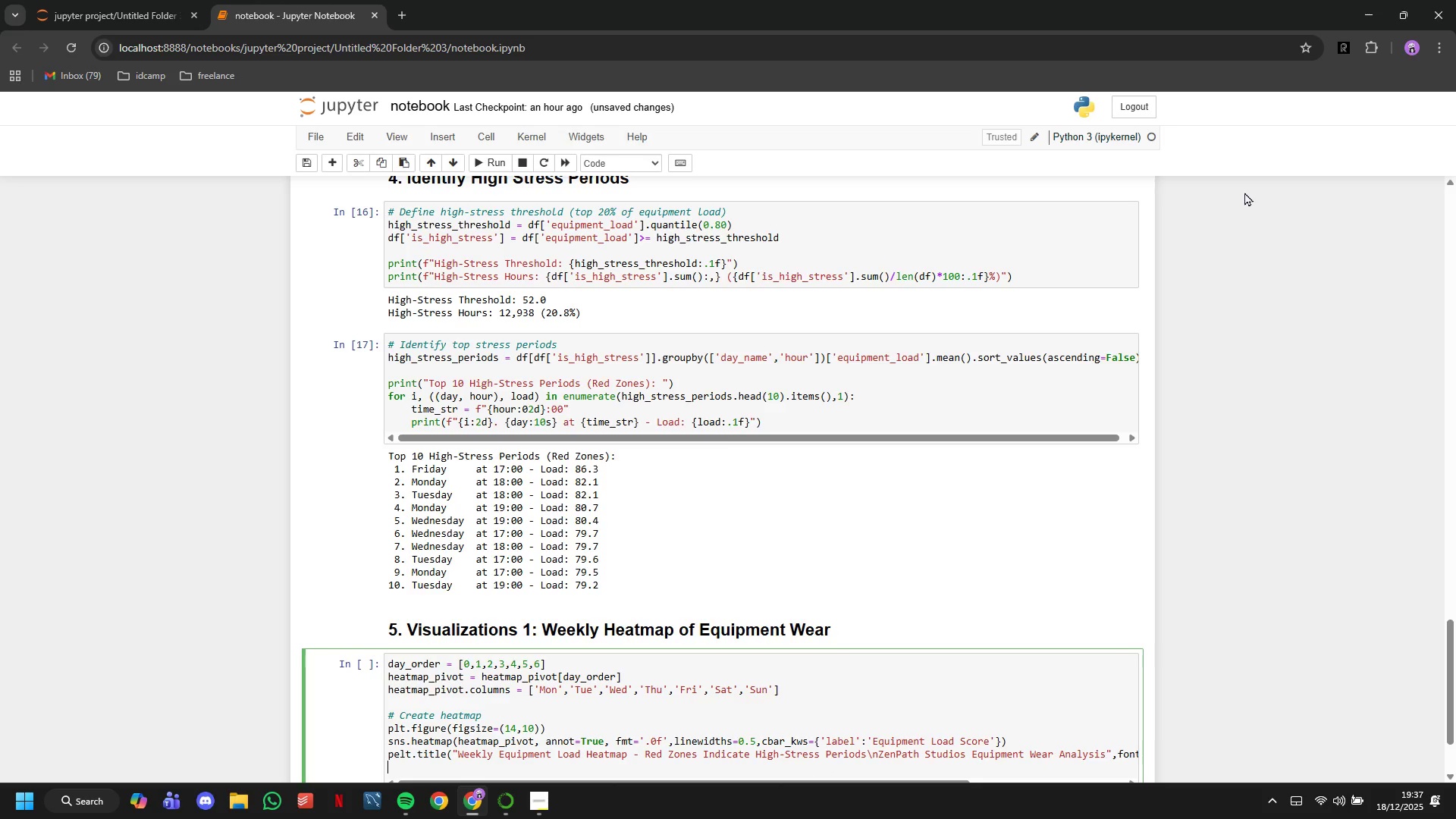 
key(ArrowUp)
 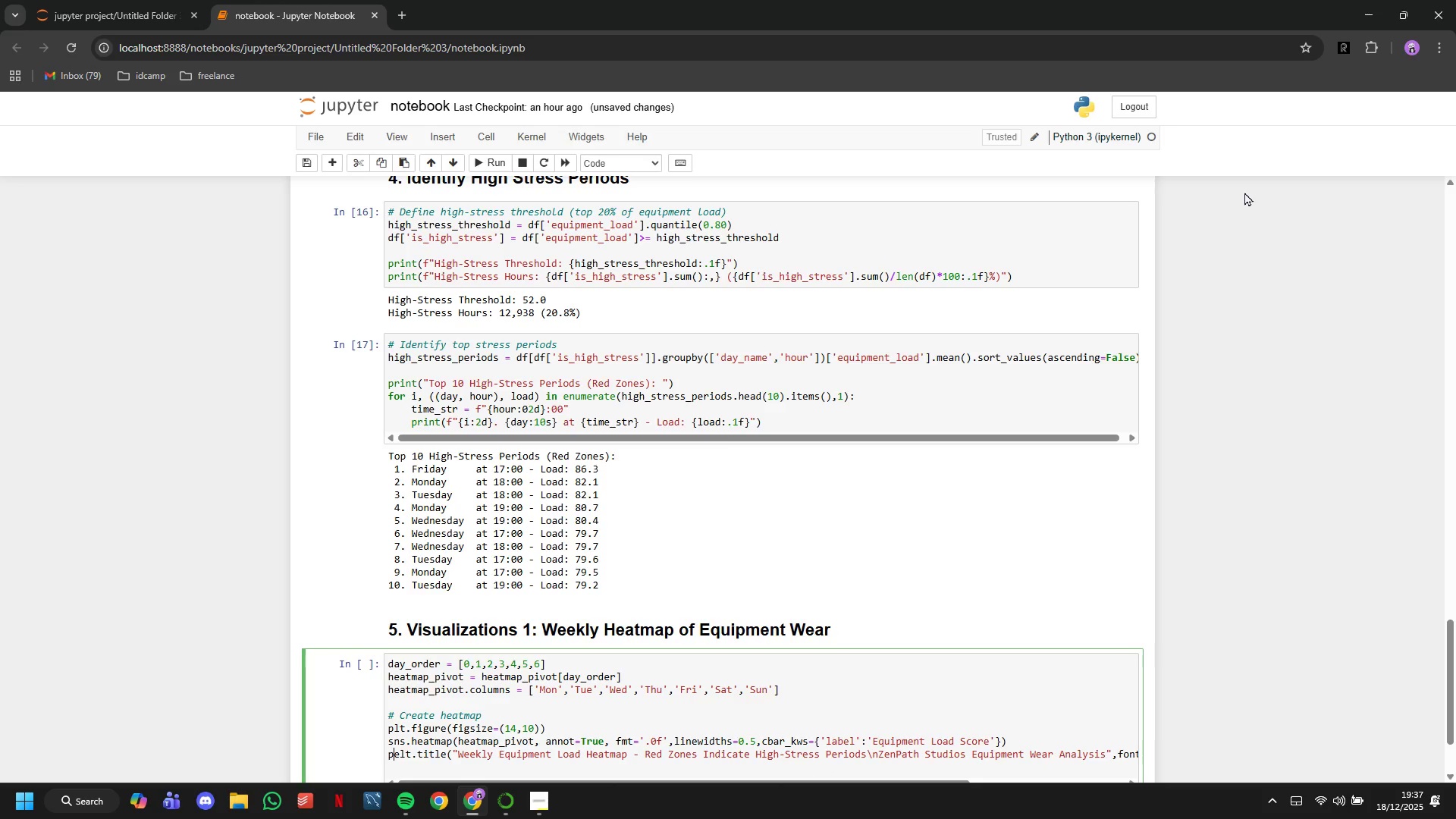 
key(ArrowRight)
 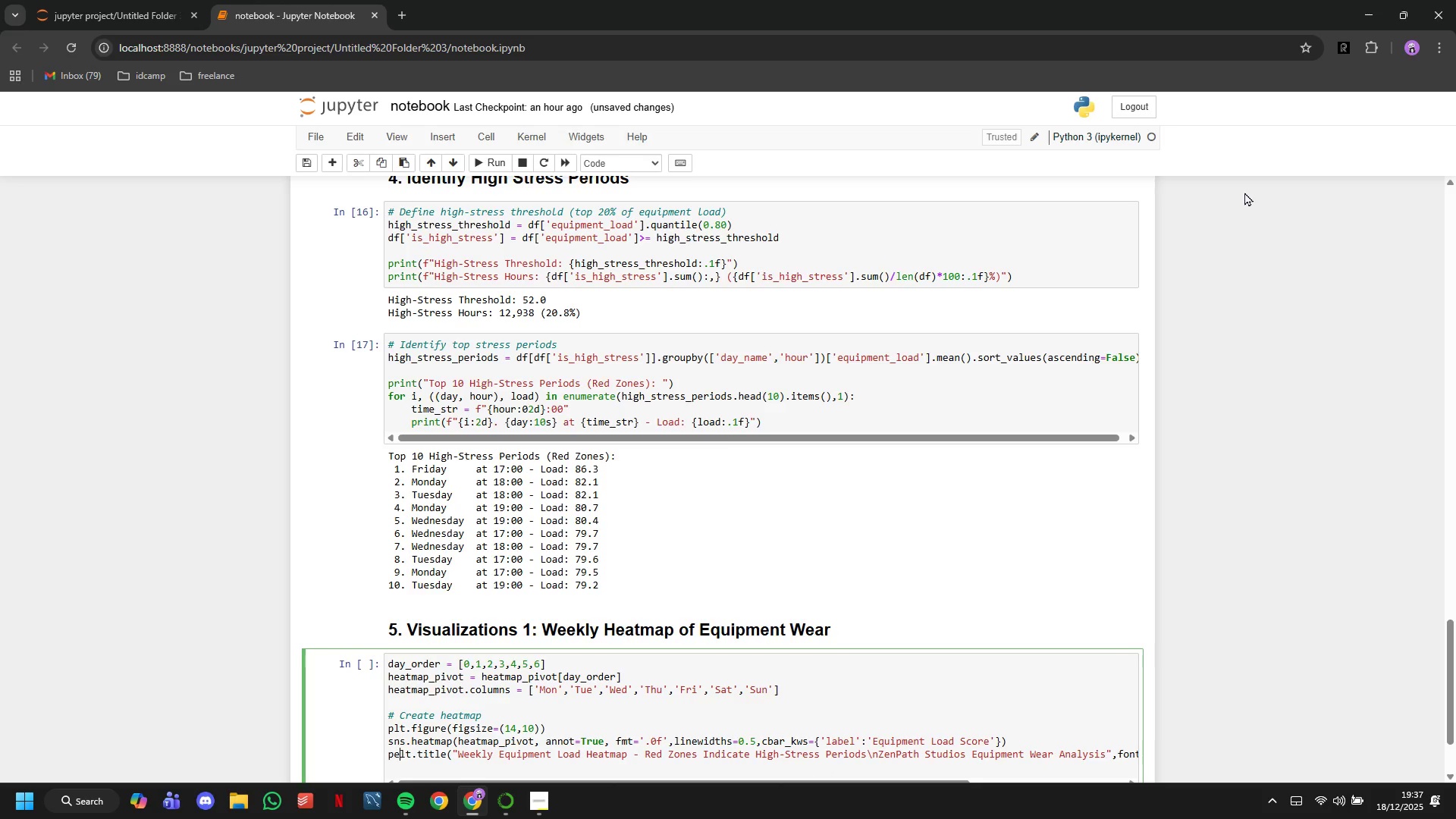 
key(ArrowRight)
 